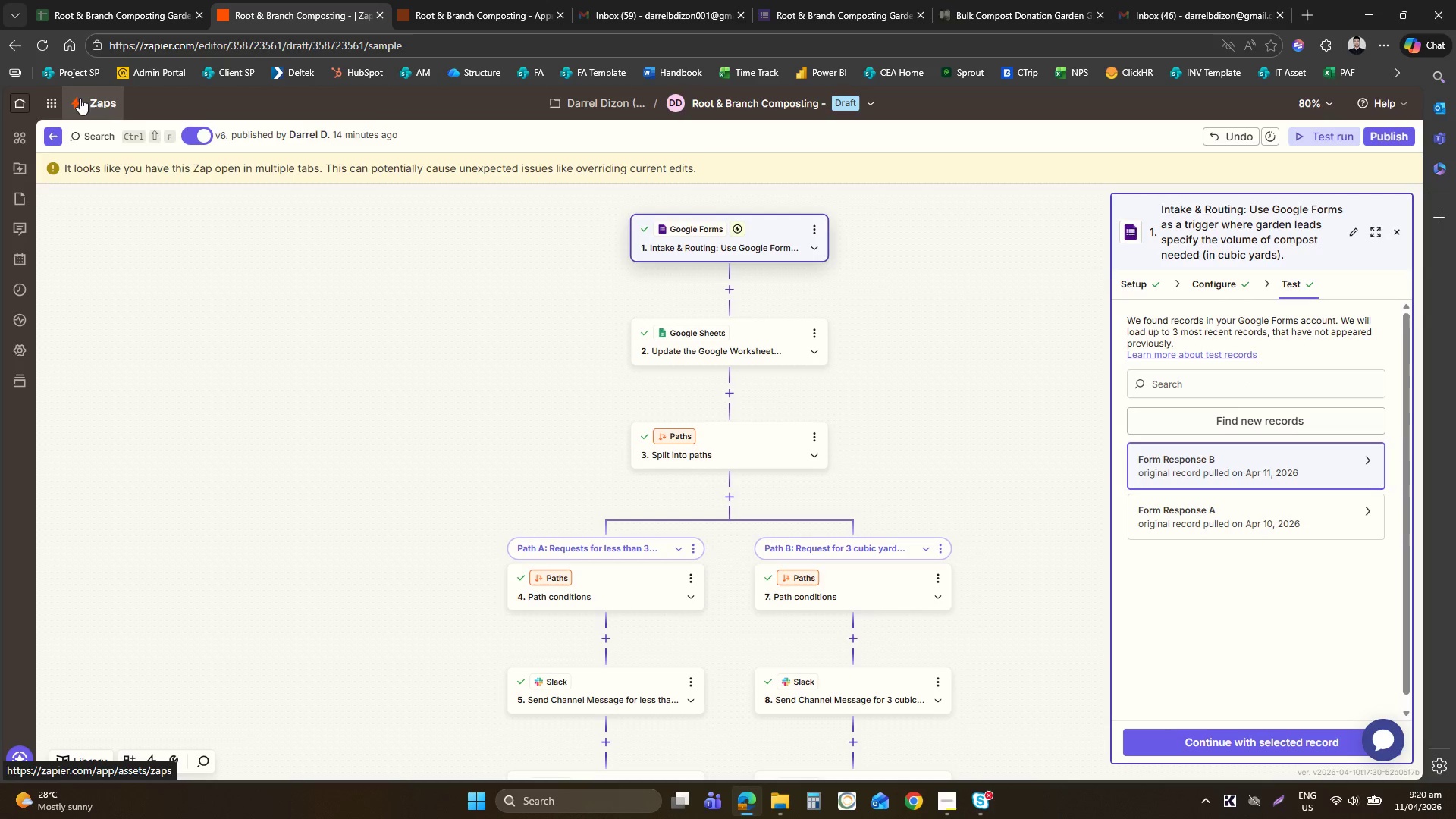 
right_click([80, 98])
 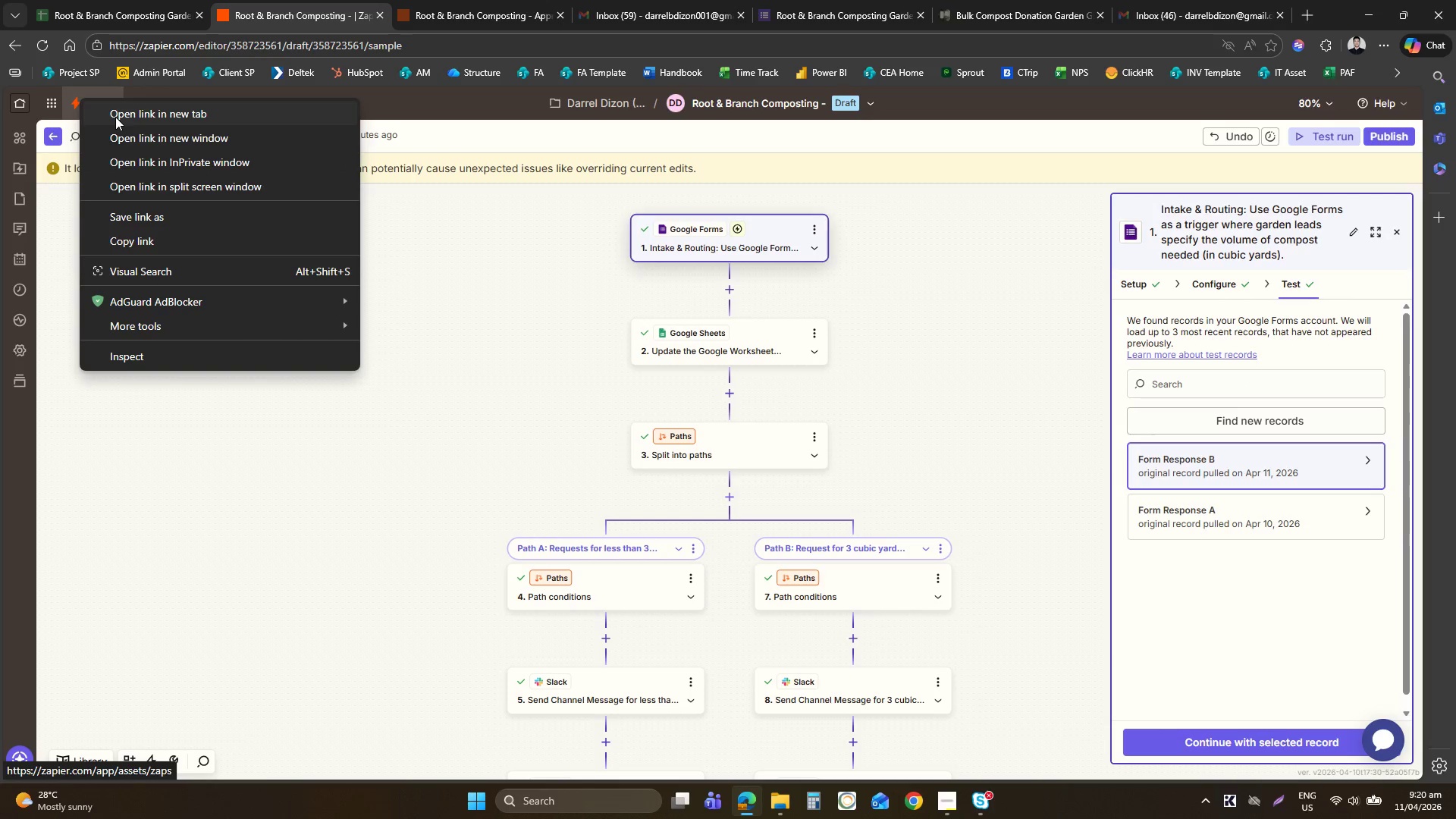 
left_click([115, 118])
 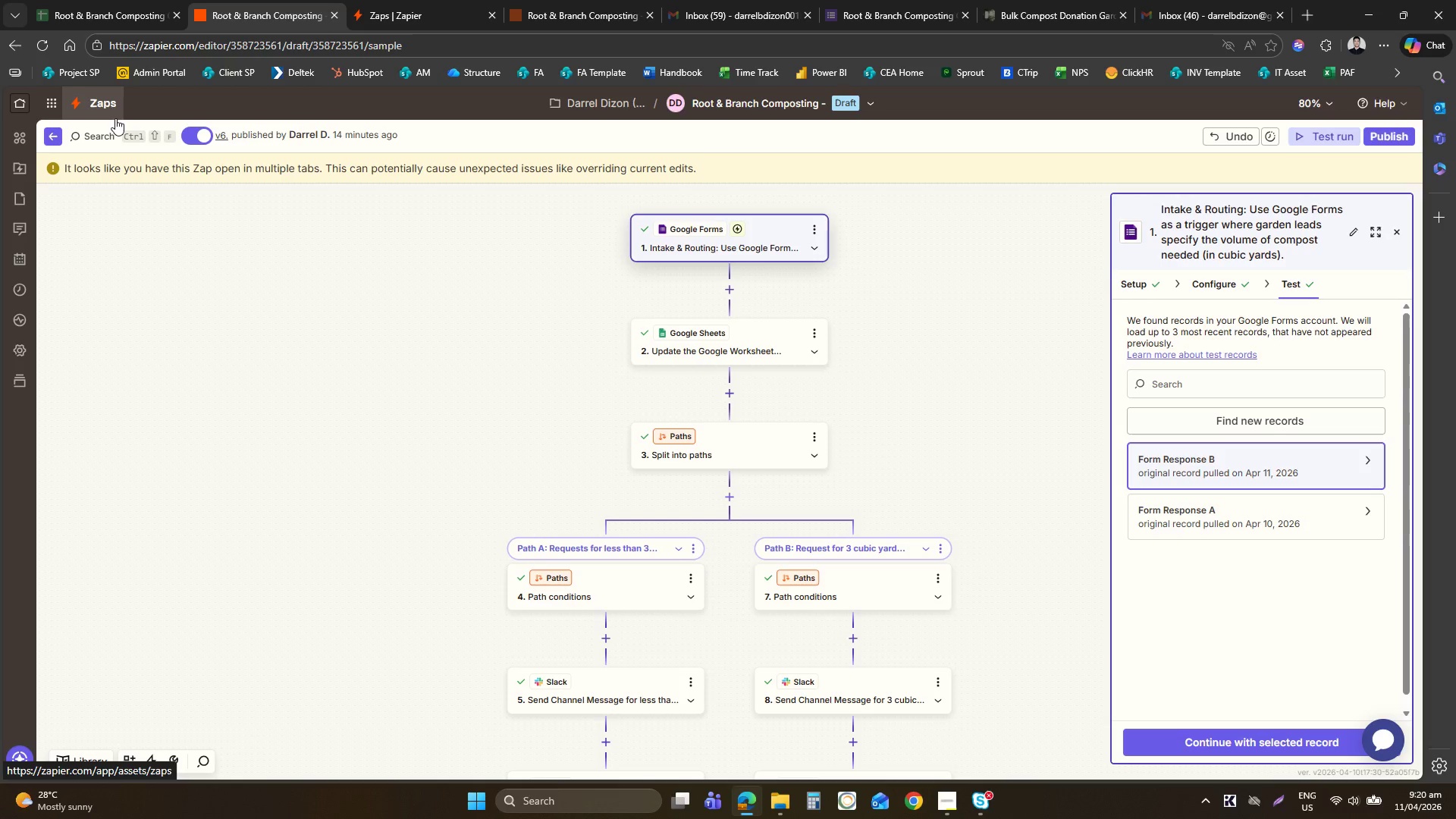 
wait(12.91)
 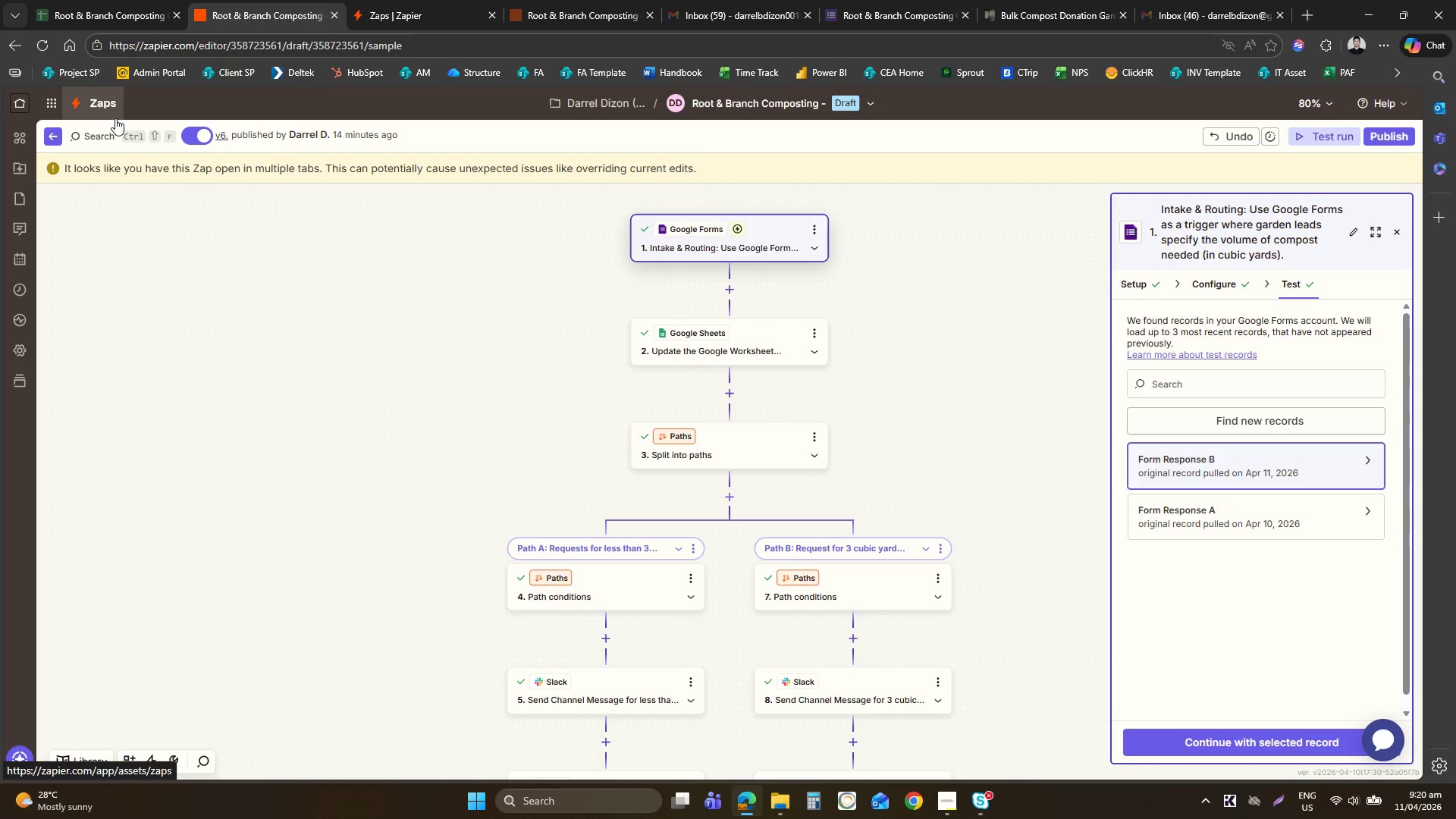 
left_click([424, 0])
 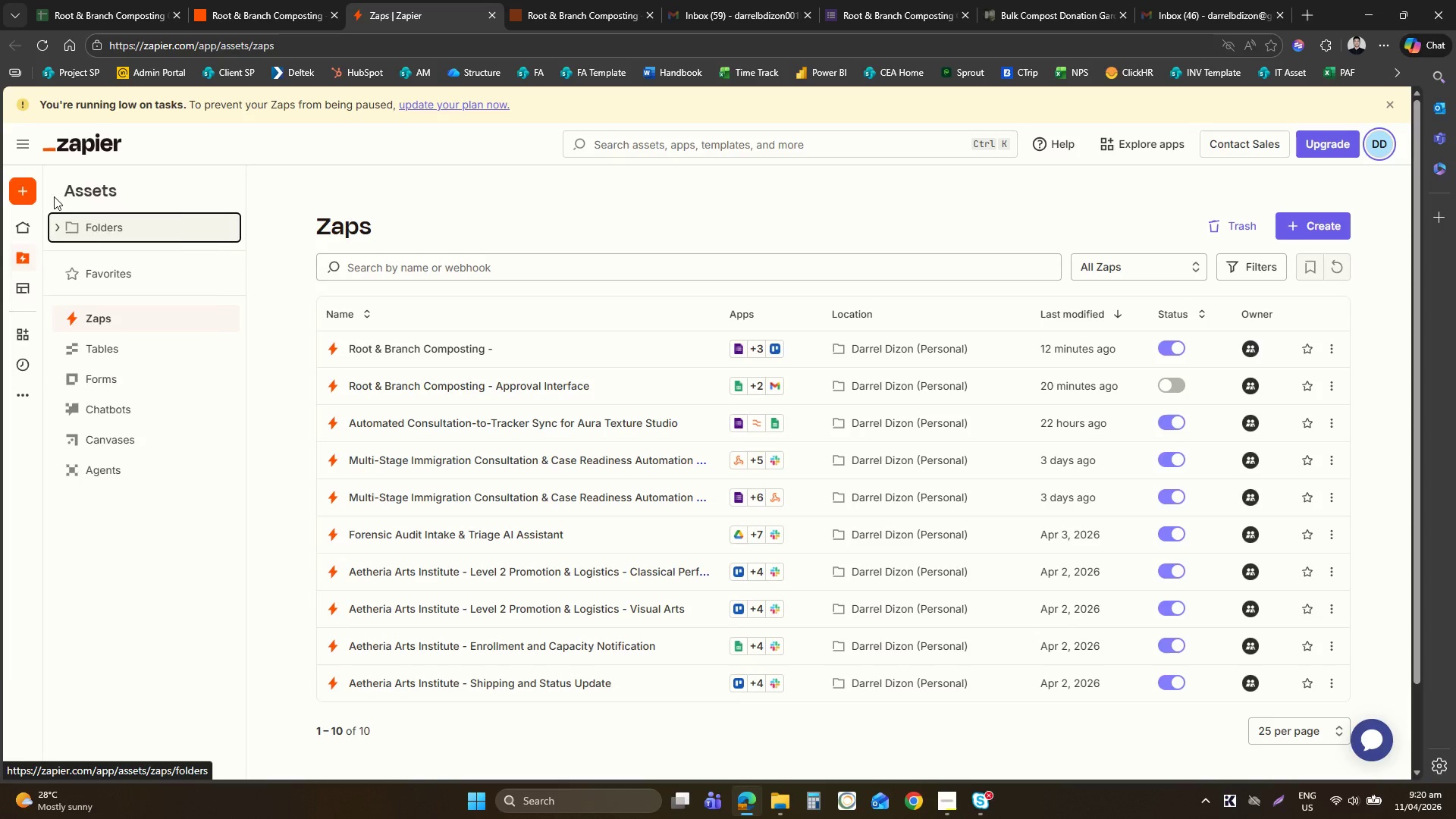 
left_click([28, 190])
 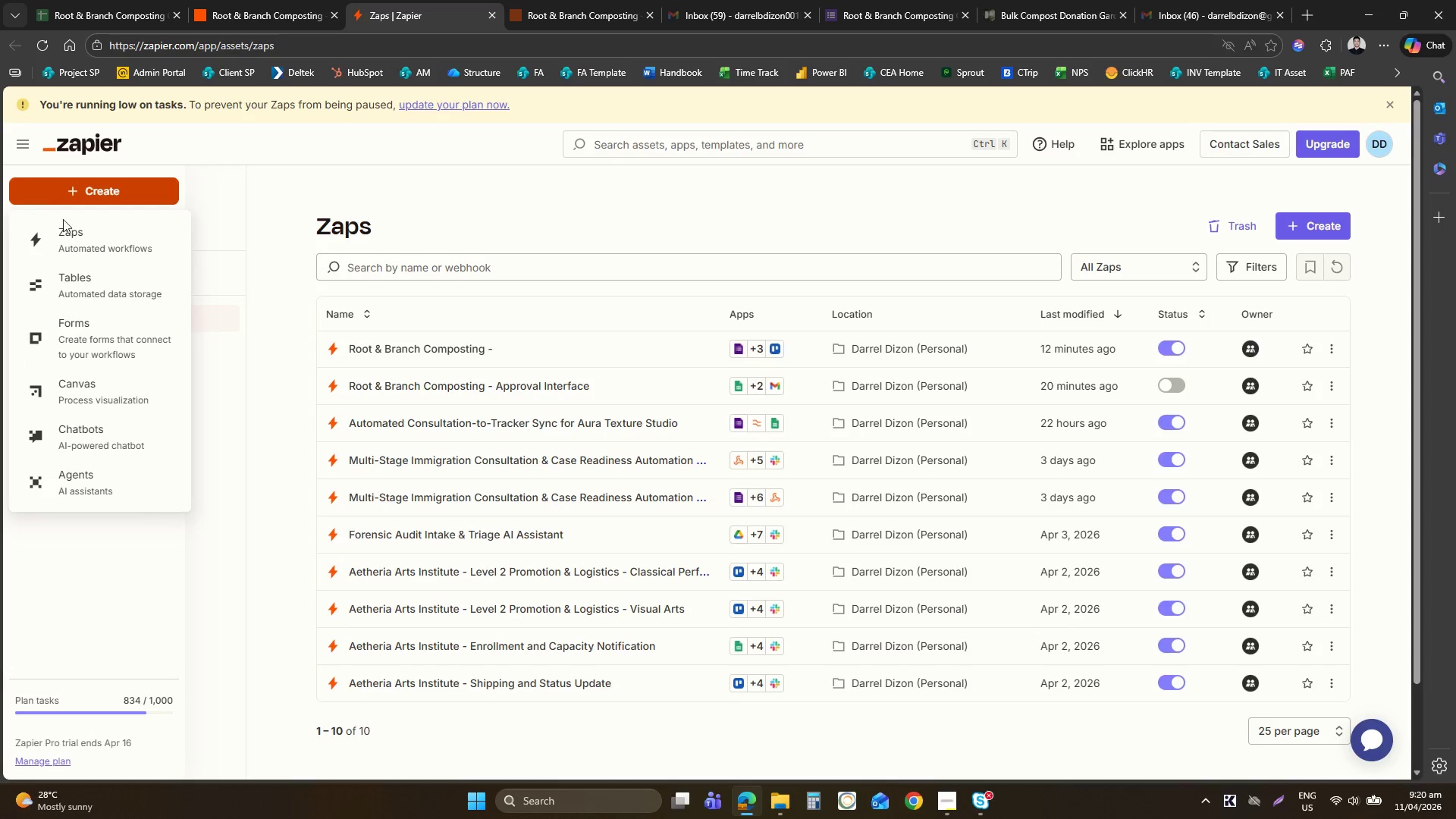 
left_click([74, 231])
 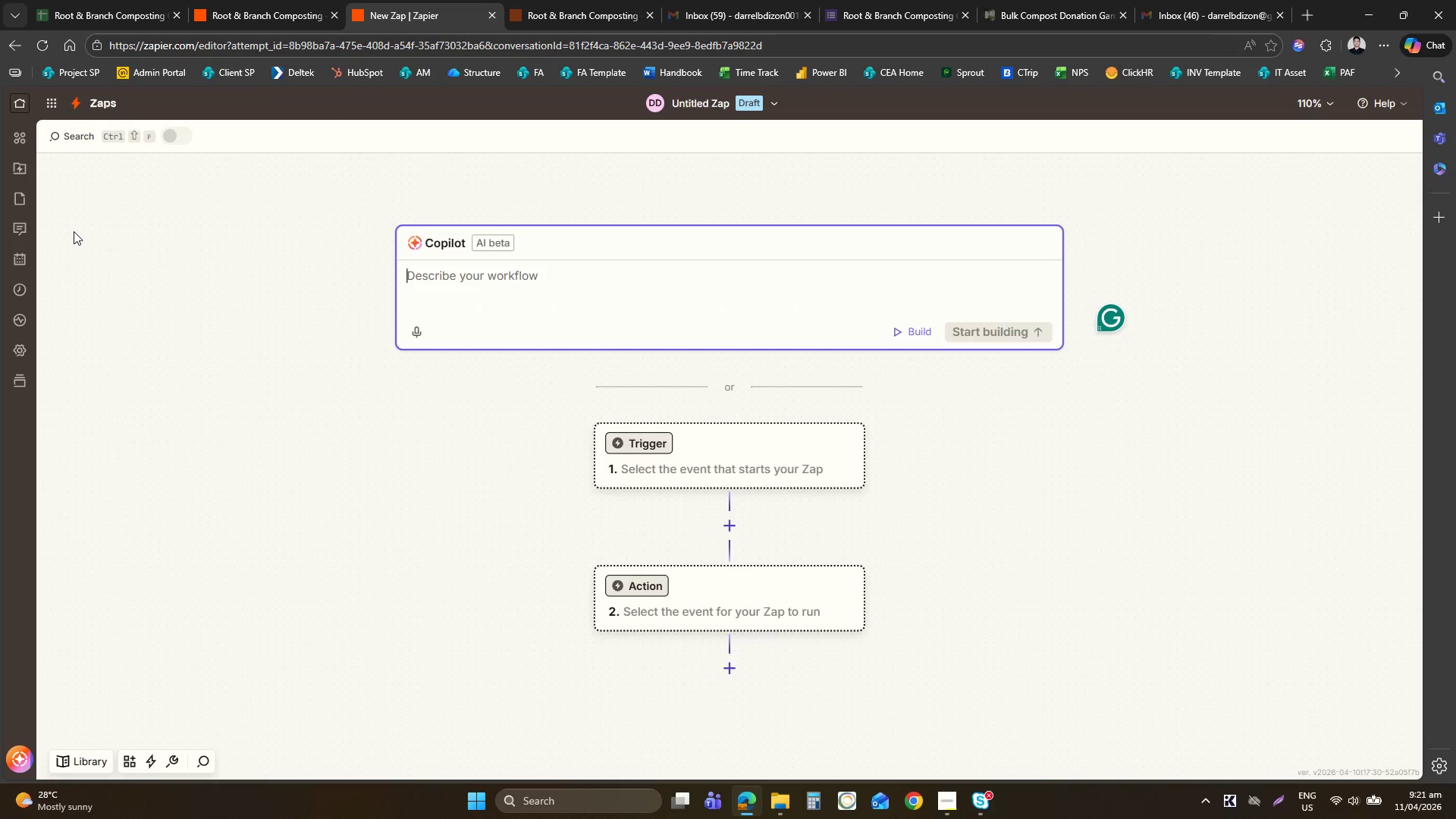 
wait(10.61)
 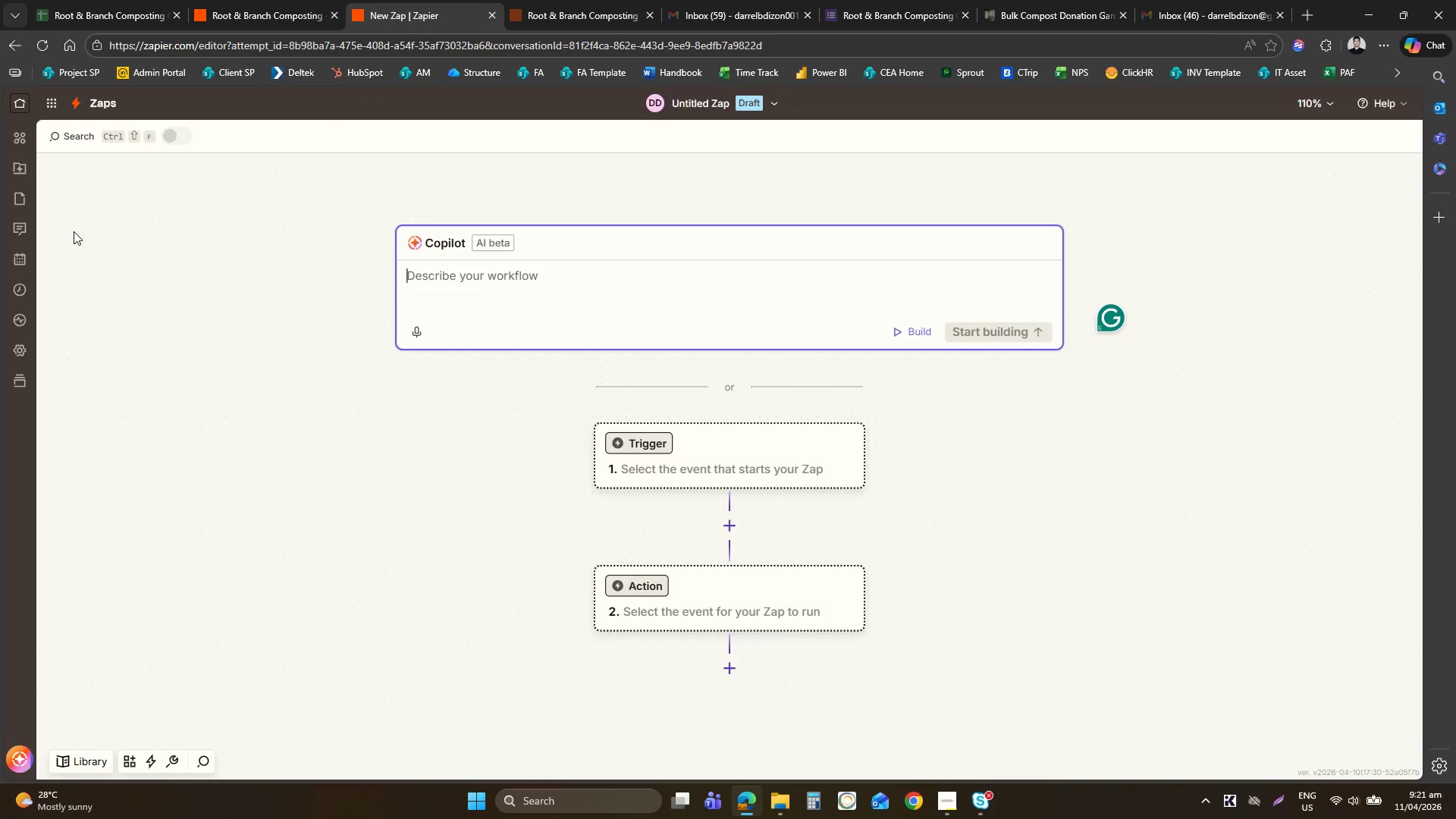 
left_click([717, 445])
 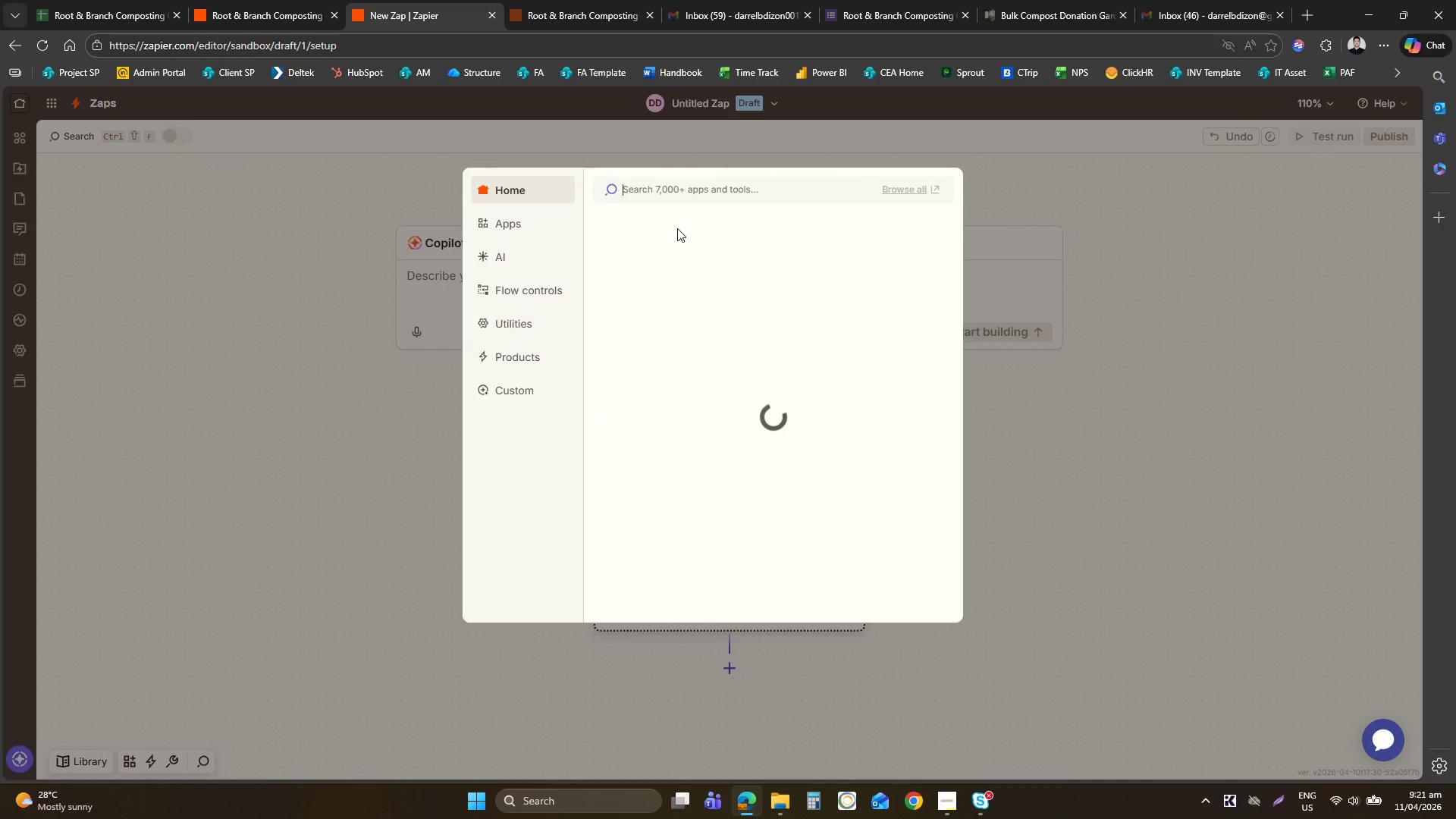 
left_click([244, 0])
 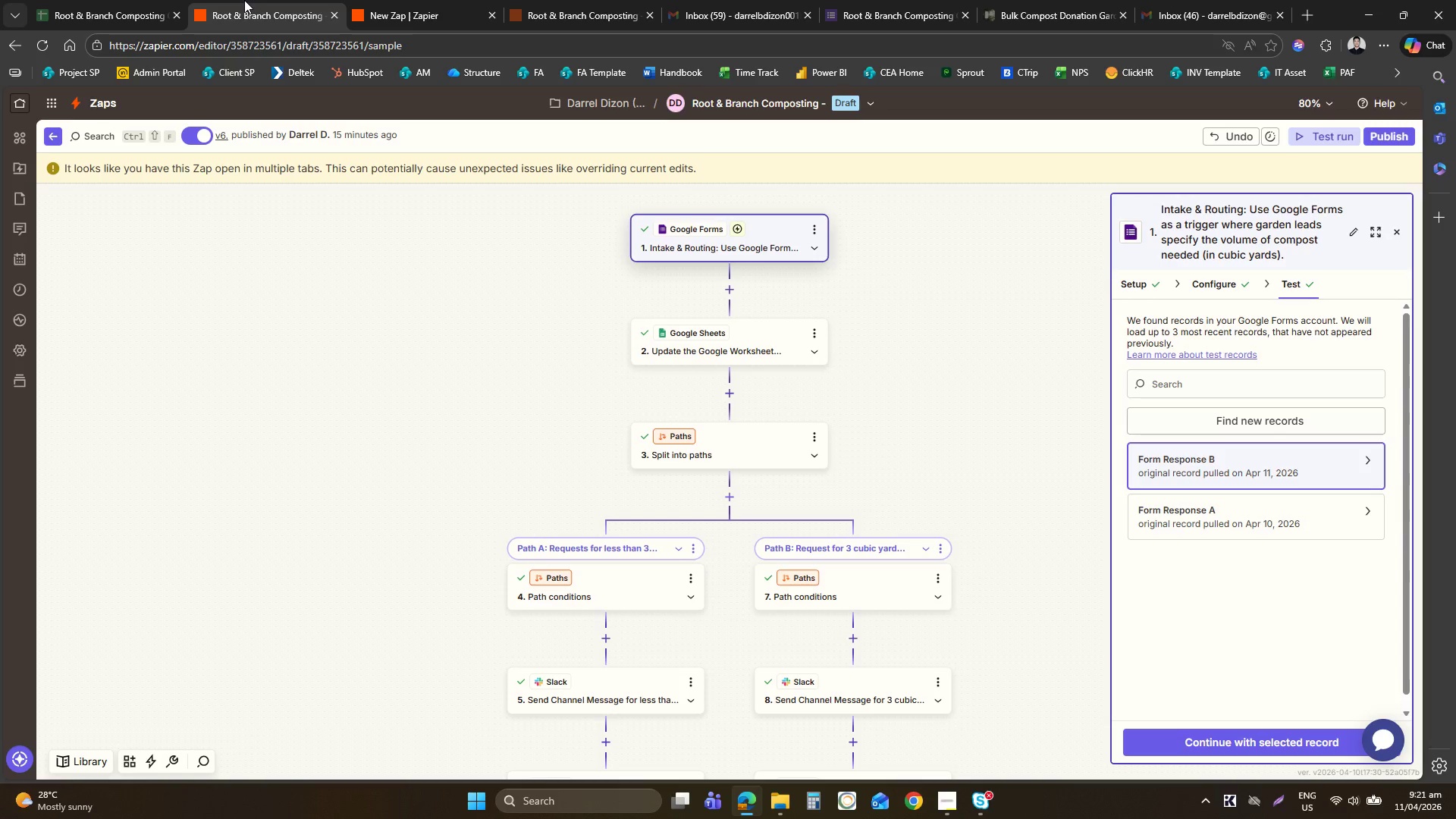 
left_click_drag(start_coordinate=[244, 0], to_coordinate=[0, 232])
 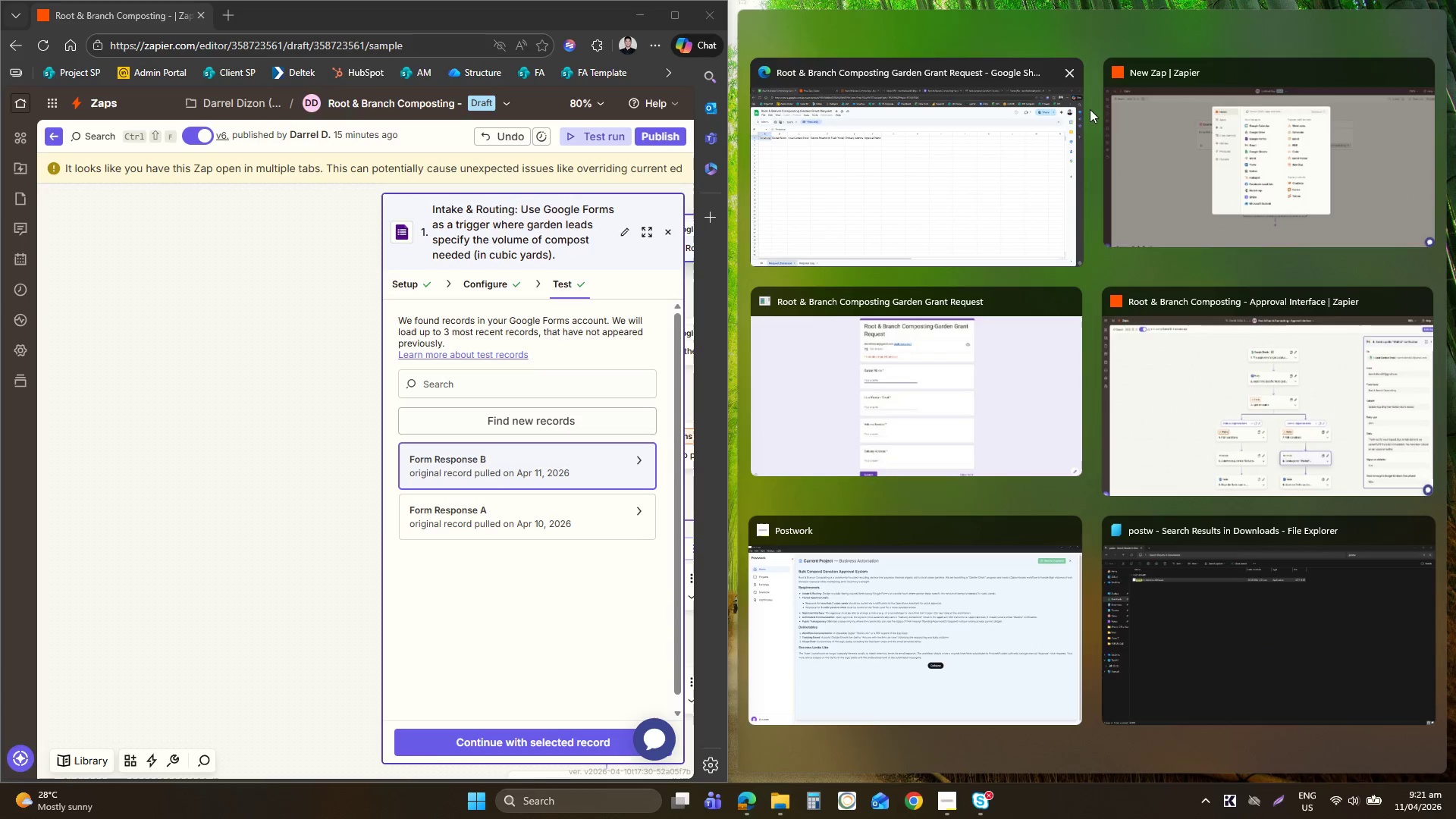 
left_click([1172, 122])
 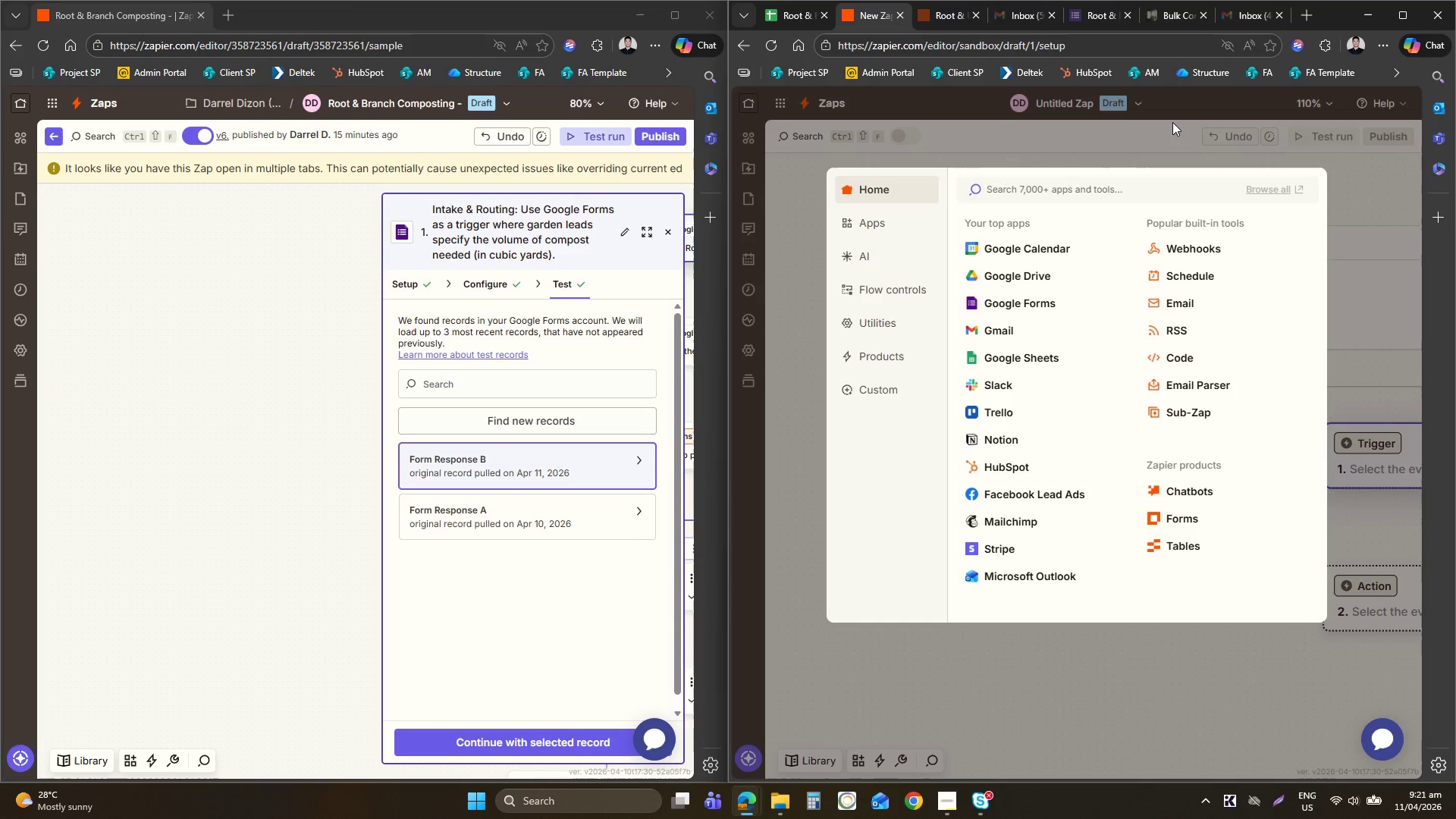 
wait(34.77)
 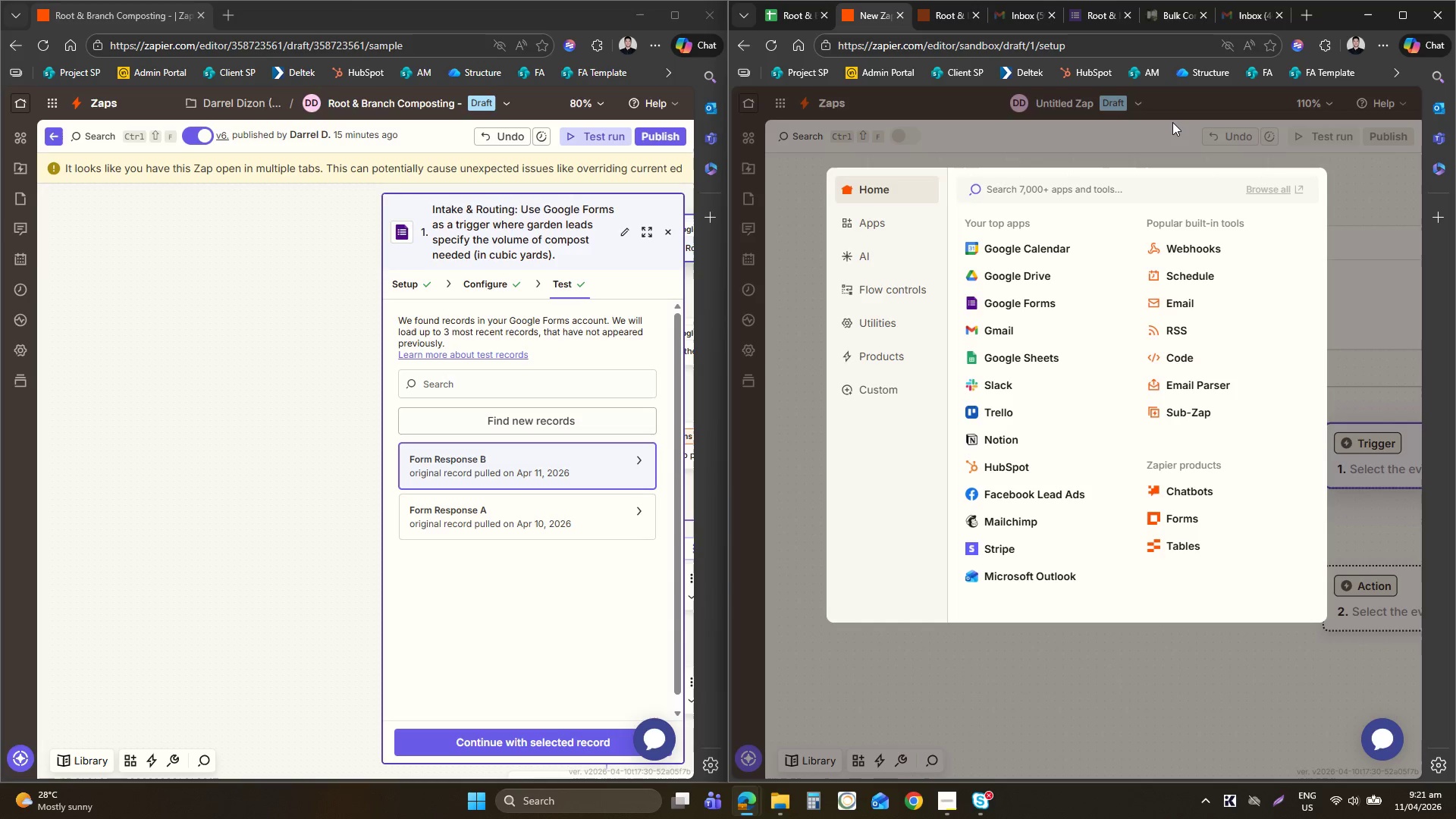 
left_click([1022, 314])
 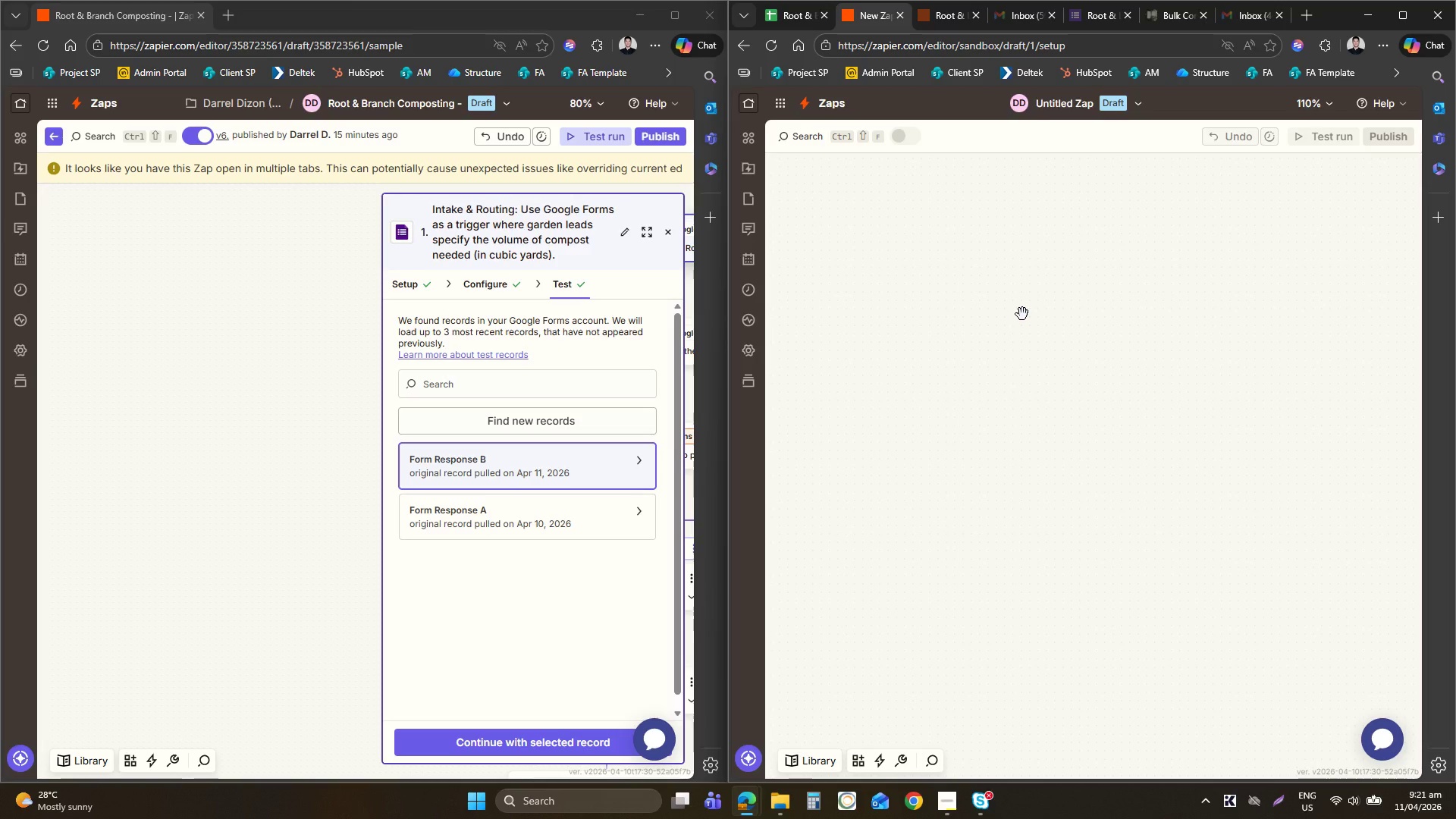 
mouse_move([1191, 217])
 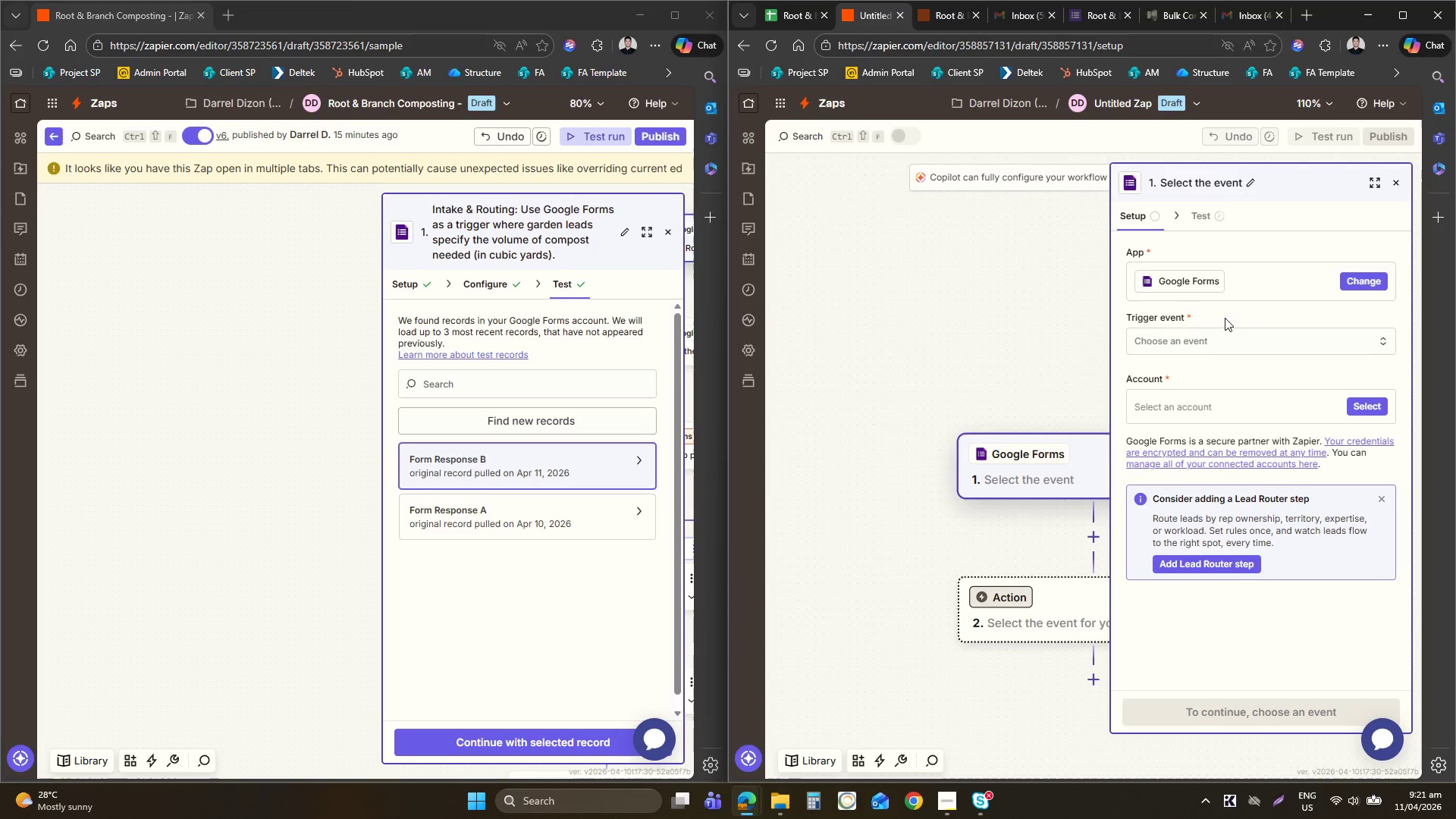 
left_click([1202, 344])
 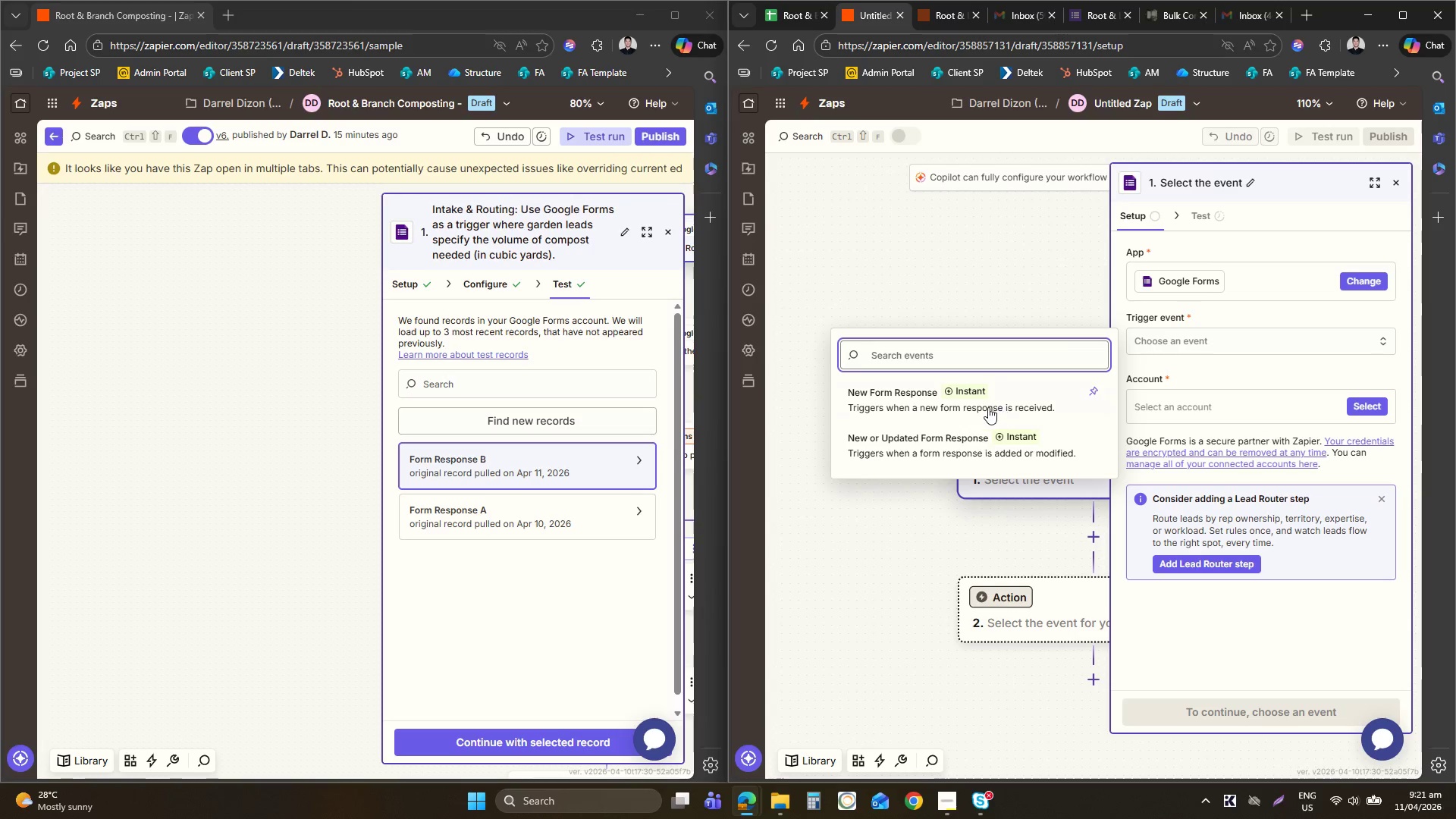 
left_click([987, 406])
 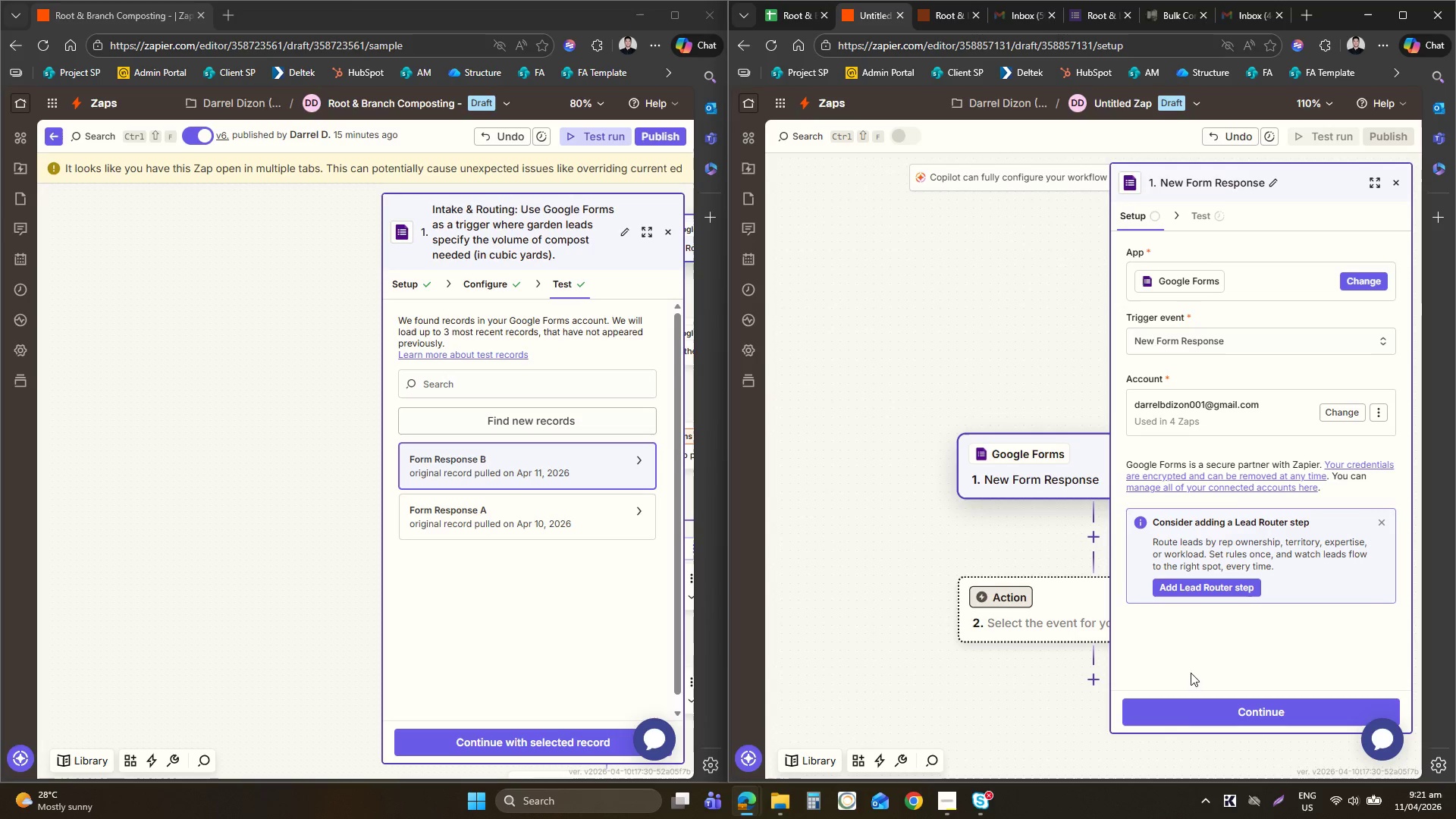 
left_click([1187, 711])
 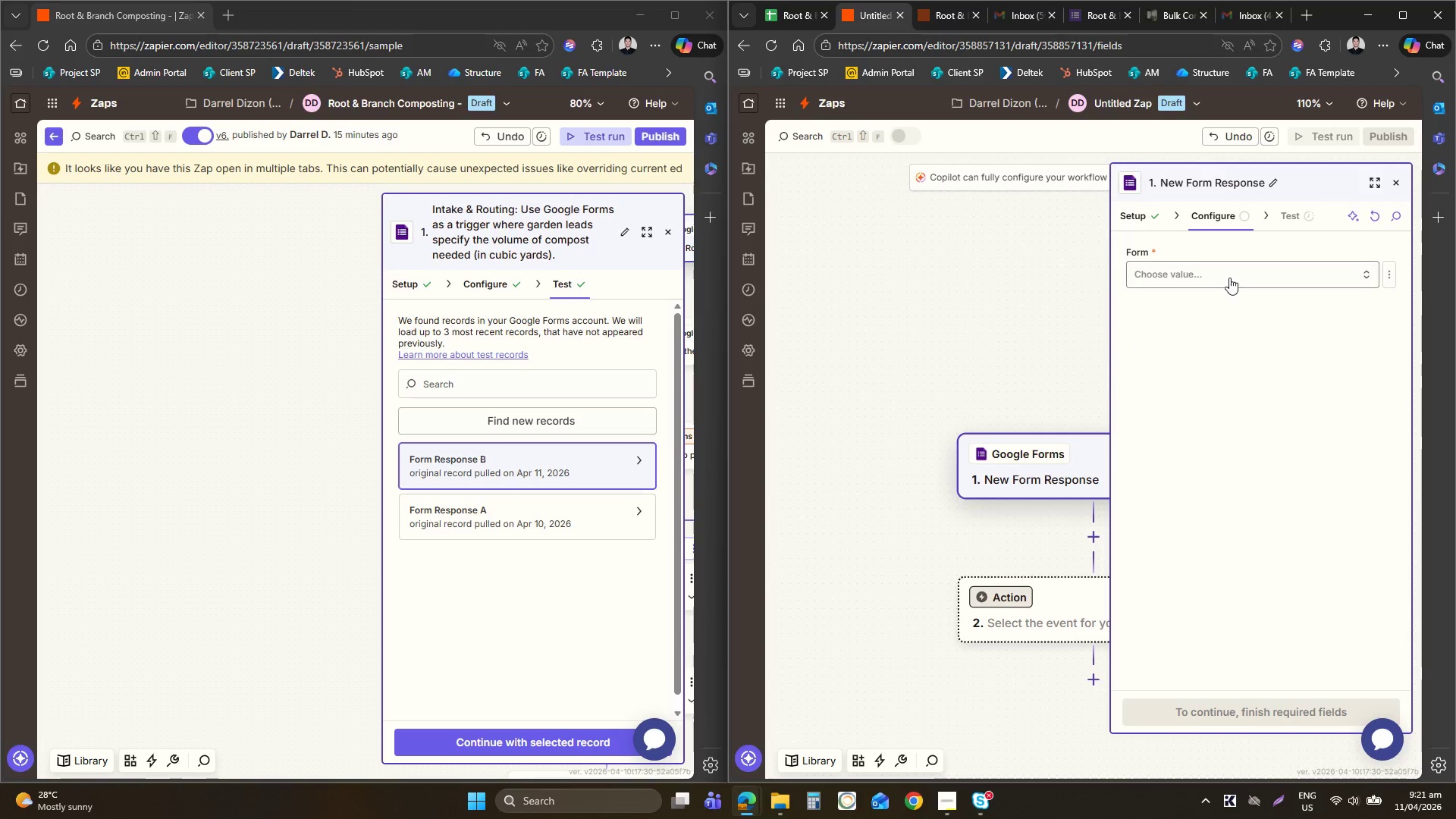 
left_click([1229, 271])
 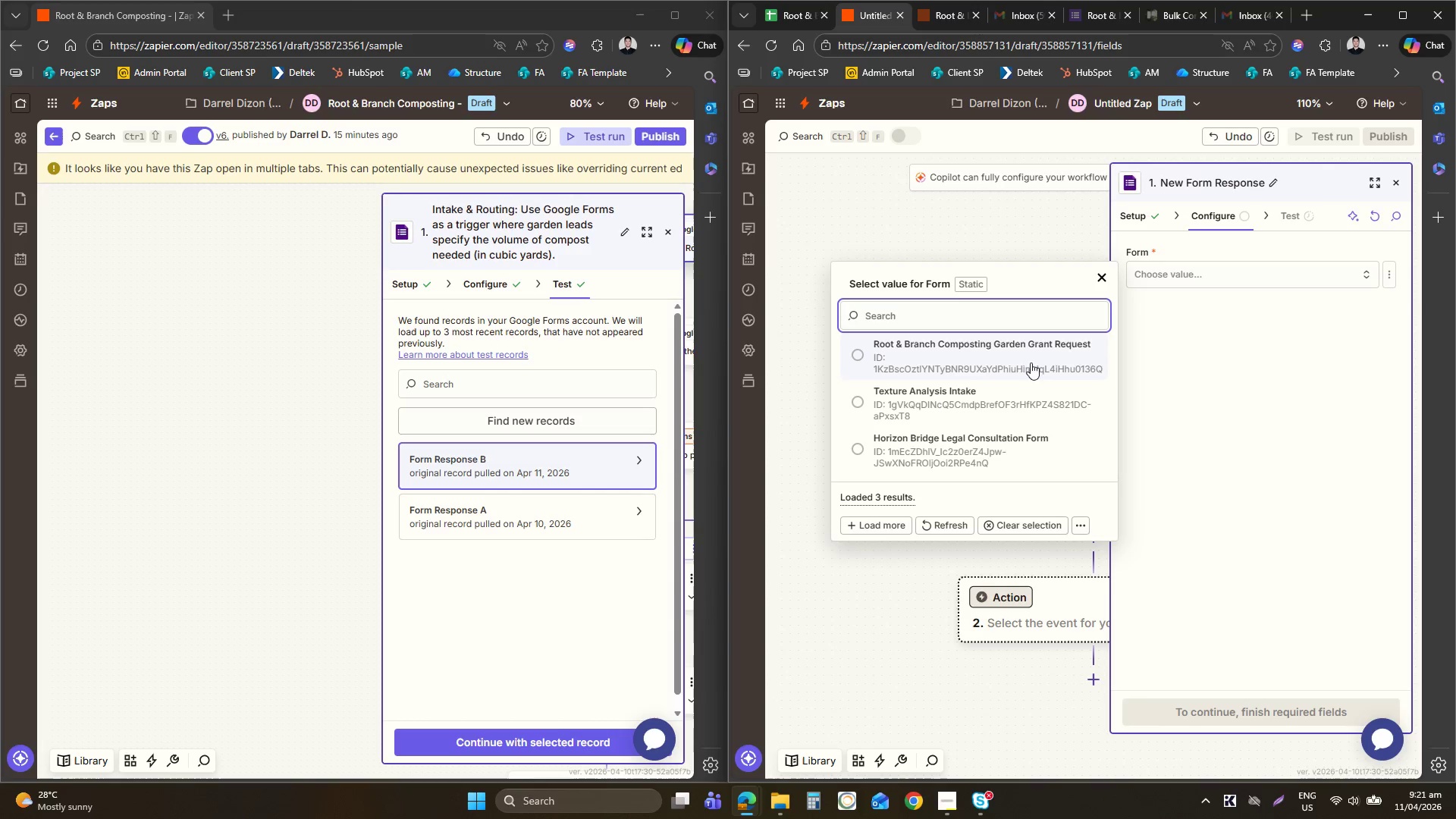 
left_click([1010, 356])
 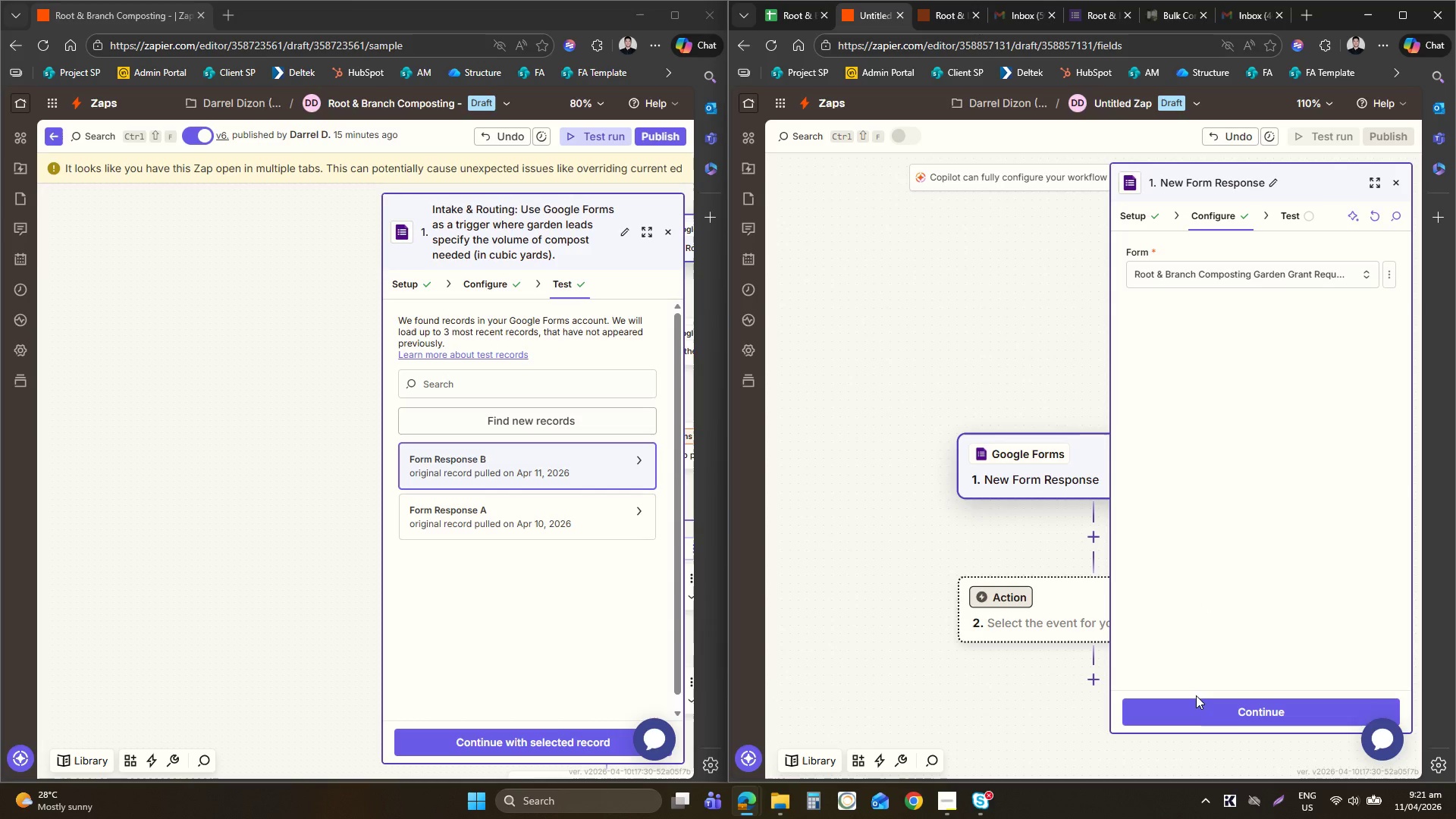 
left_click([1196, 702])
 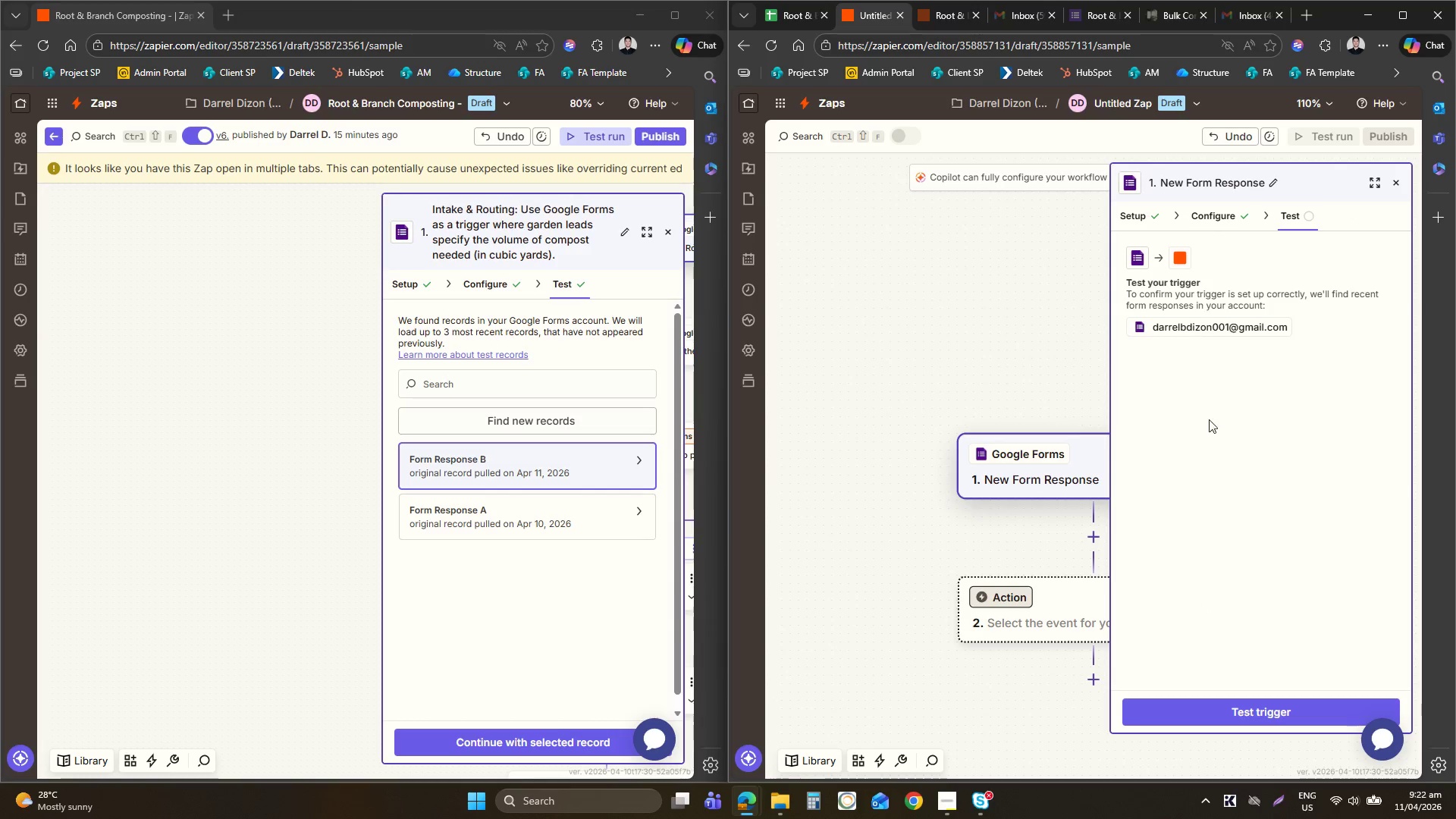 
left_click([1256, 708])
 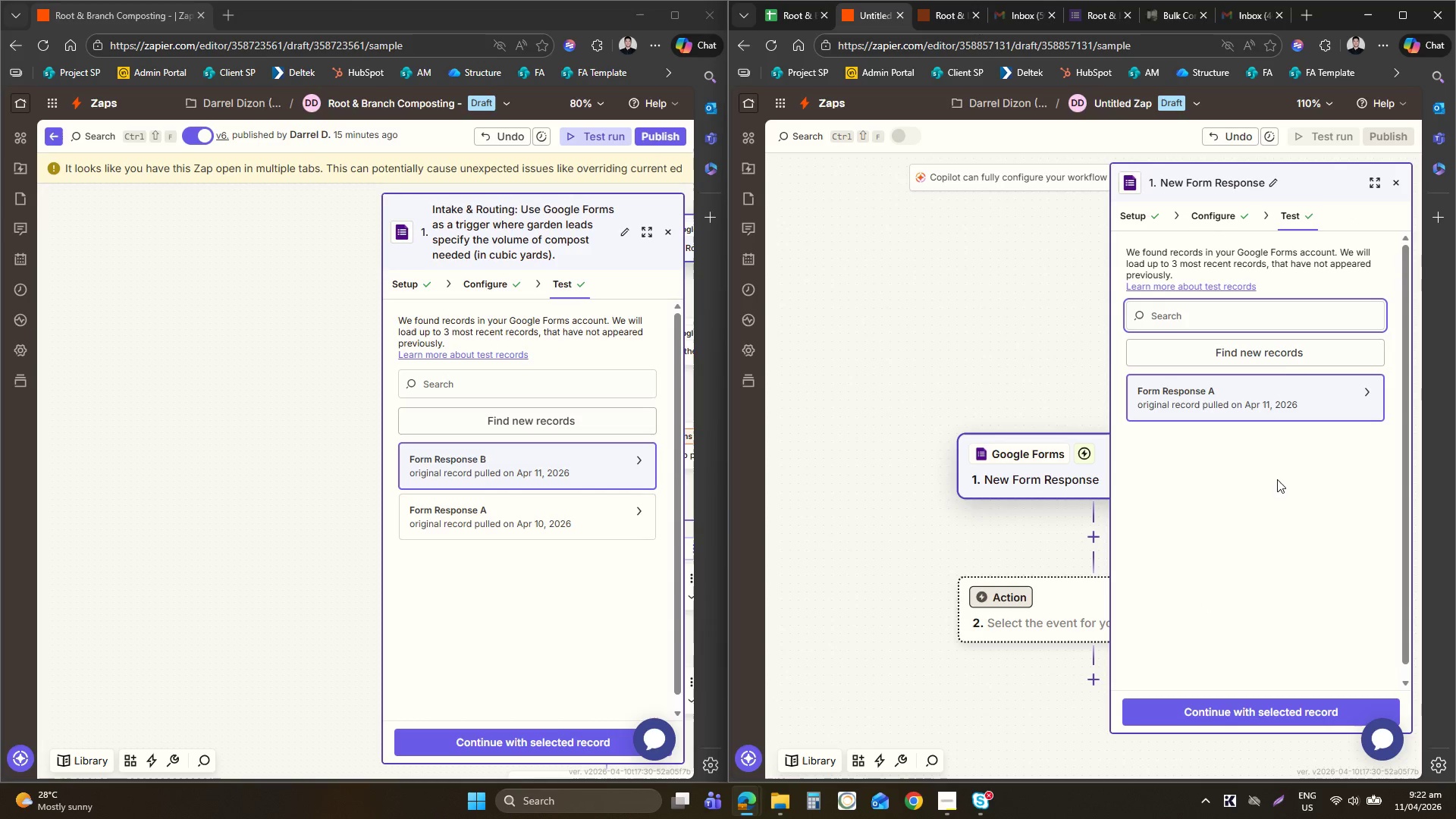 
left_click([1271, 347])
 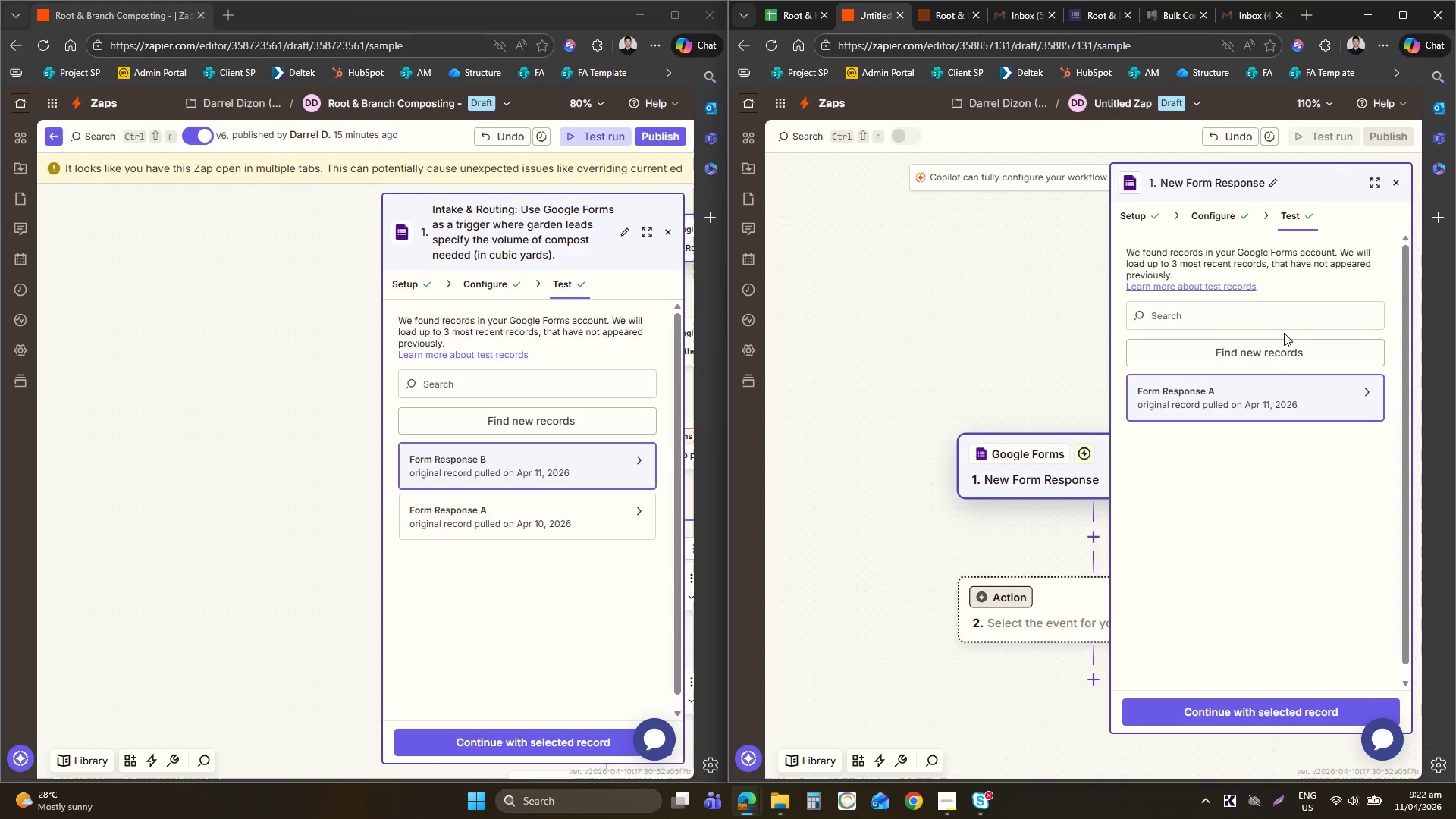 
wait(7.08)
 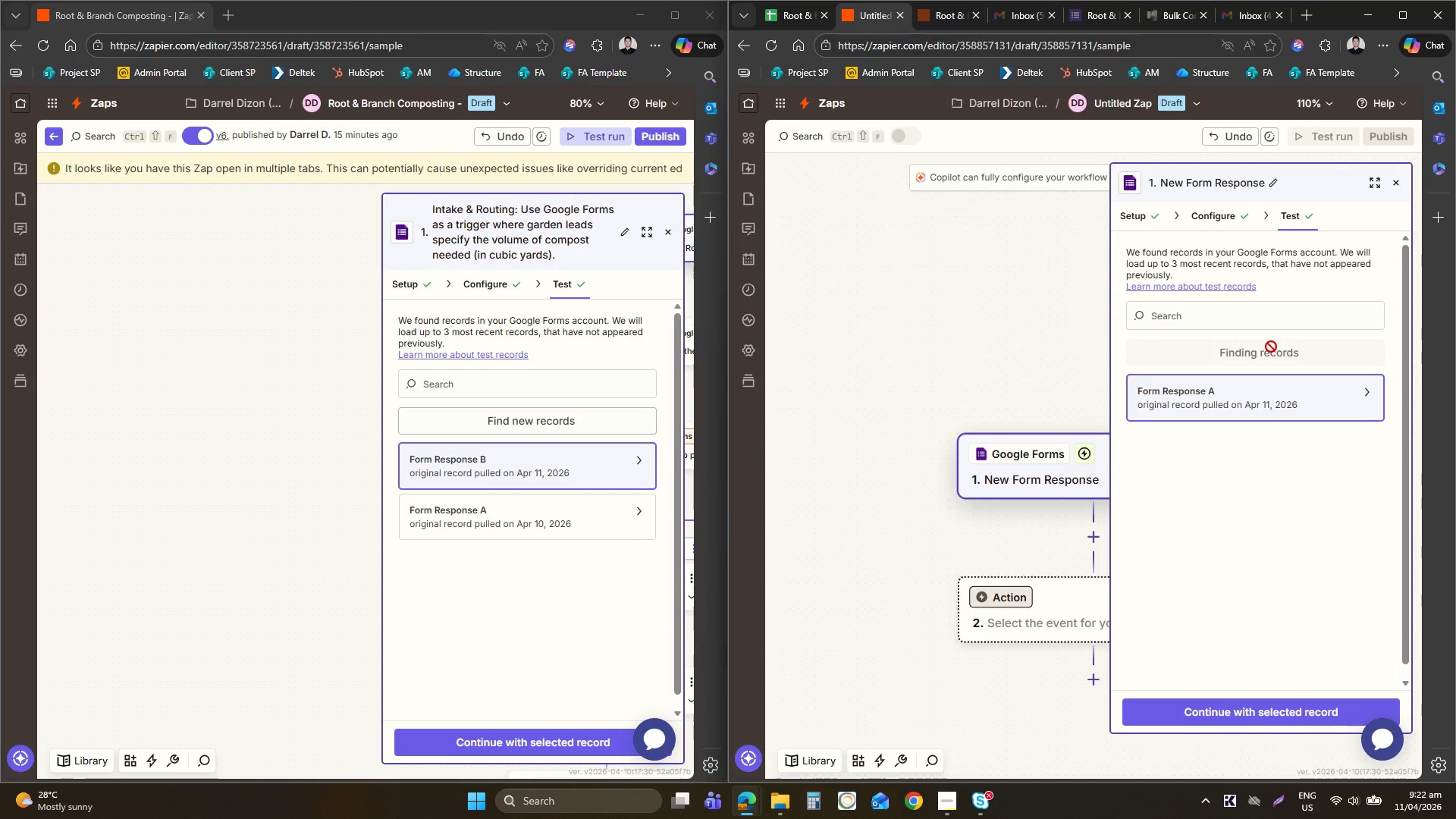 
left_click([1244, 395])
 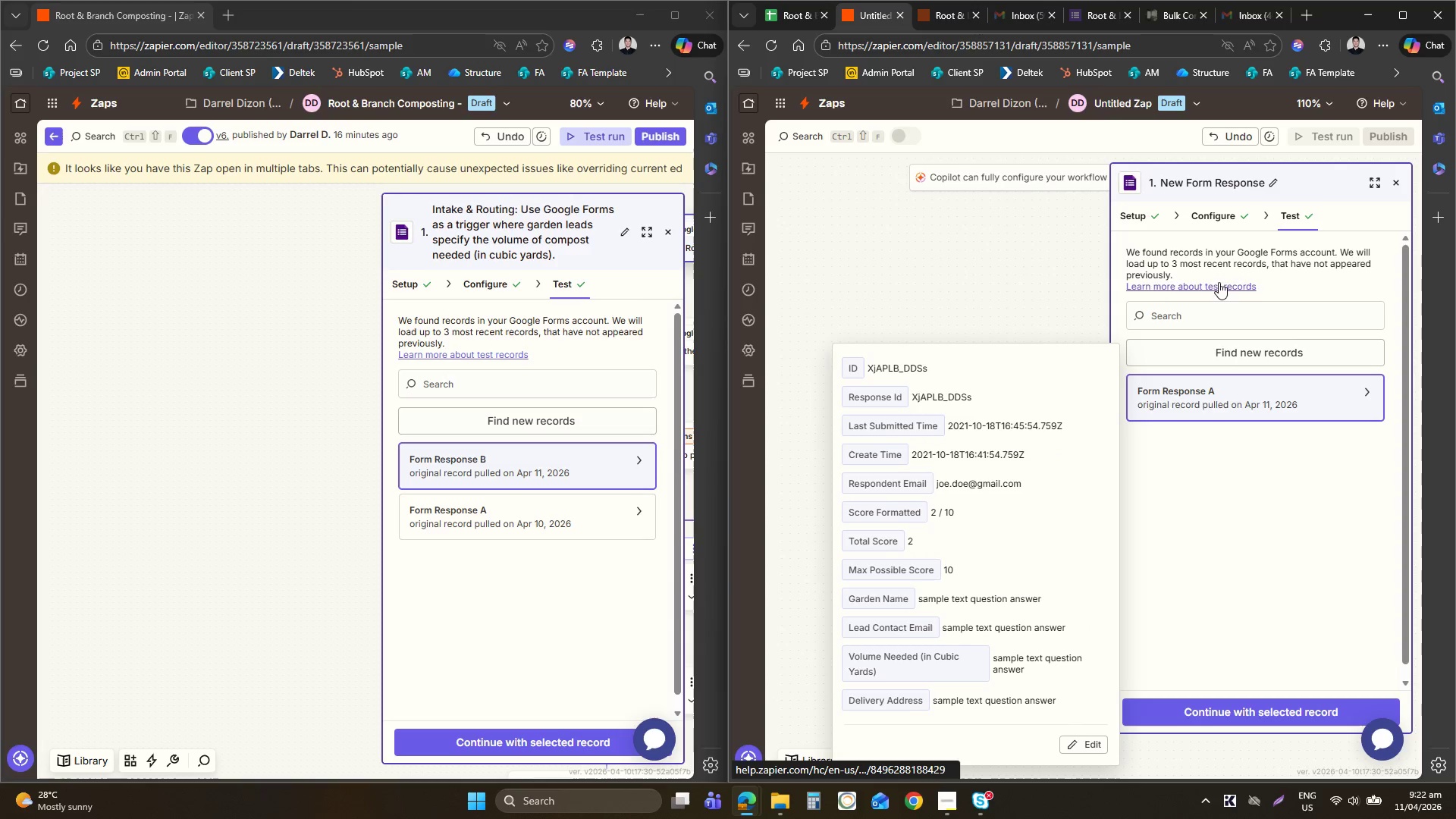 
wait(5.97)
 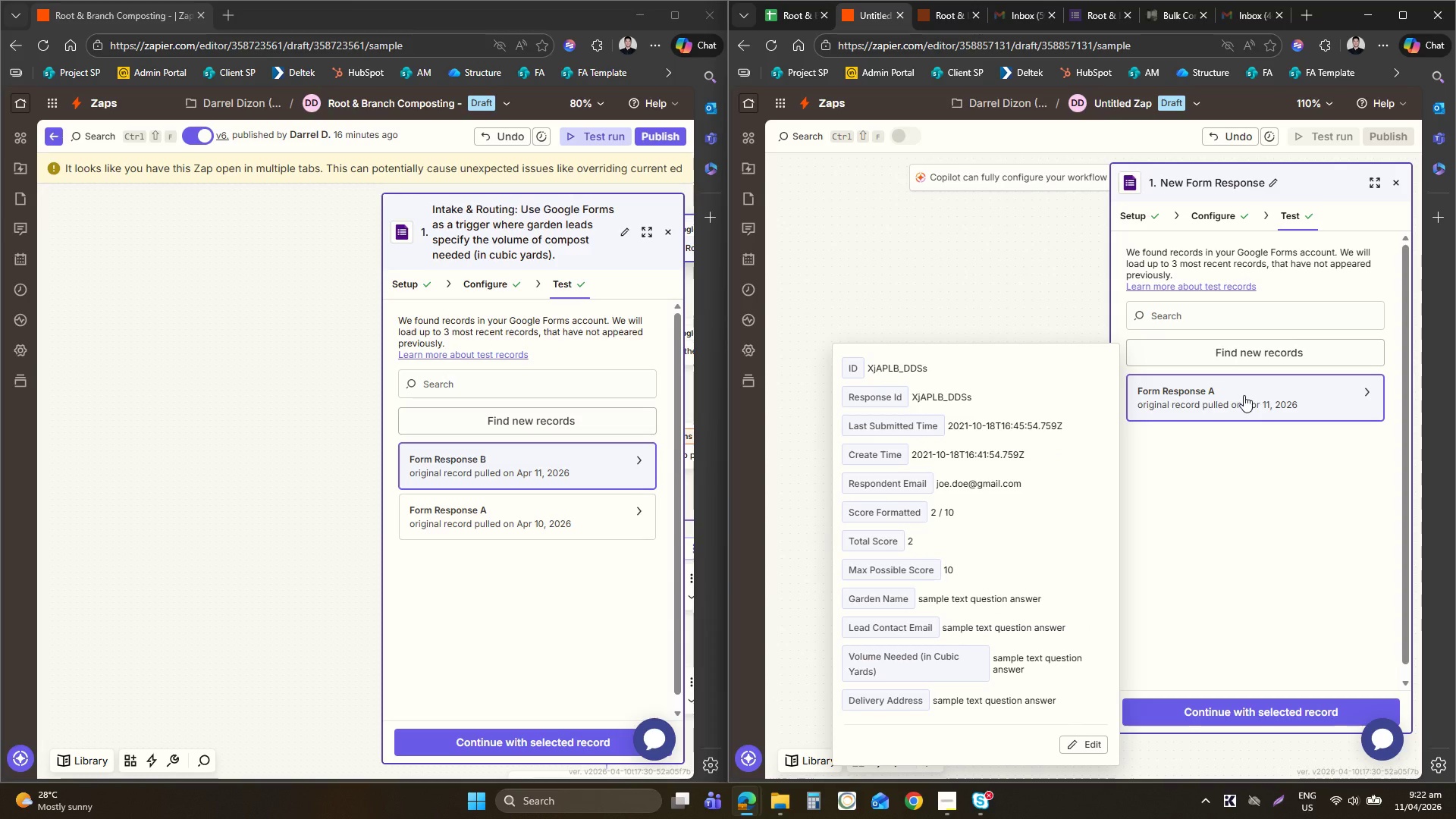 
left_click([668, 228])
 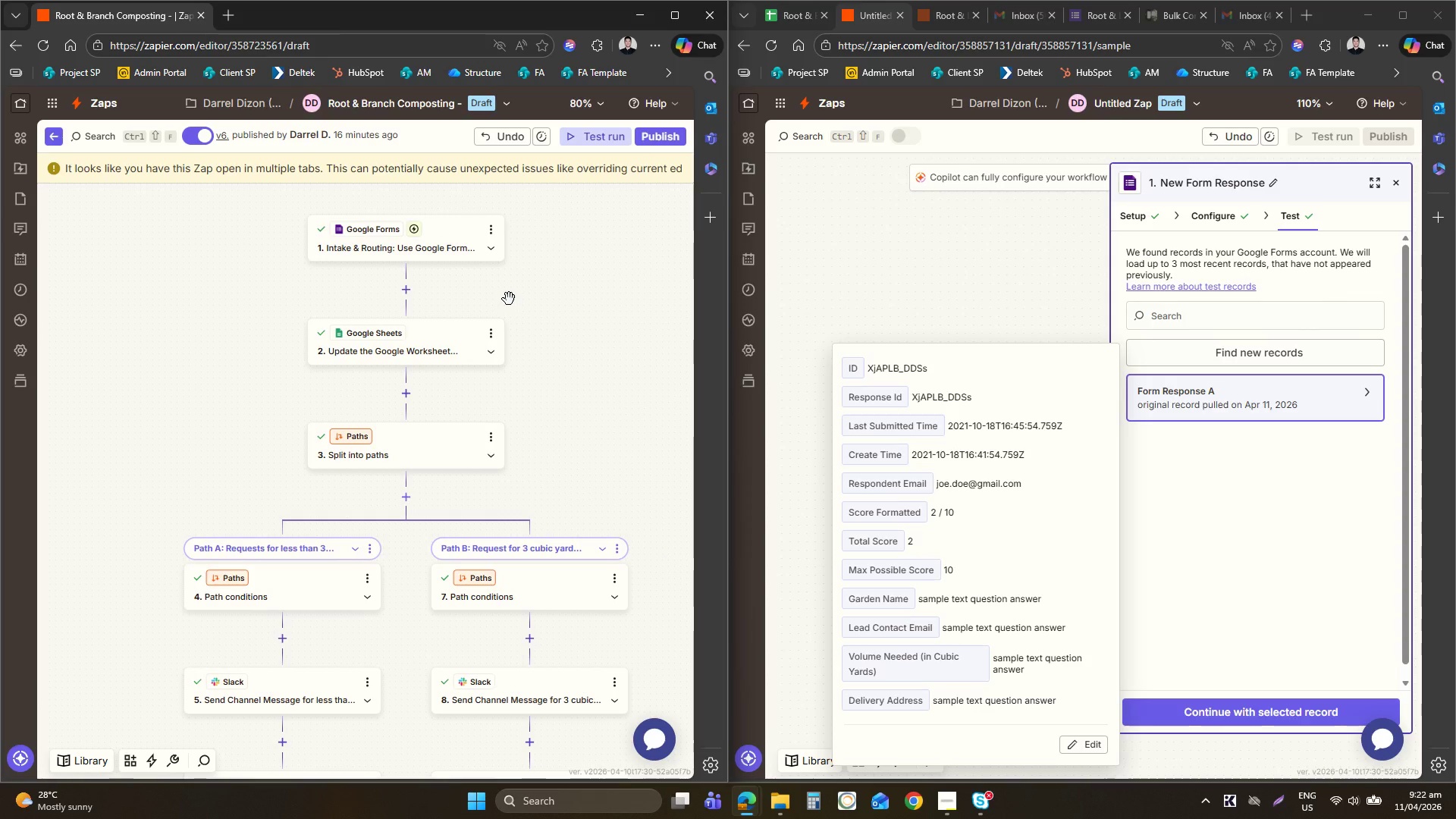 
wait(11.61)
 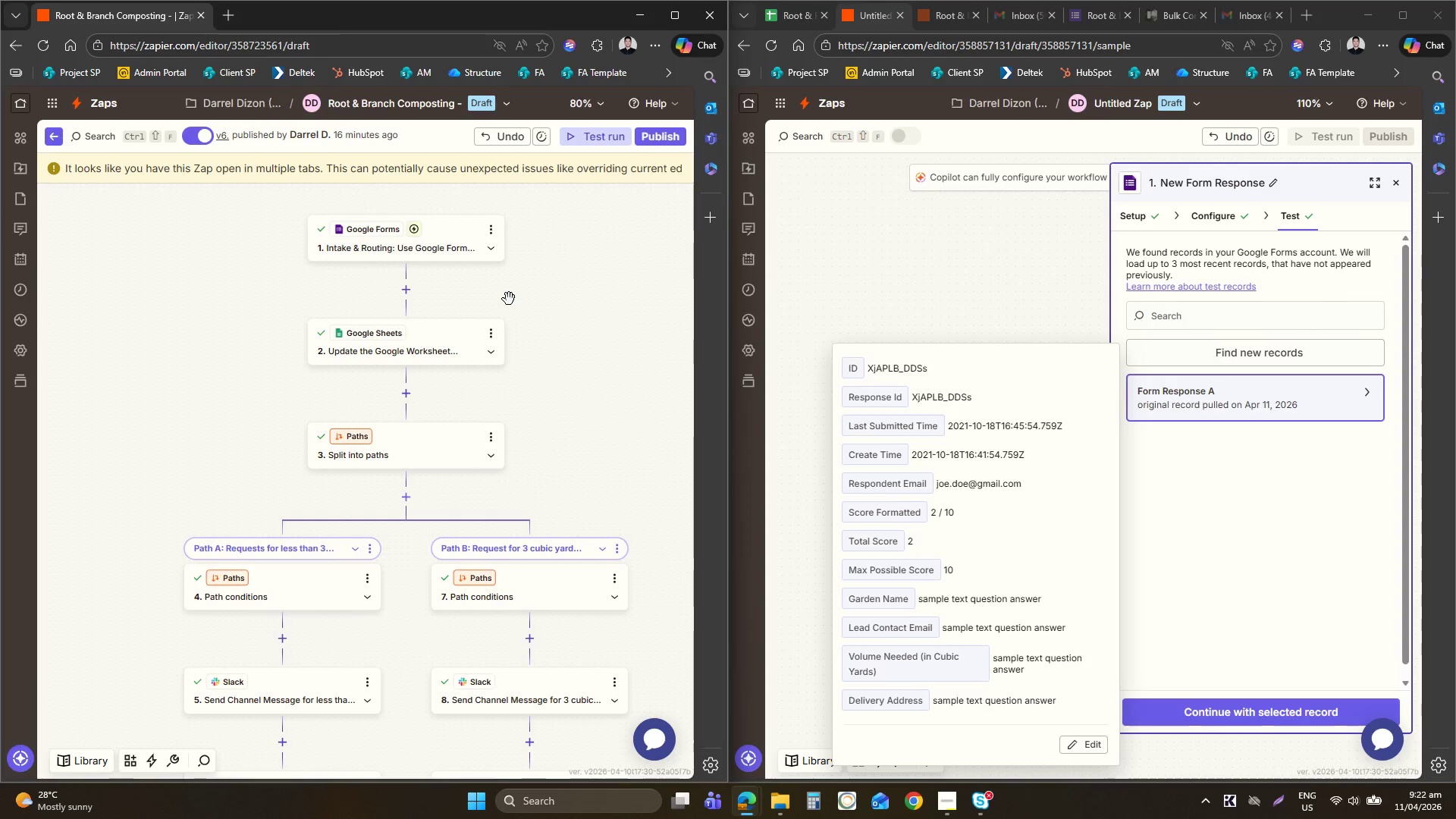 
left_click([934, 218])
 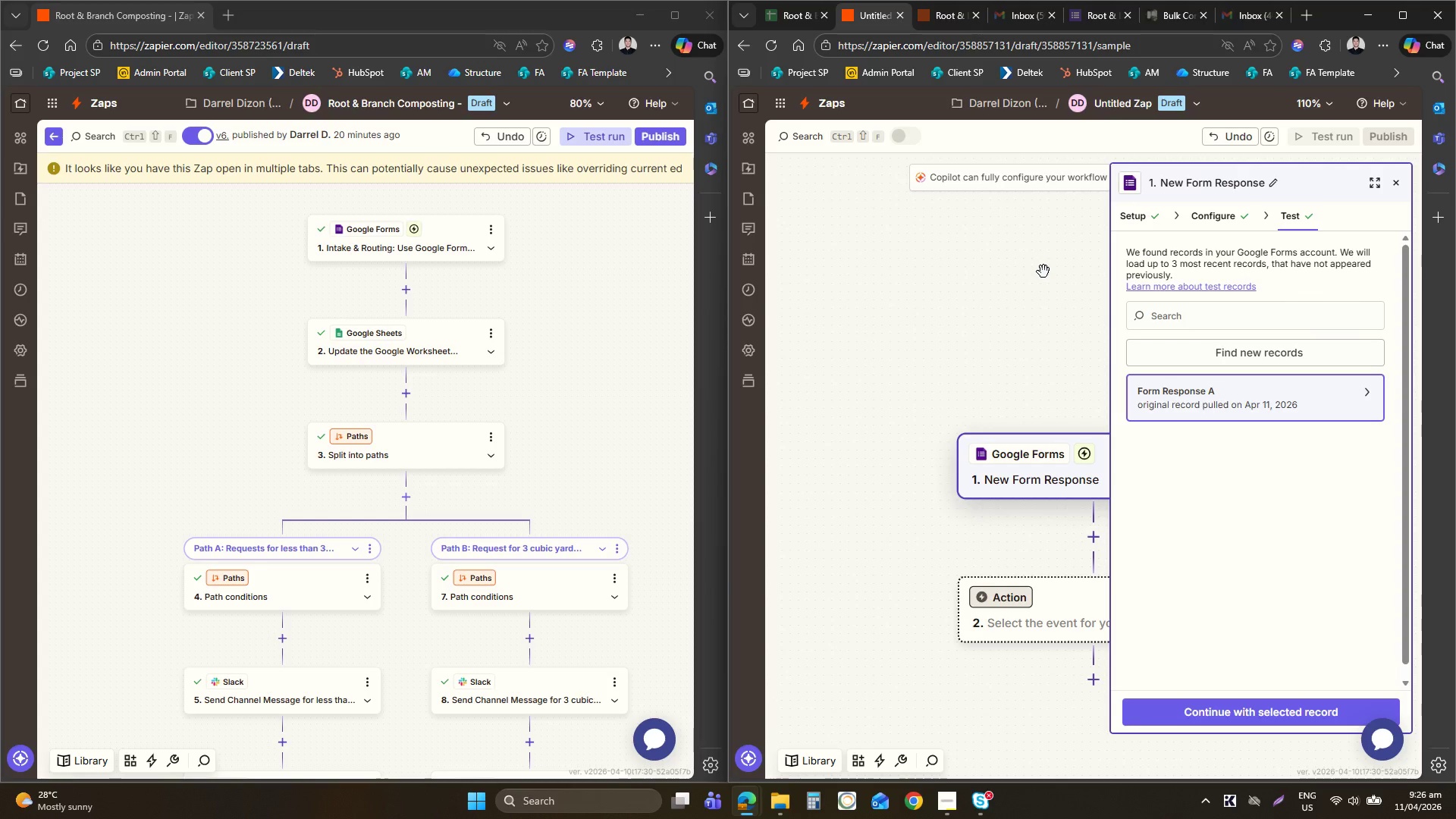 
wait(251.72)
 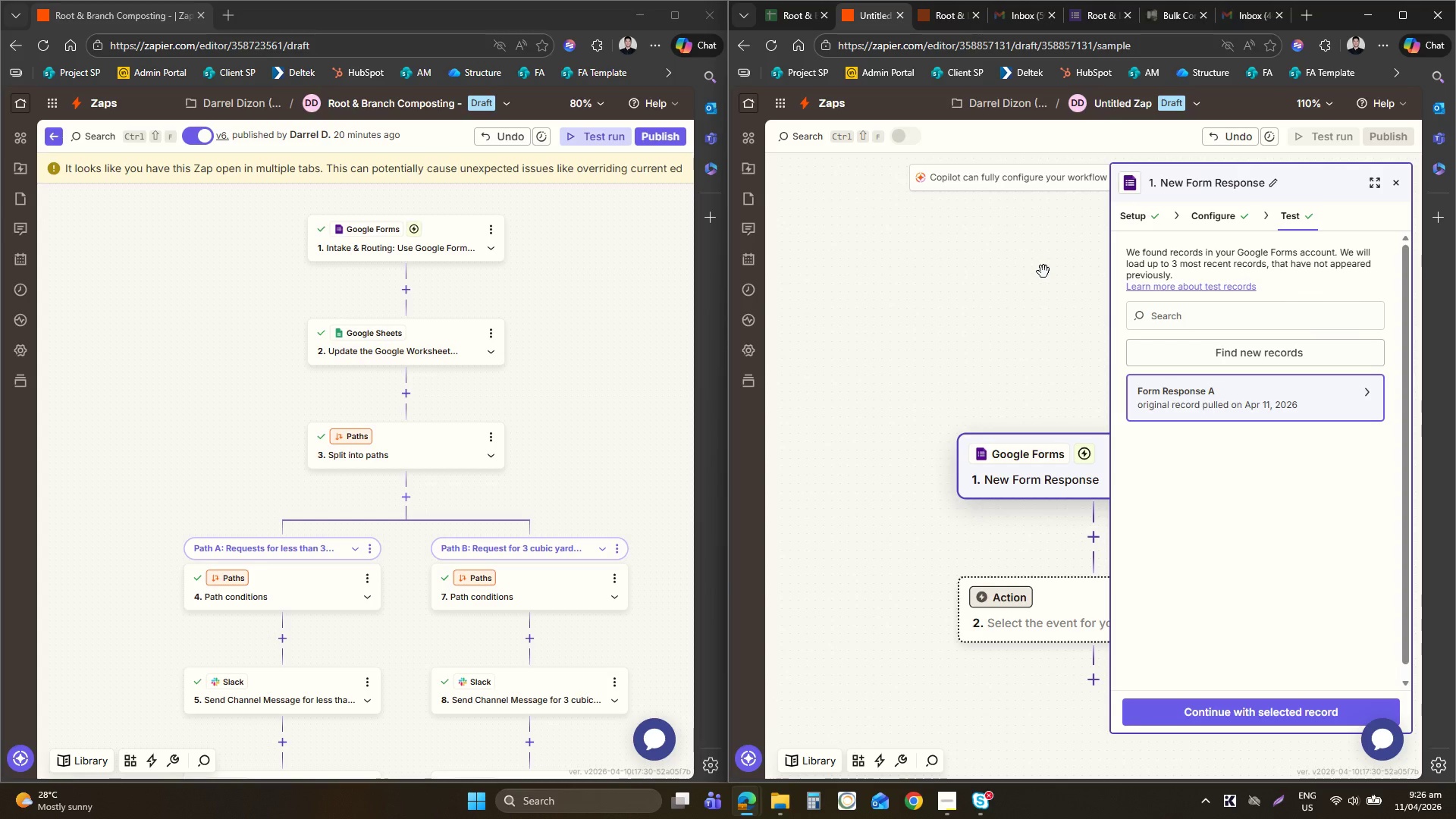 
left_click([899, 18])
 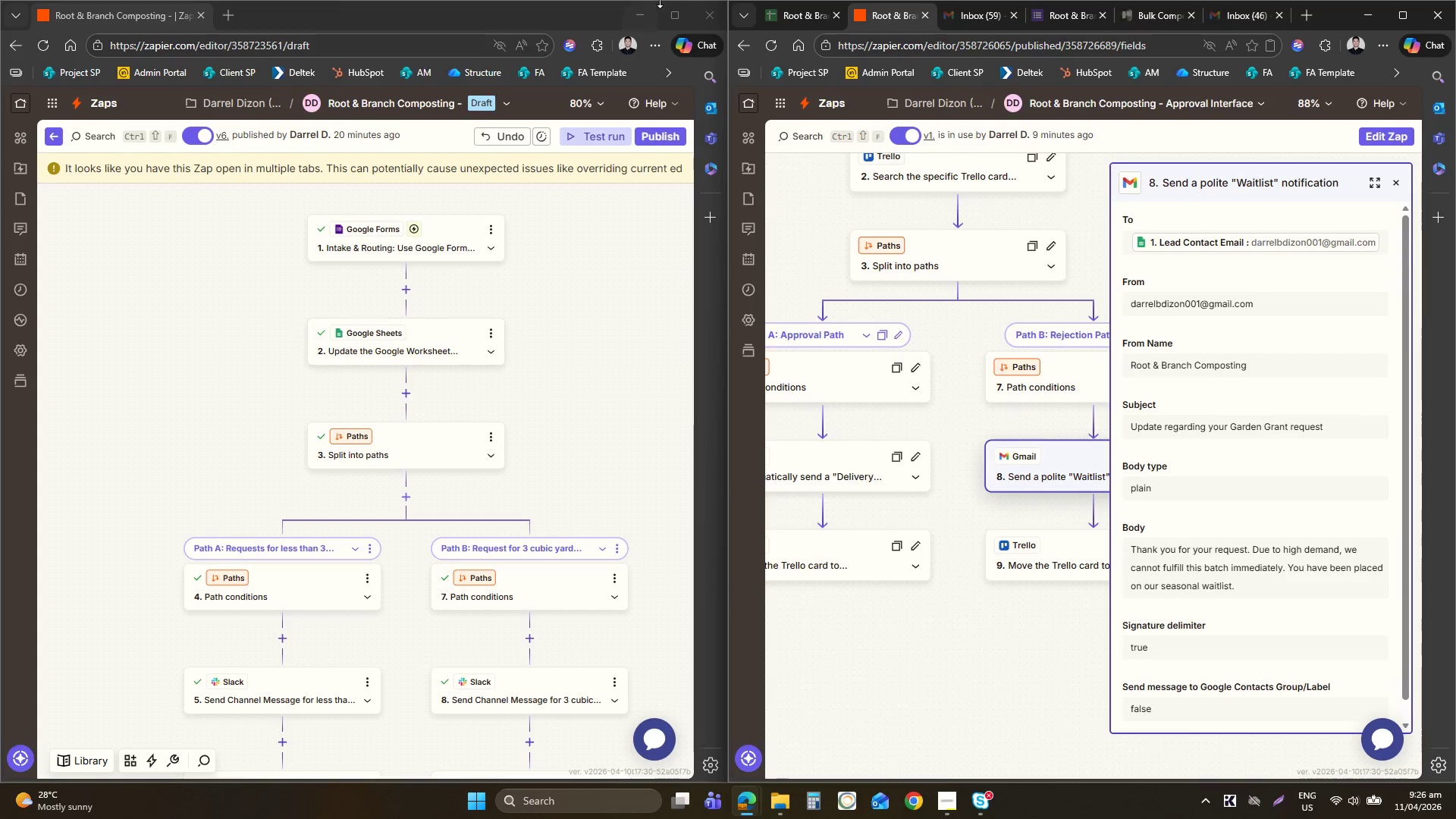 
left_click([669, 10])
 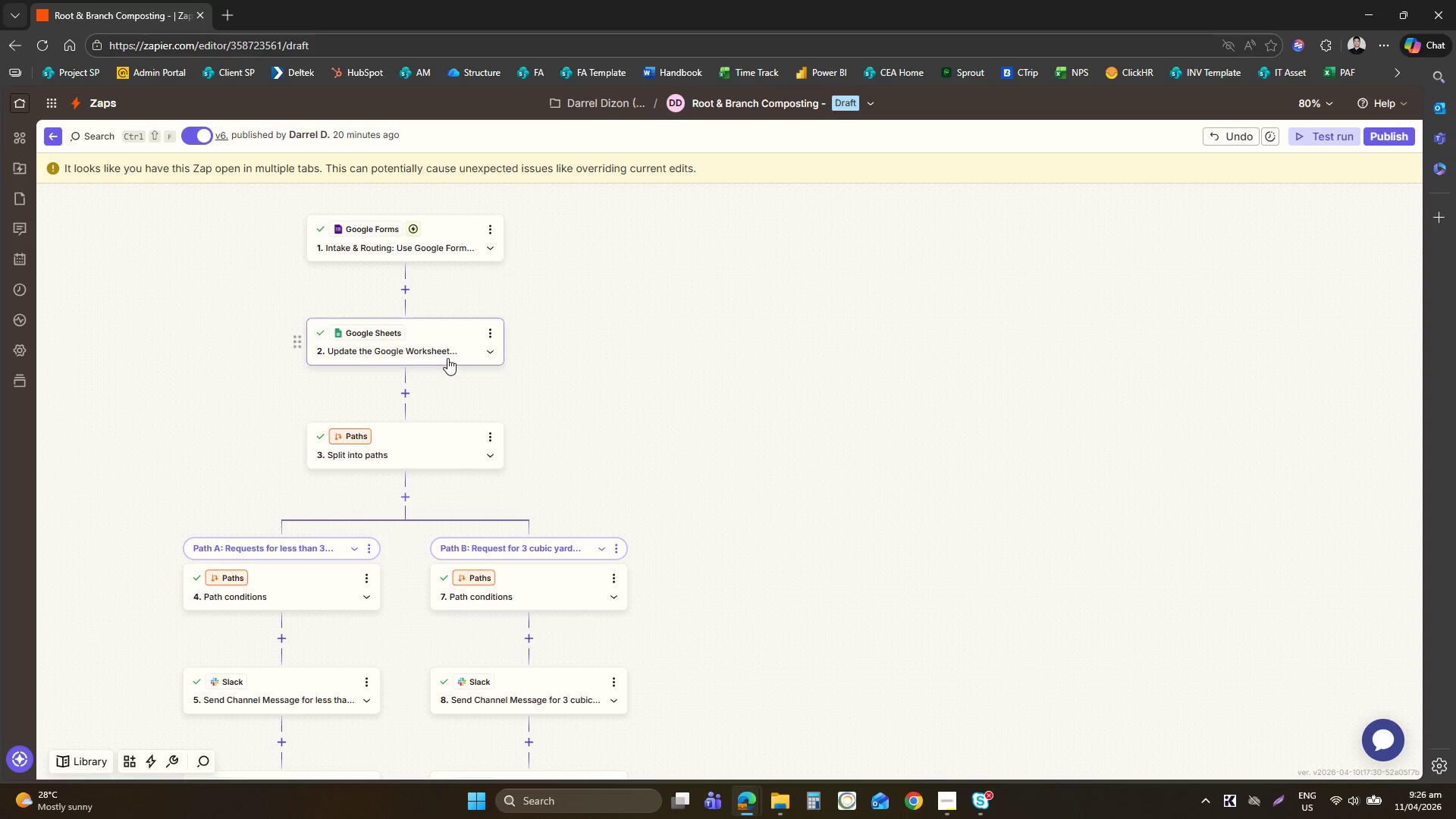 
wait(5.14)
 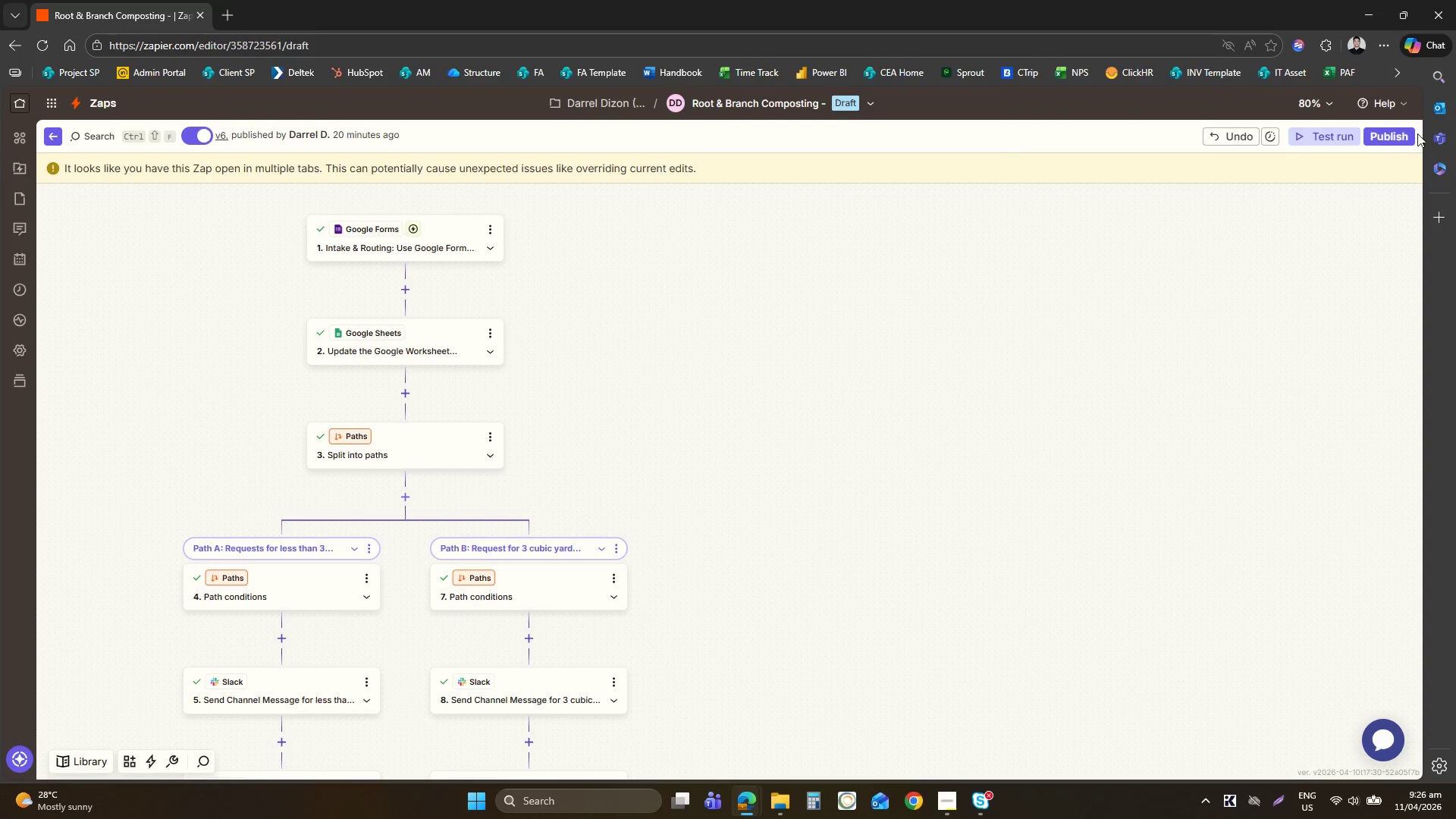 
left_click([455, 237])
 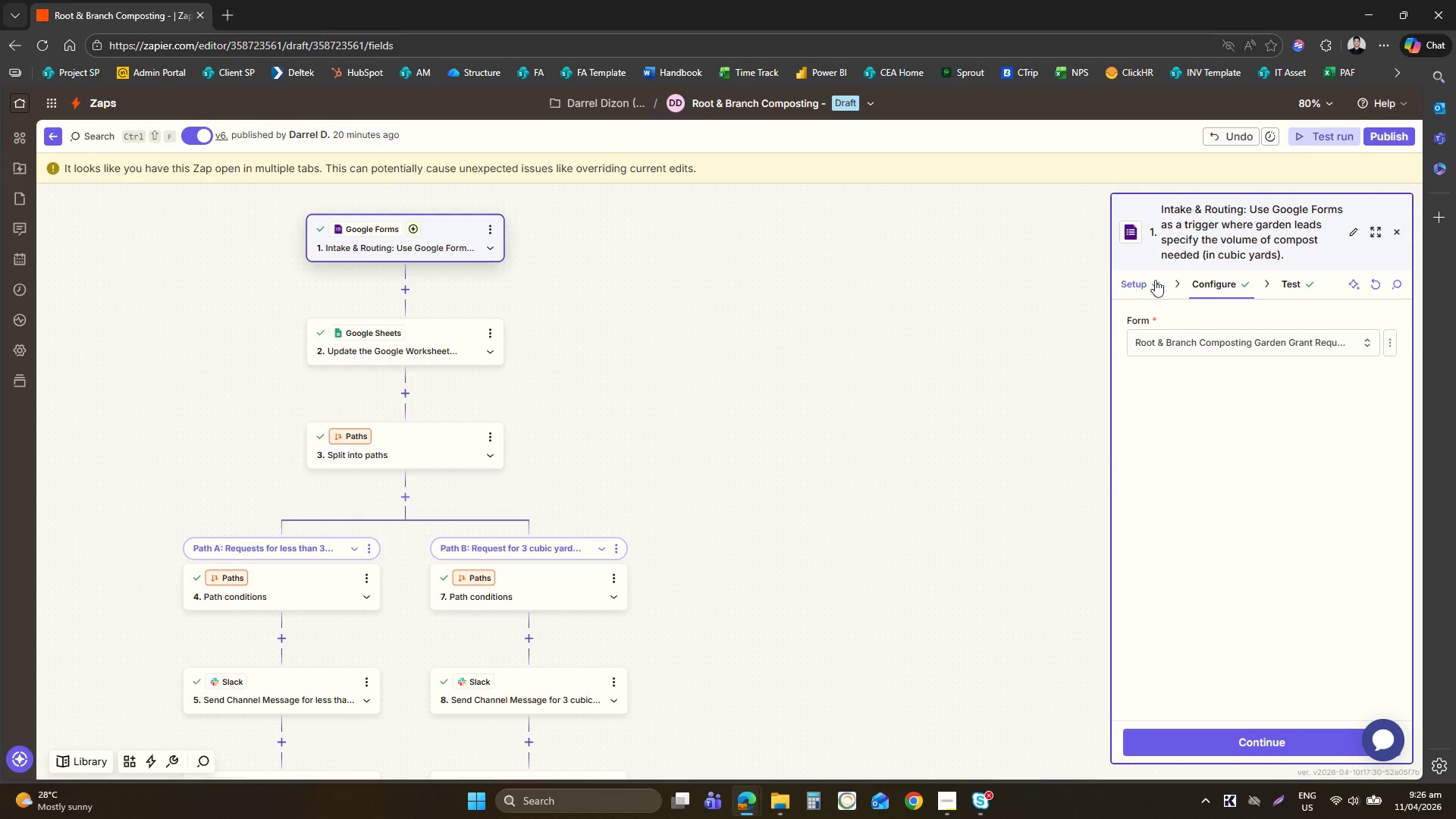 
left_click([1132, 284])
 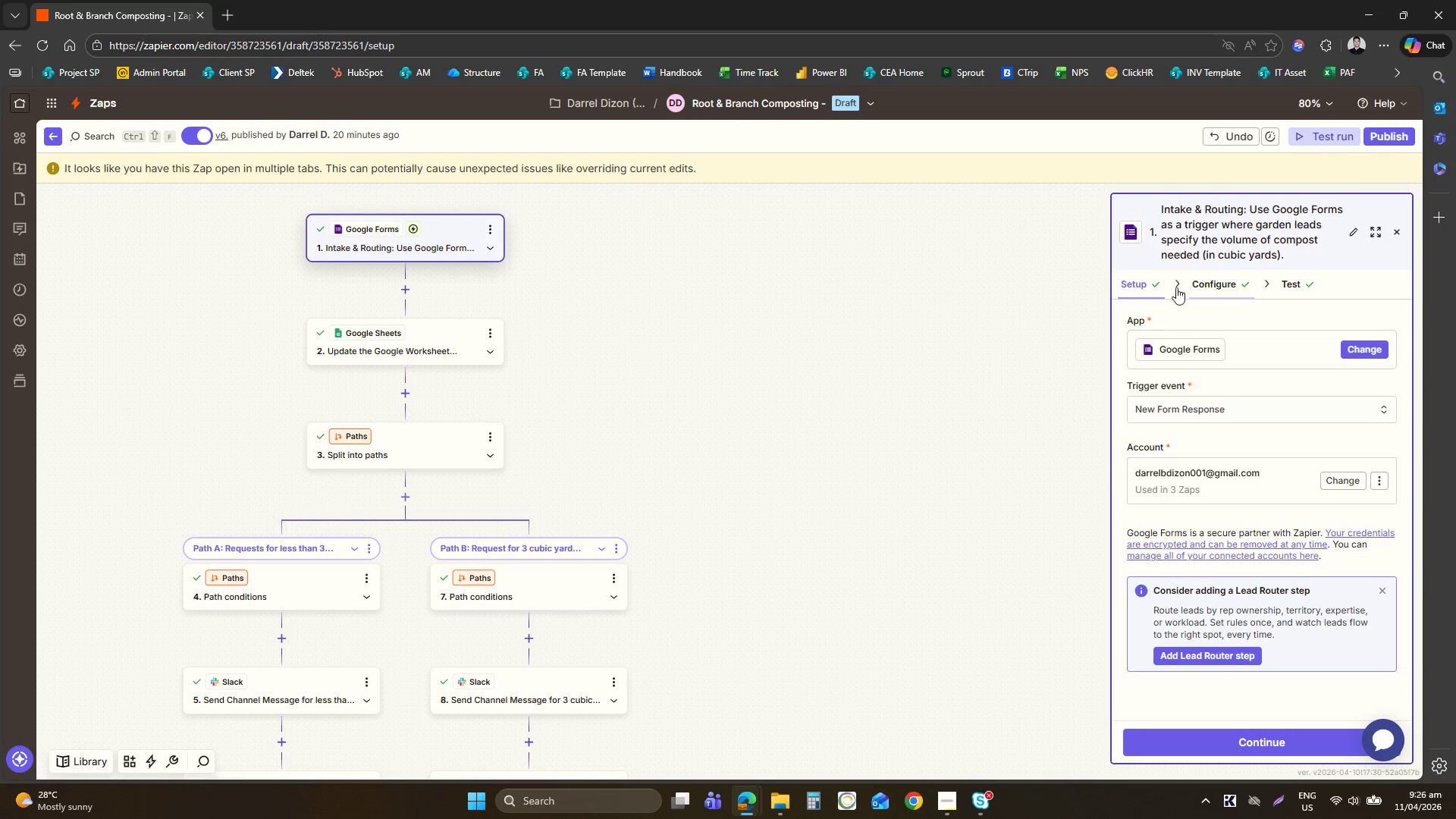 
left_click([1217, 272])
 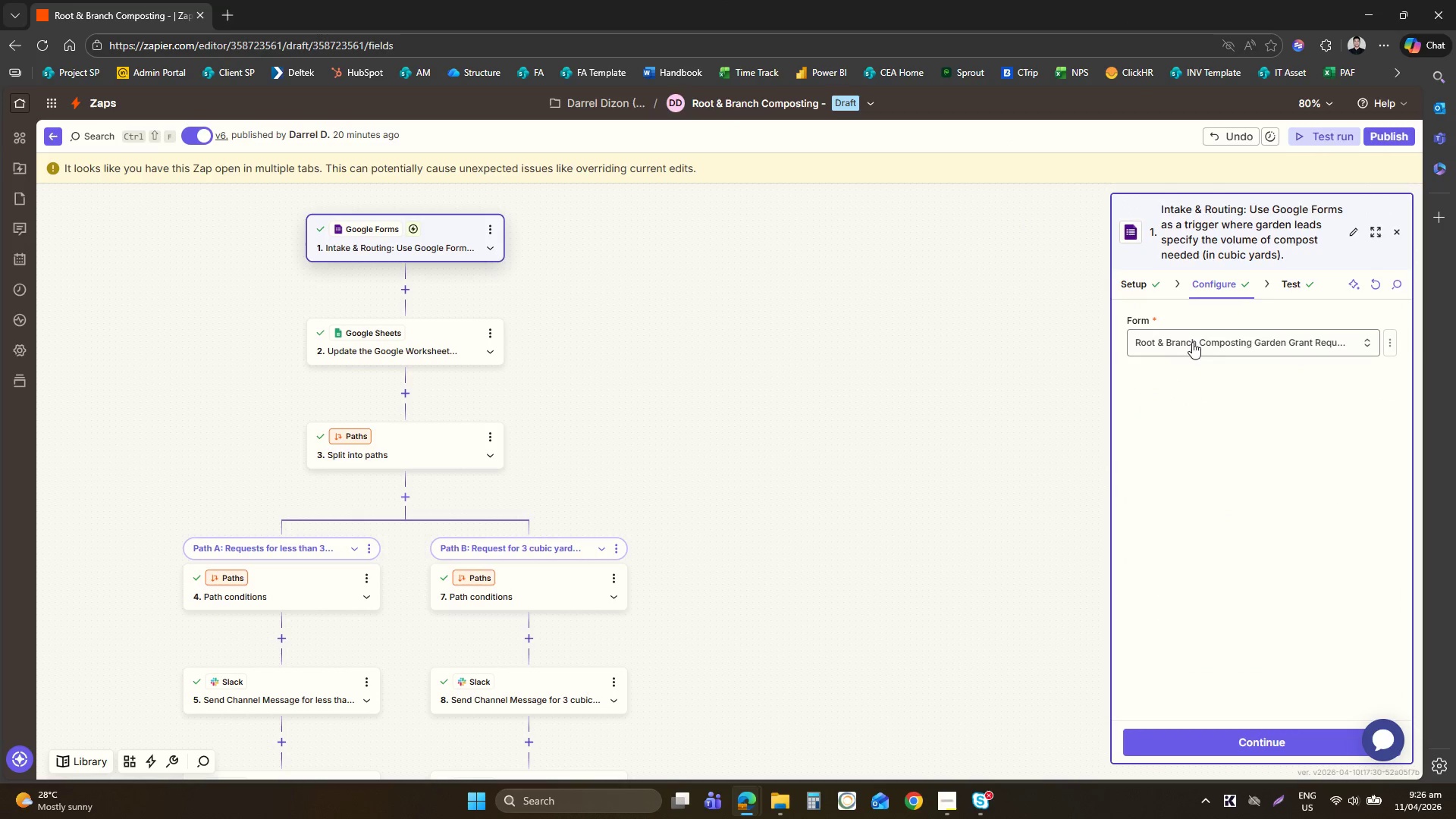 
left_click([1194, 350])
 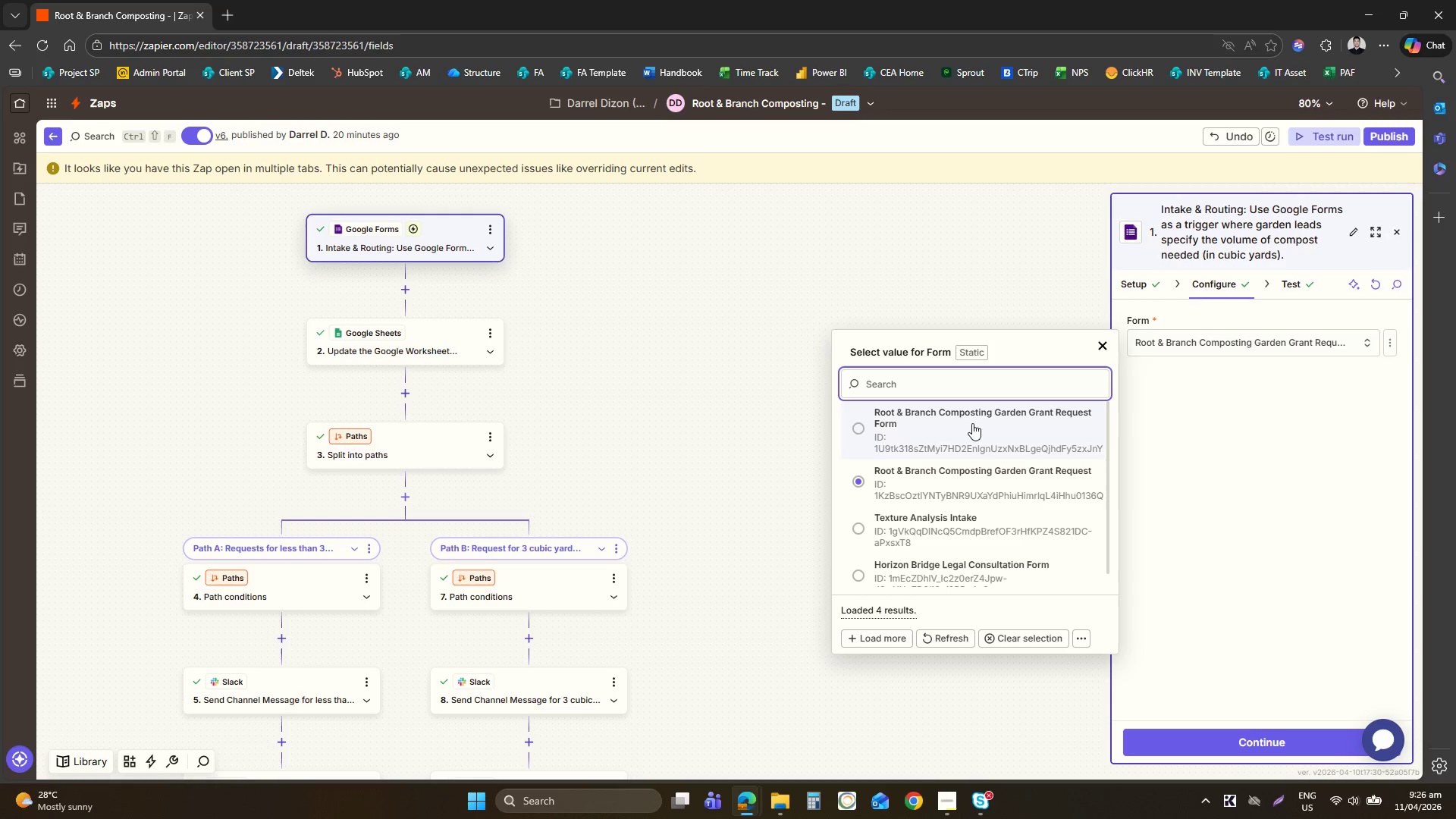 
left_click([972, 423])
 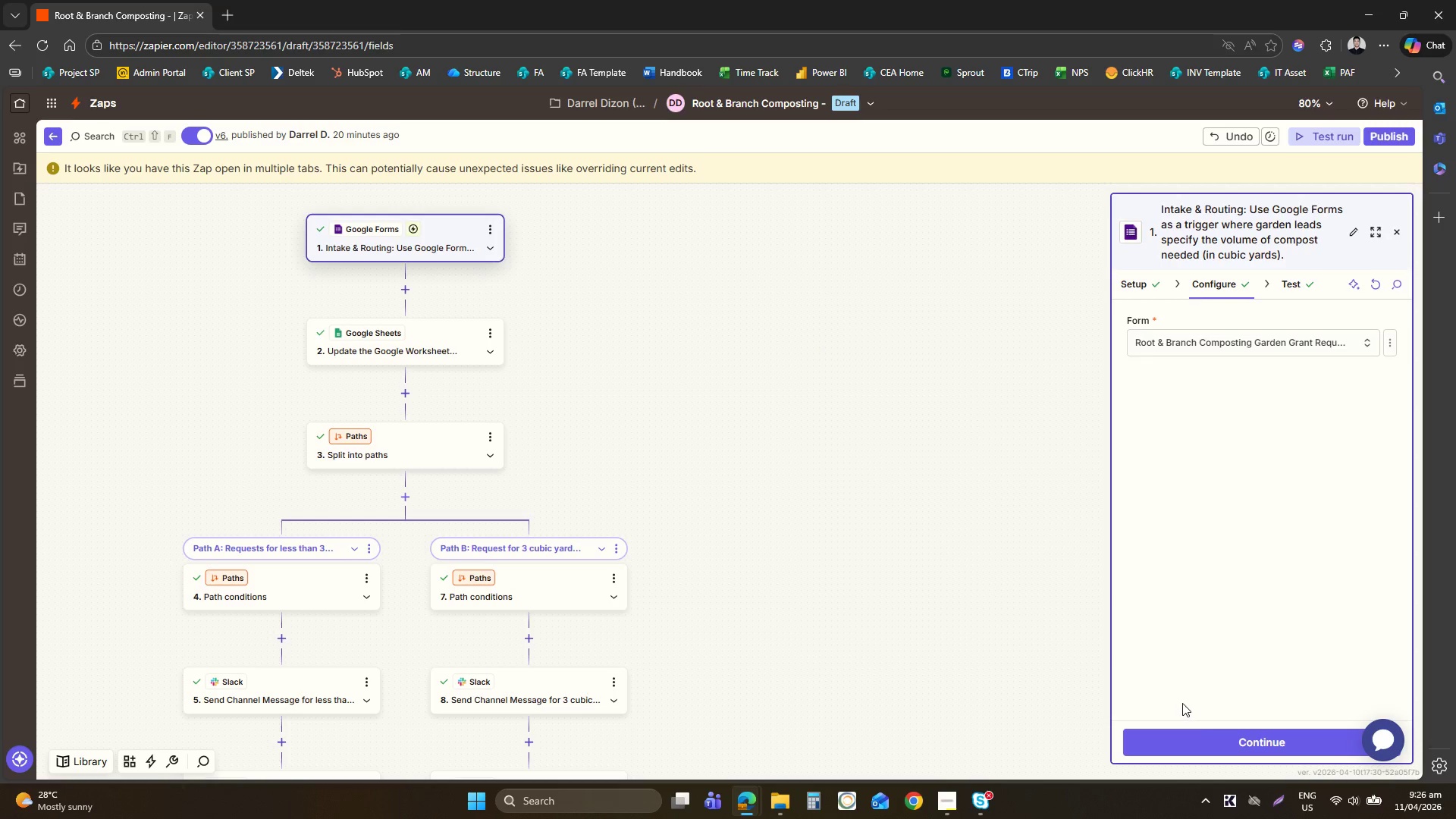 
left_click([1194, 730])
 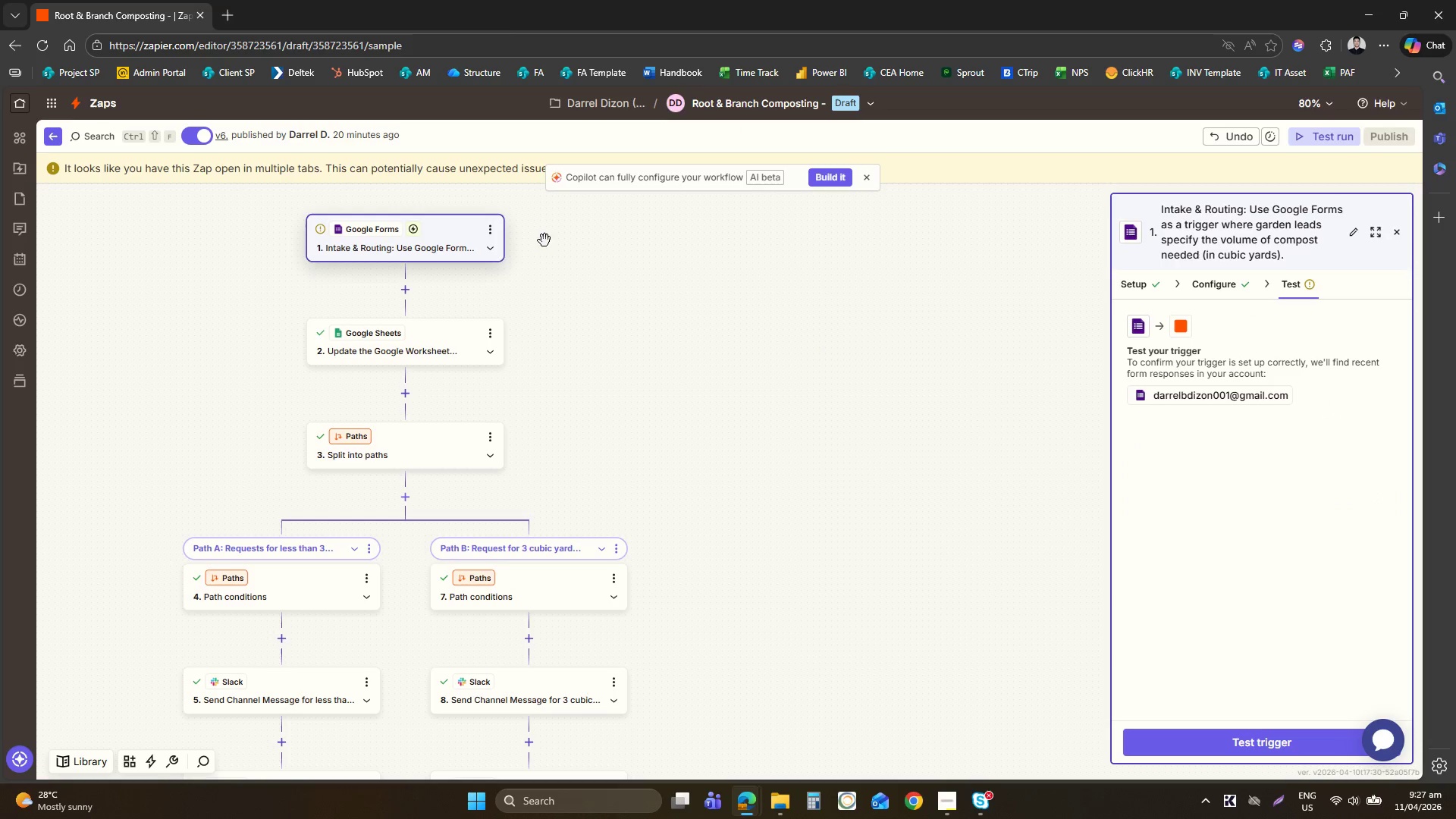 
left_click_drag(start_coordinate=[603, 0], to_coordinate=[858, 157])
 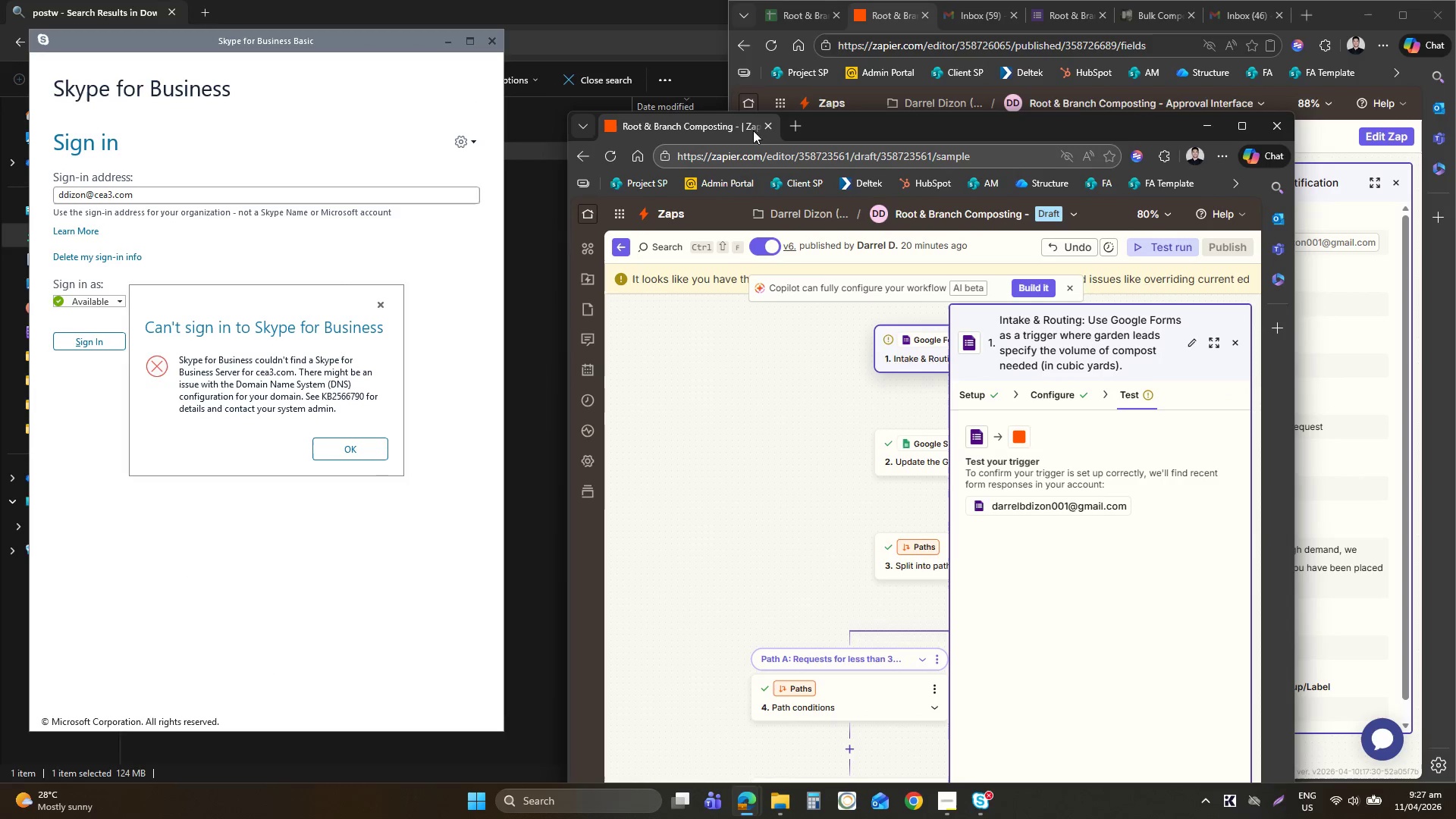 
left_click_drag(start_coordinate=[728, 121], to_coordinate=[878, 0])
 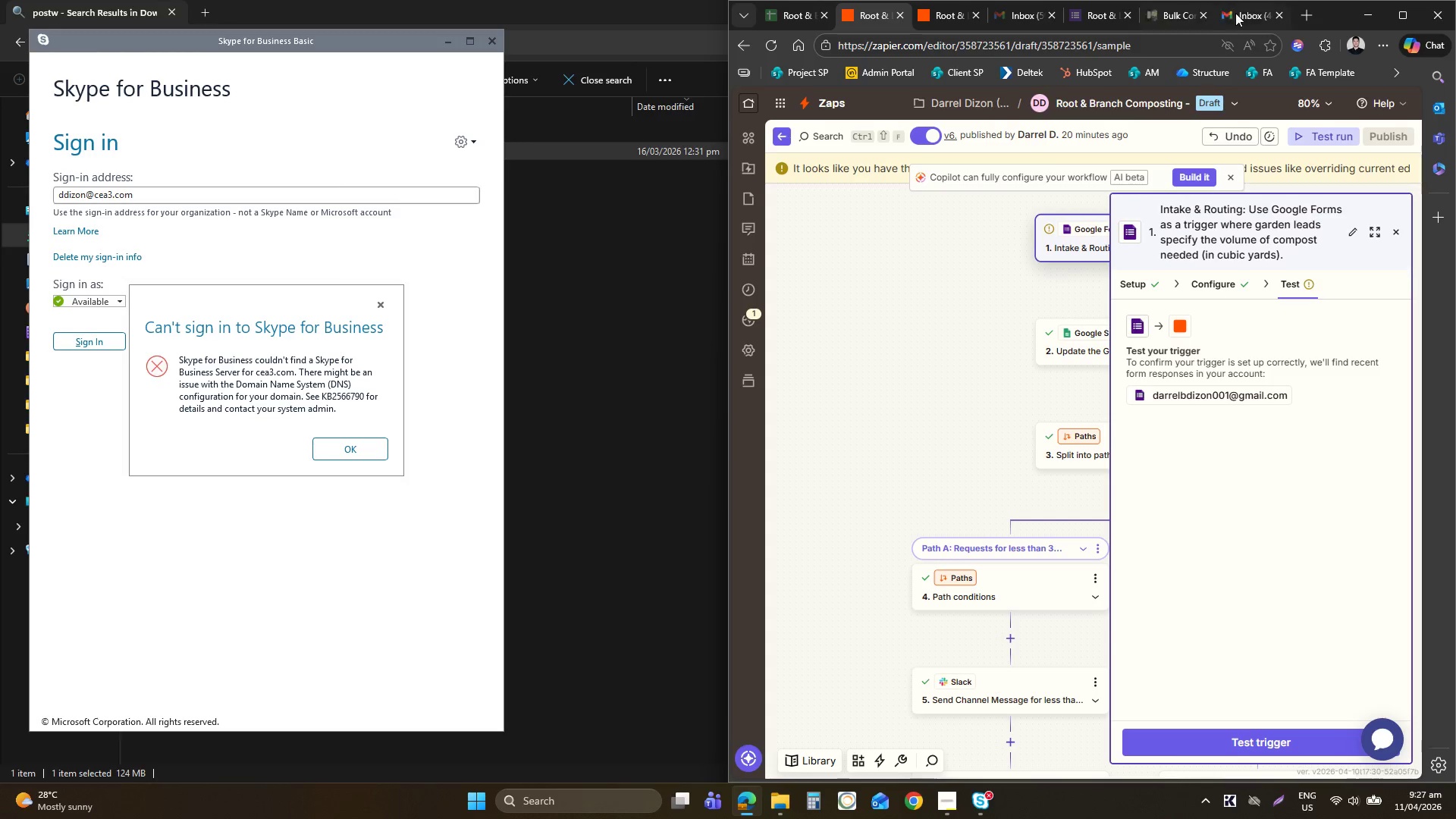 
left_click([1244, 14])
 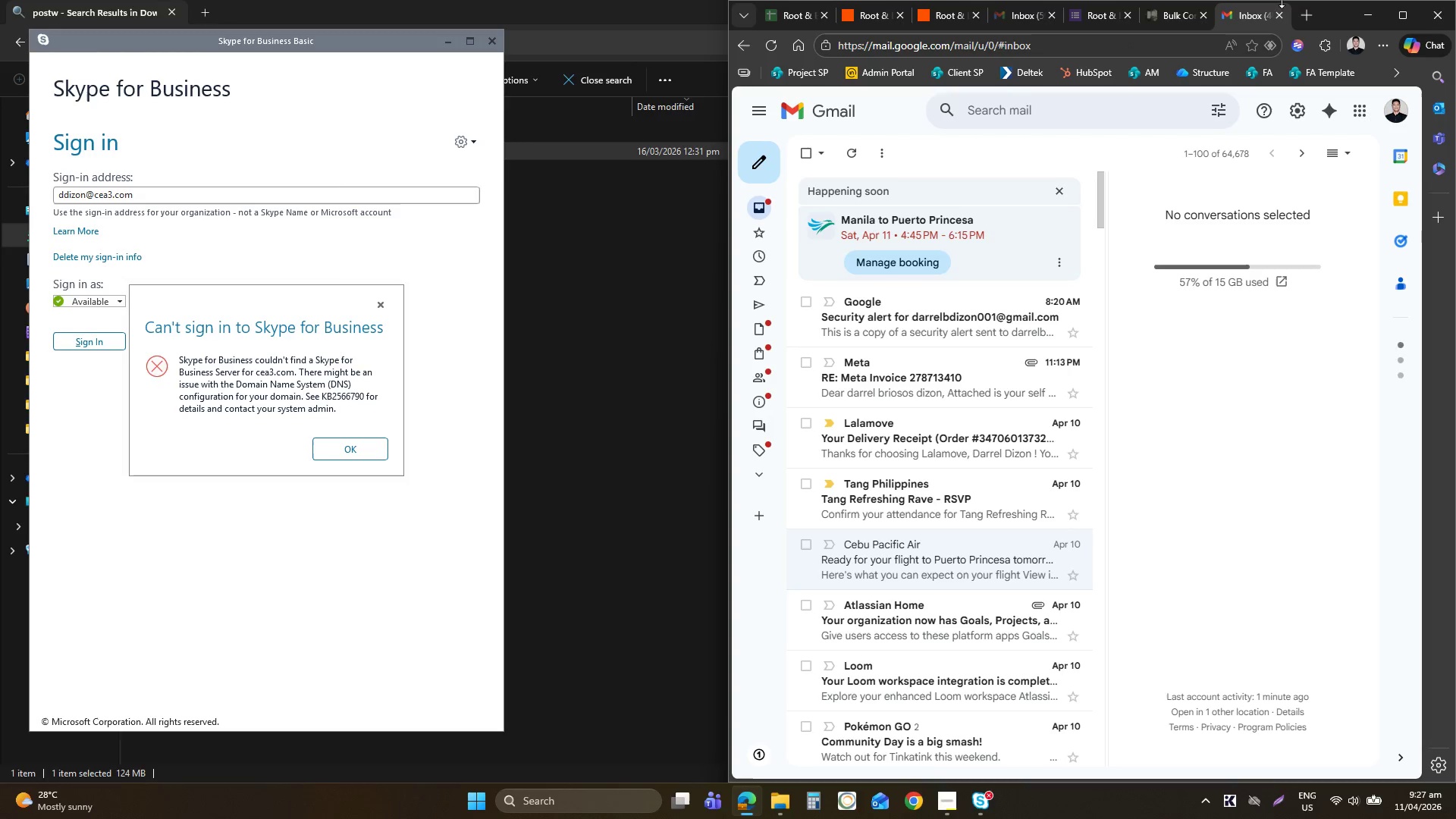 
mouse_move([1213, 14])
 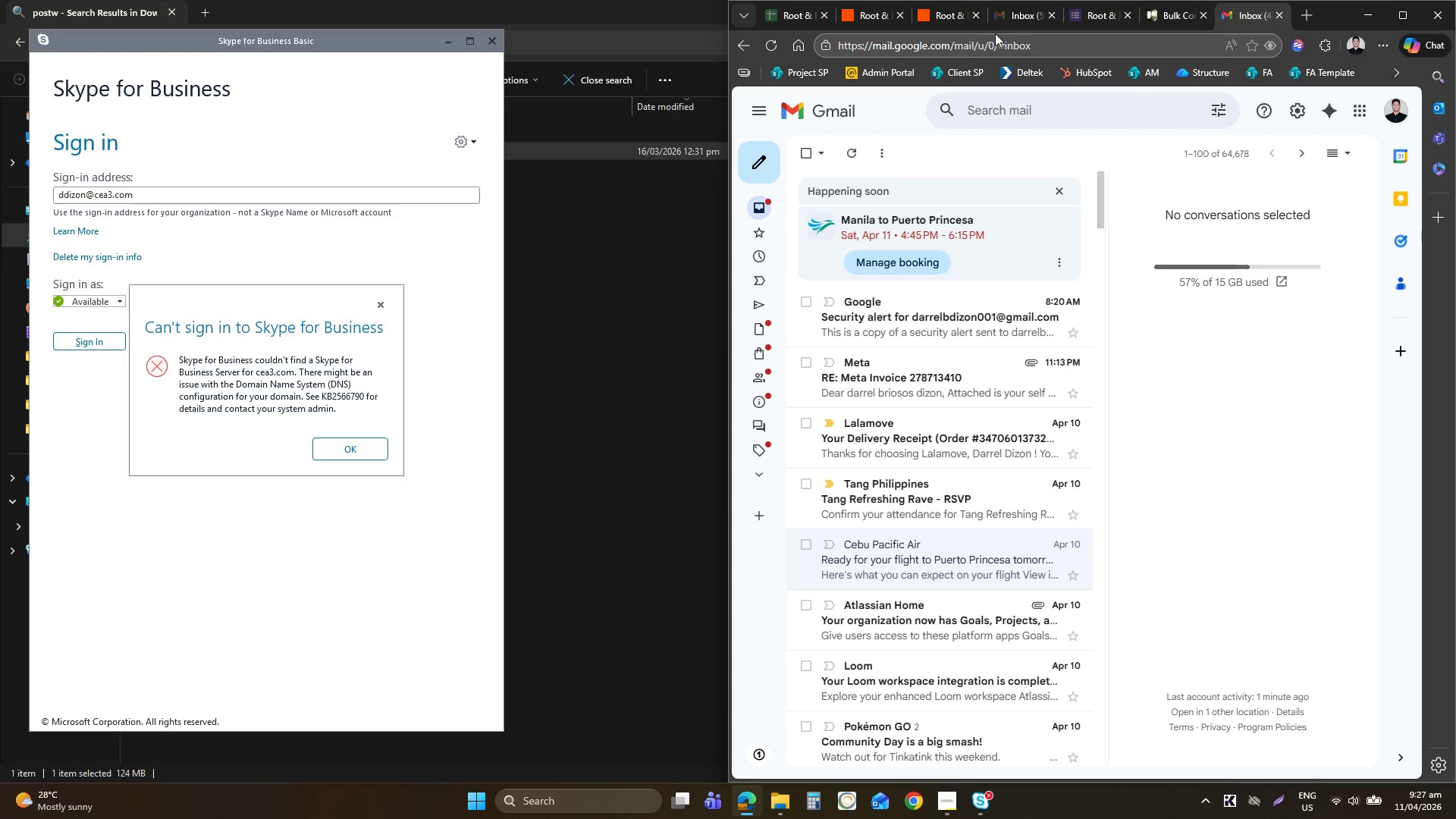 
left_click([996, 33])
 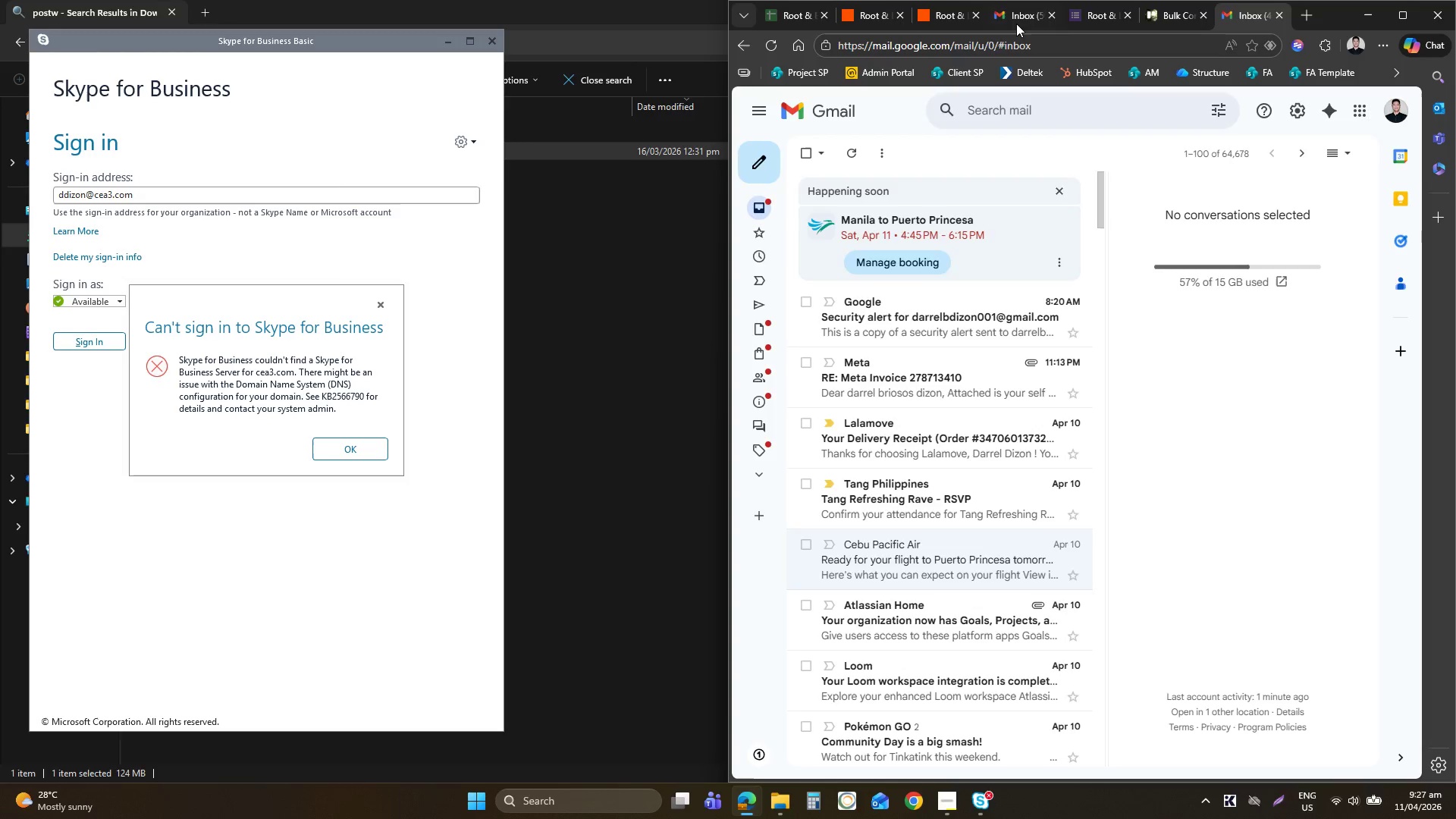 
left_click([1016, 23])
 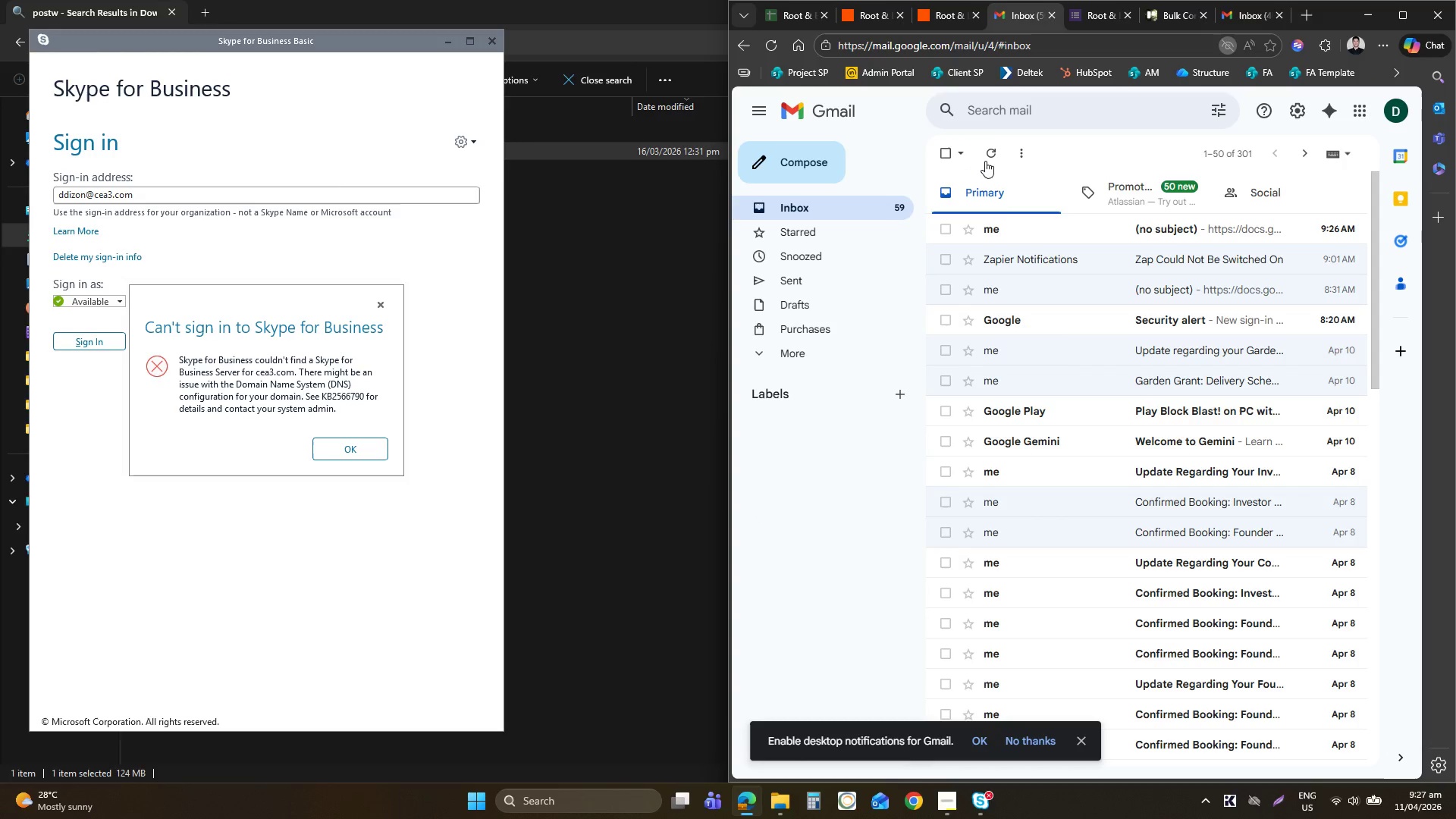 
left_click([1106, 228])
 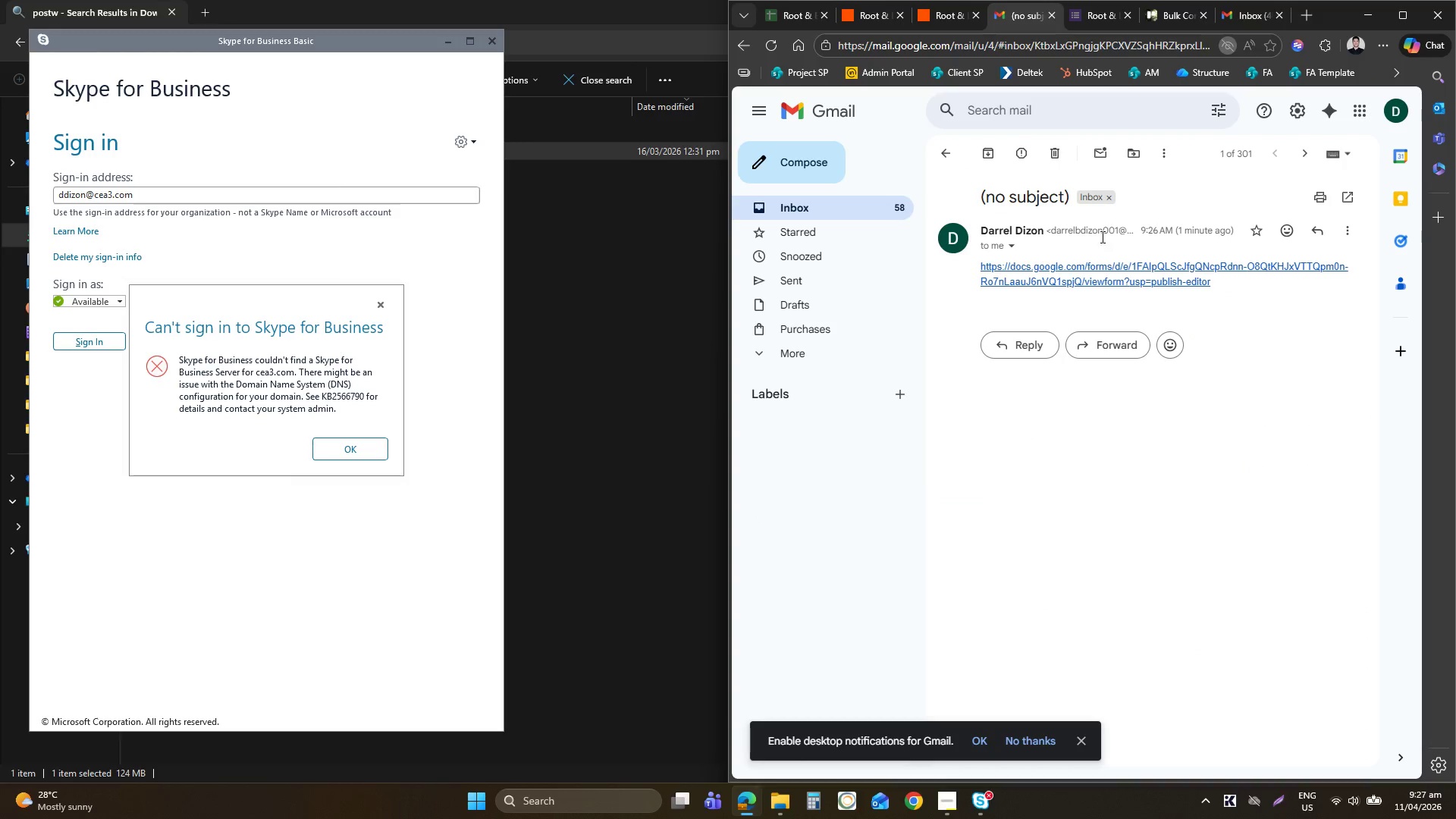 
left_click([1084, 279])
 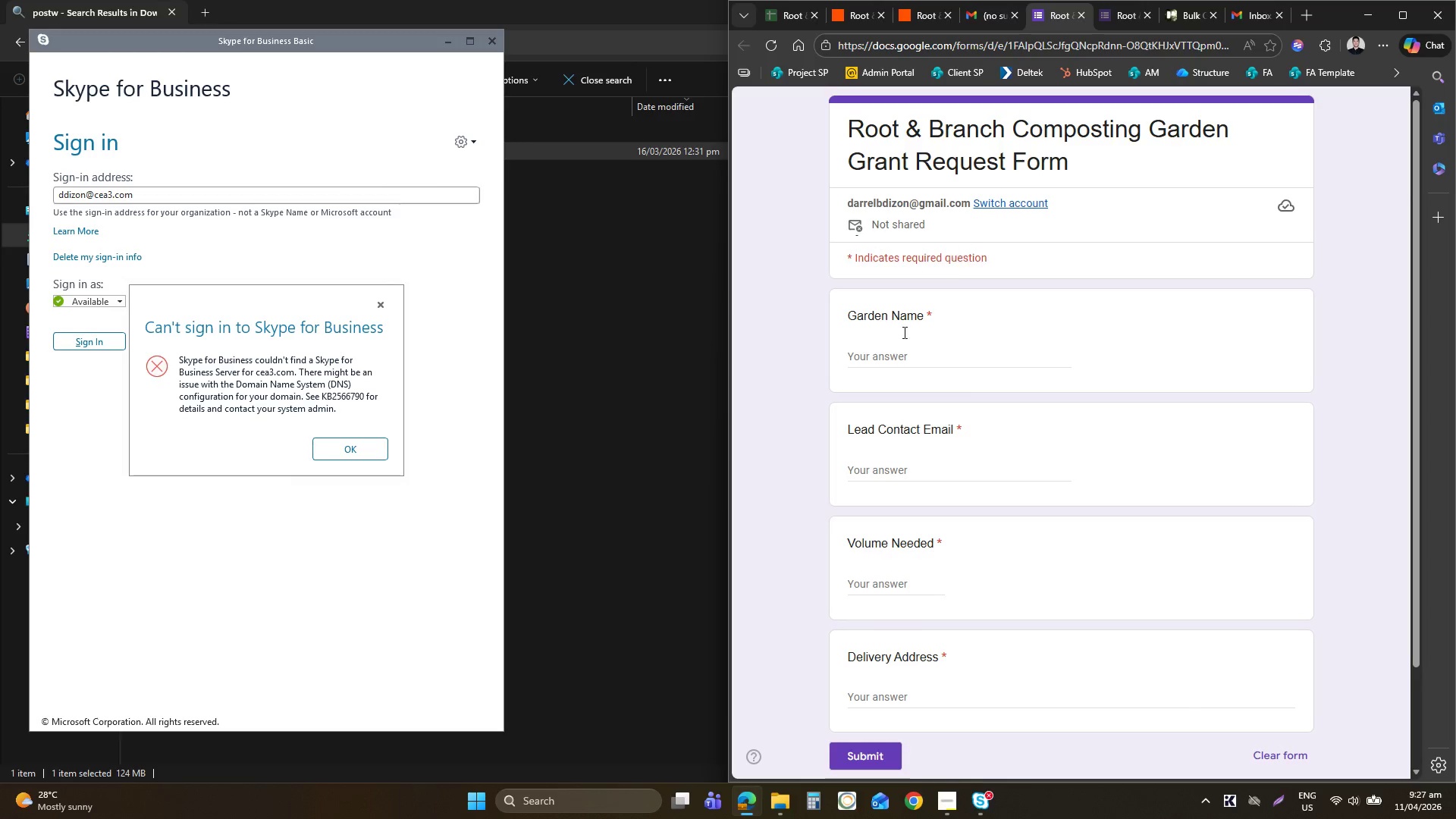 
double_click([890, 356])
 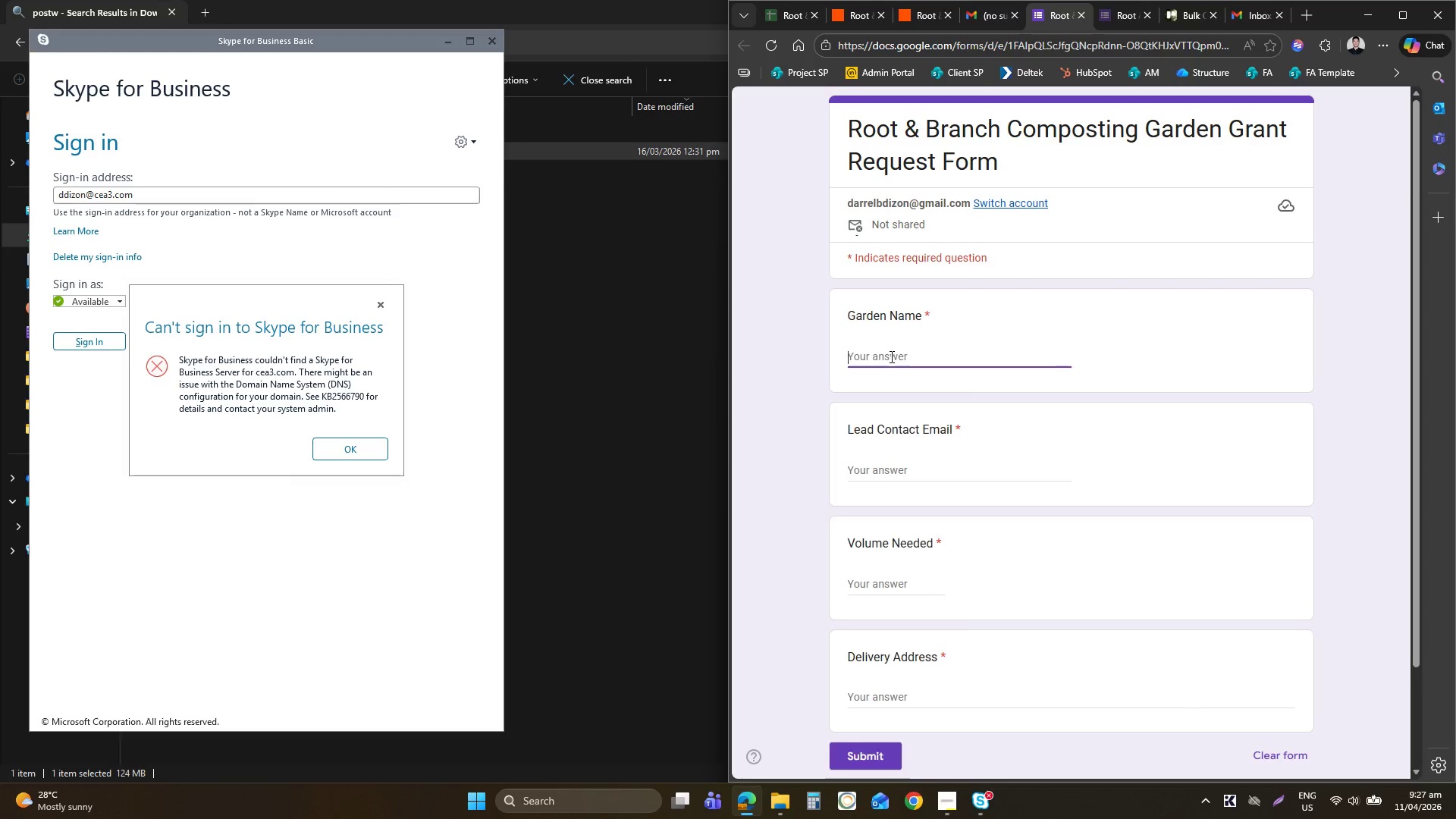 
type(Test Case 1- )
key(Backspace)
key(Backspace)
type( - Small Request)
 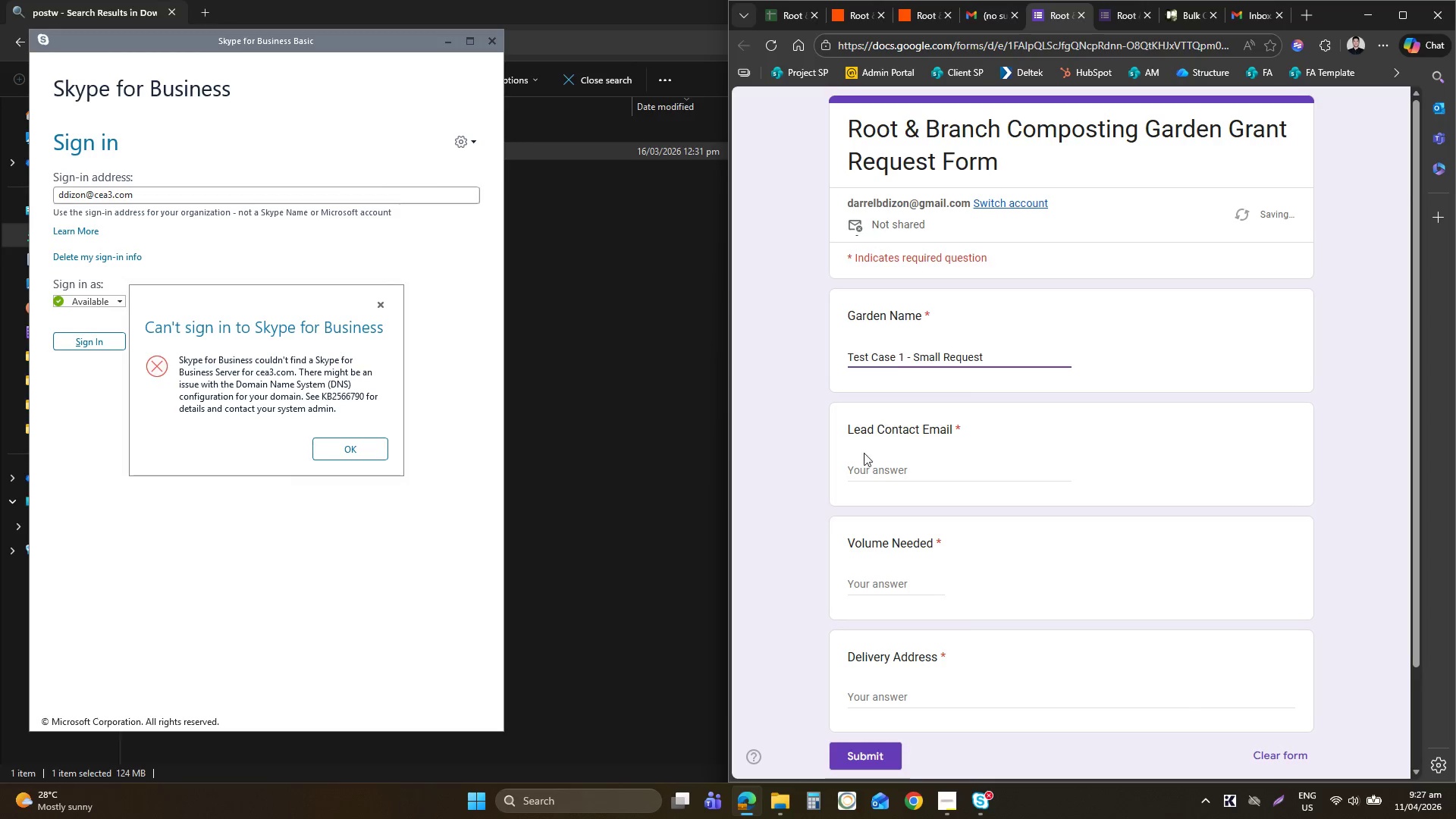 
left_click([864, 468])
 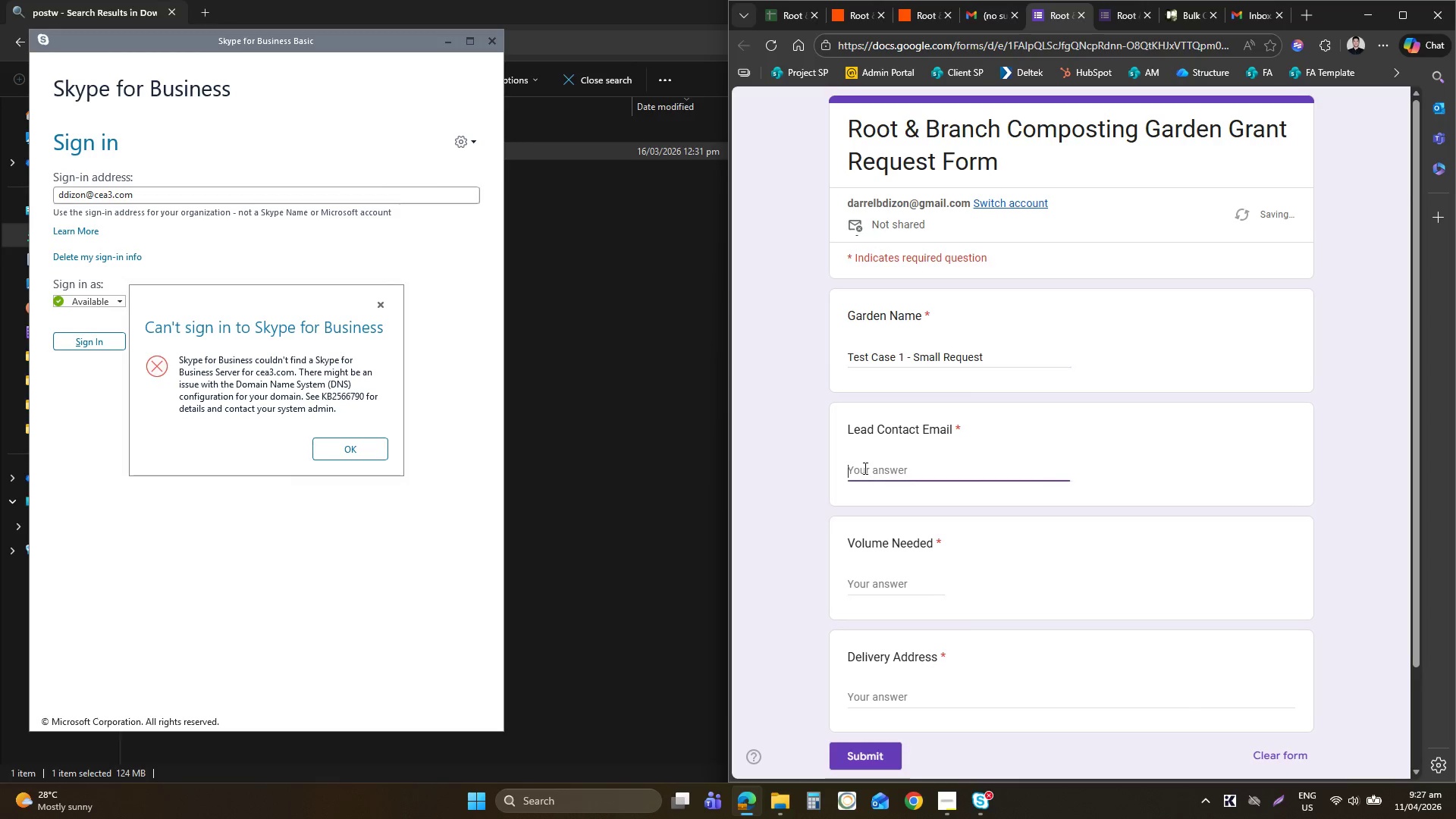 
type(darr)
 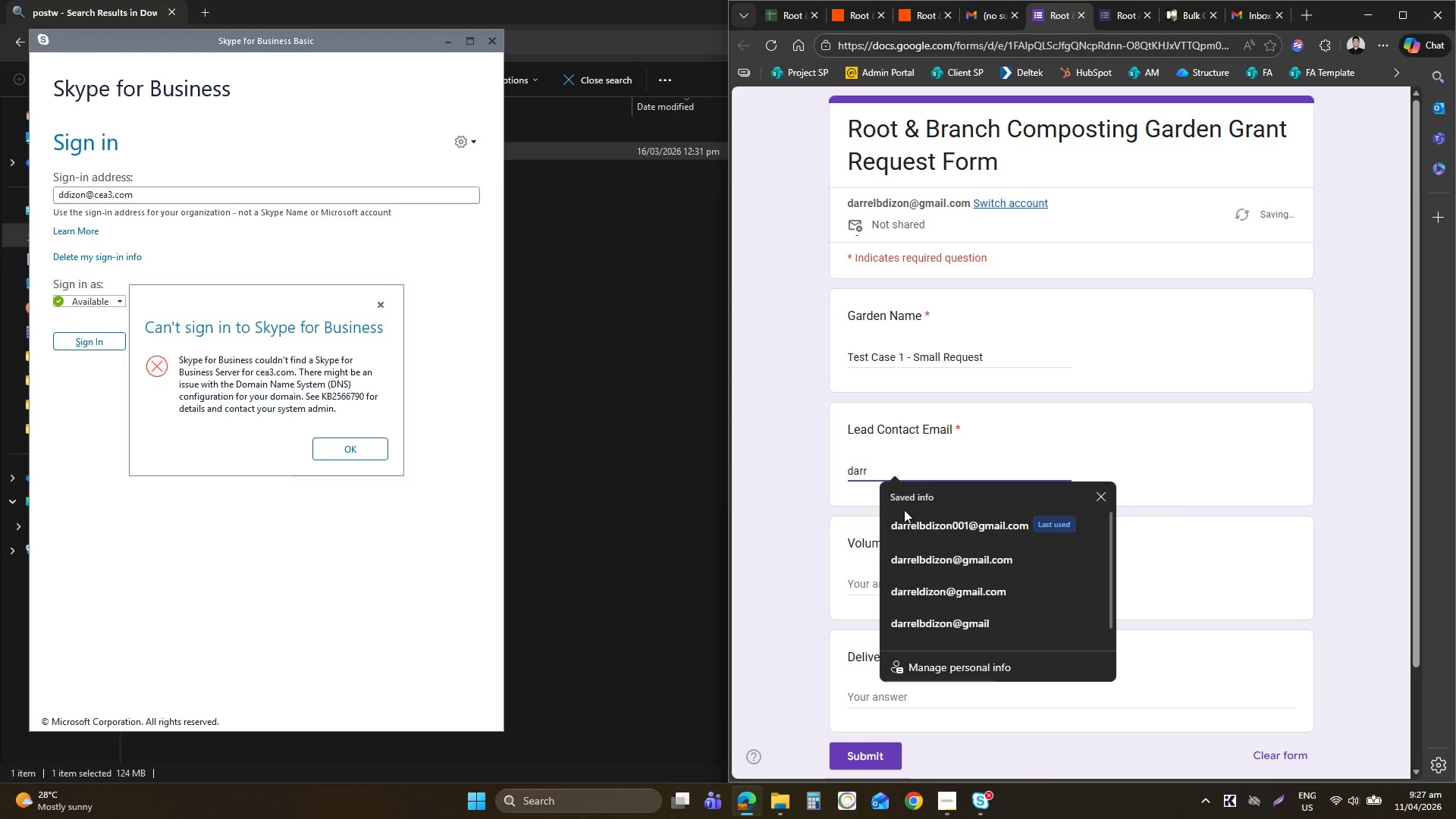 
left_click([908, 524])
 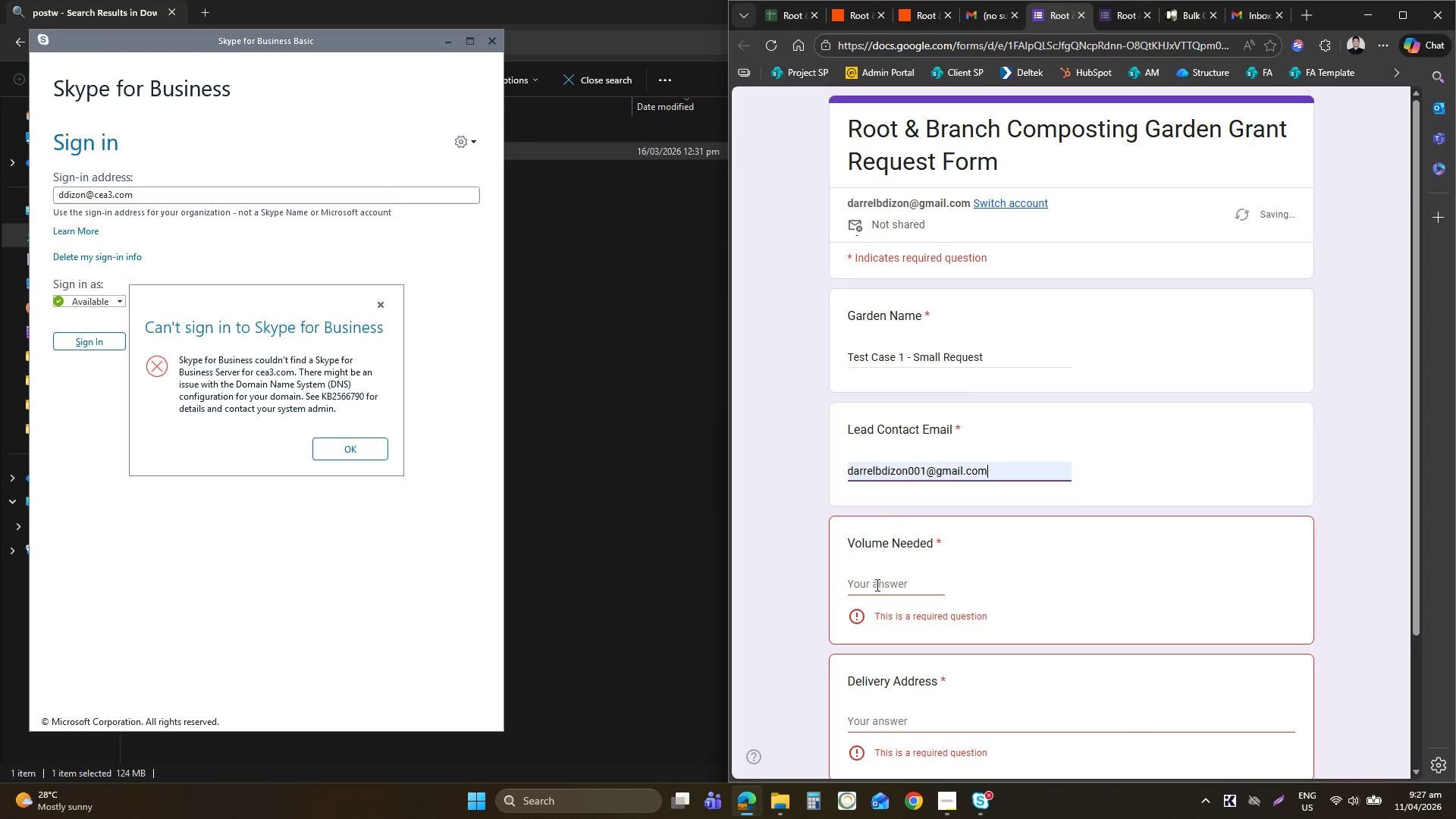 
left_click([874, 589])
 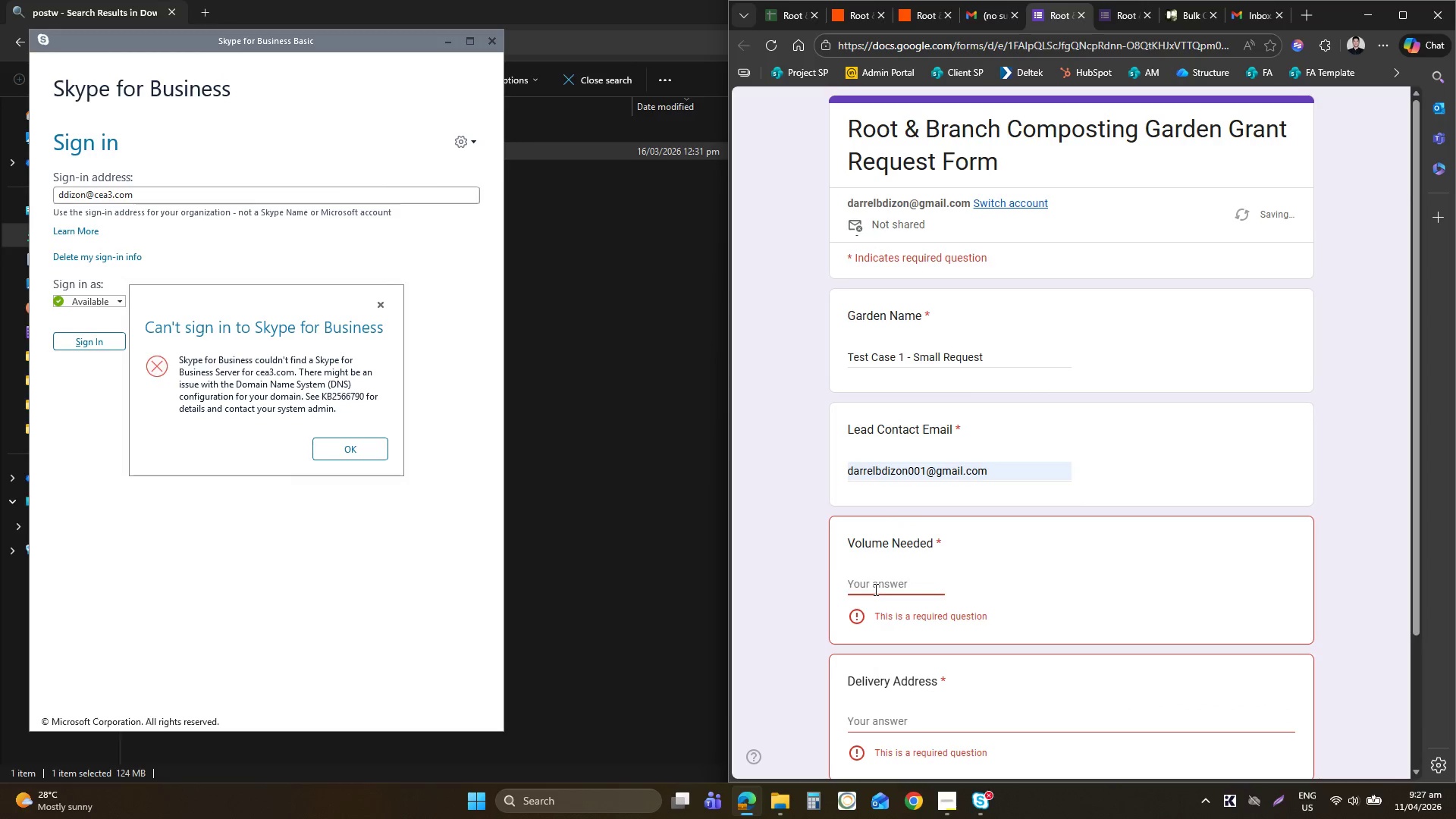 
key(0)
 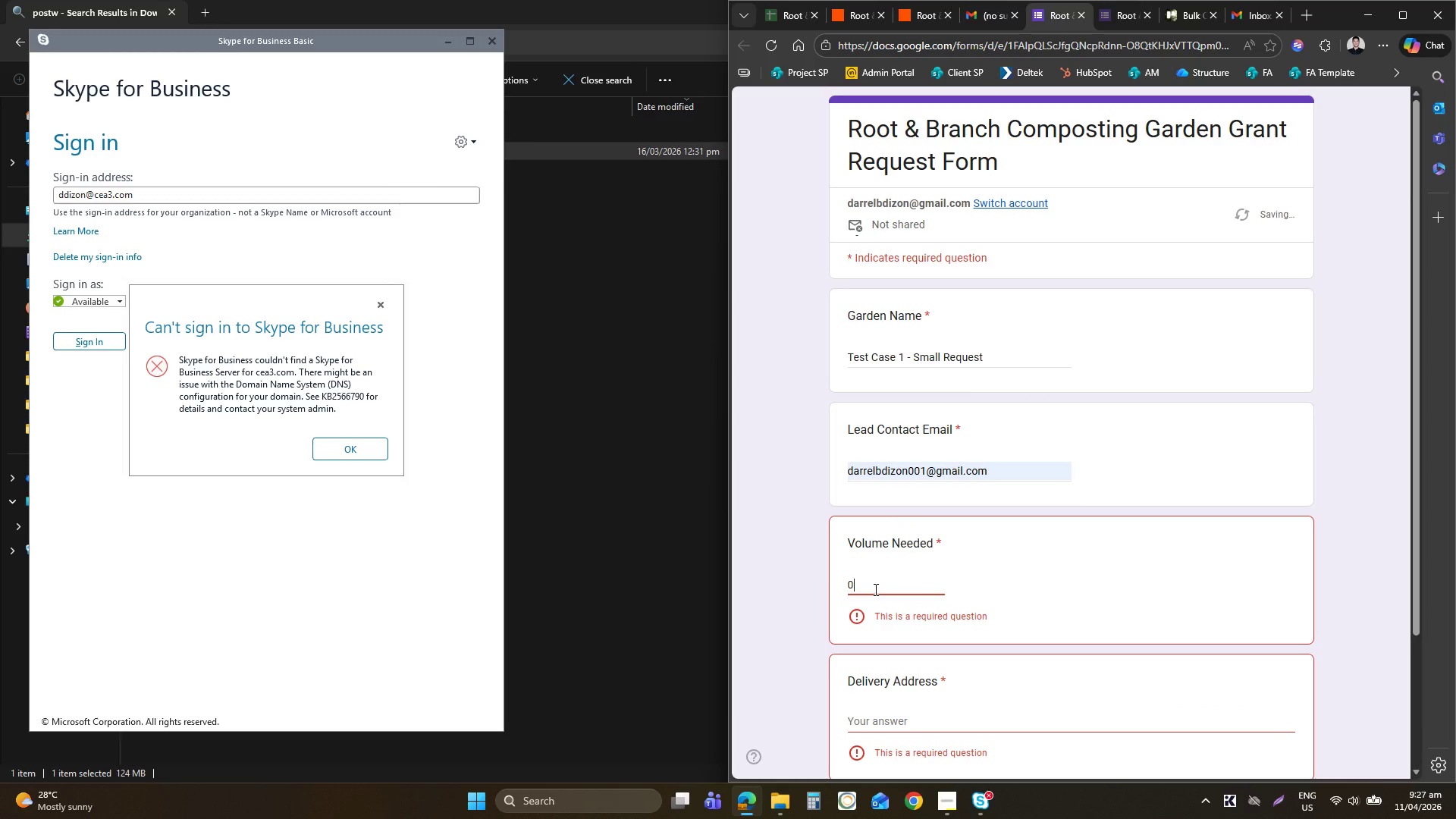 
key(Period)
 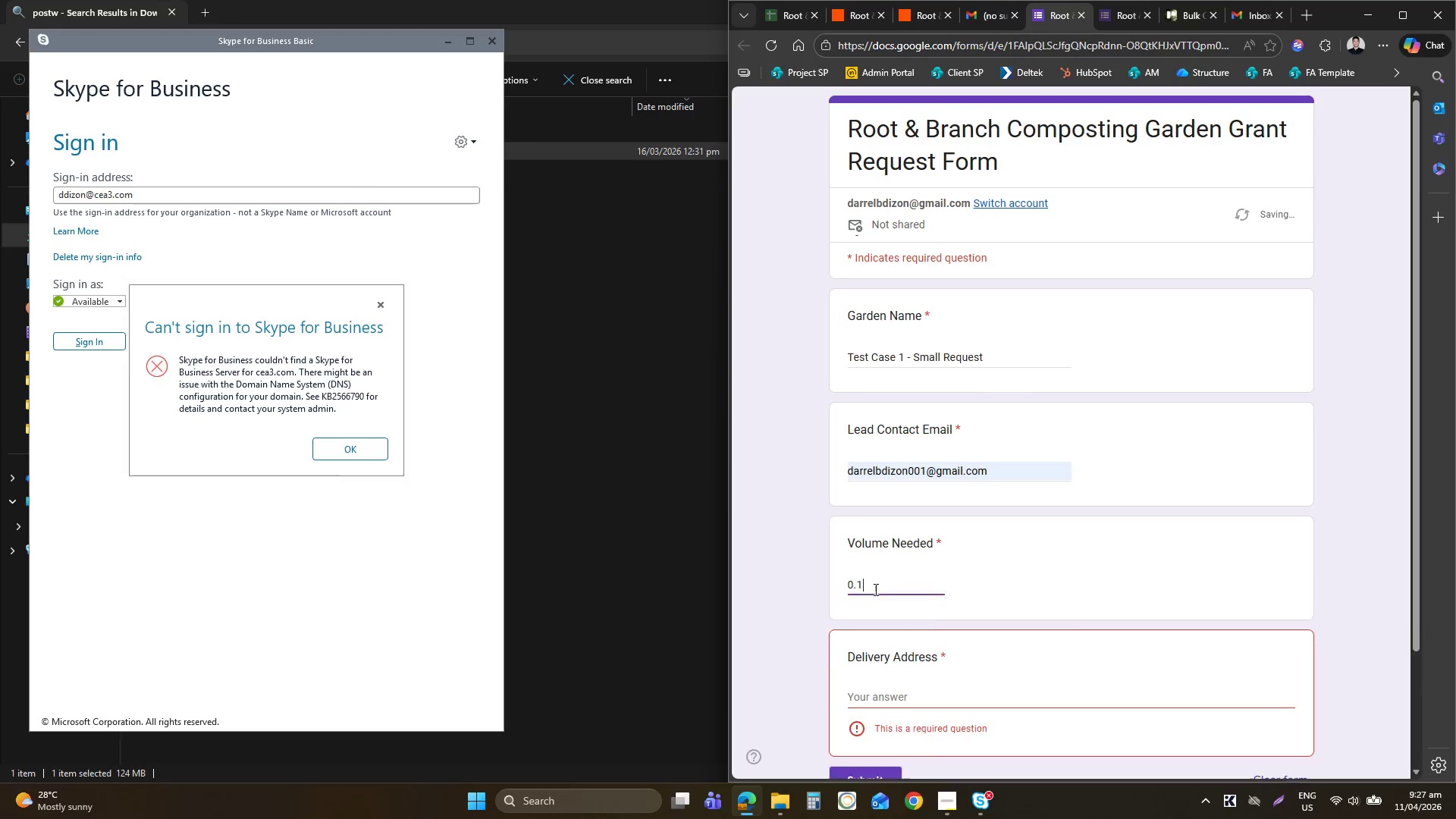 
key(1)
 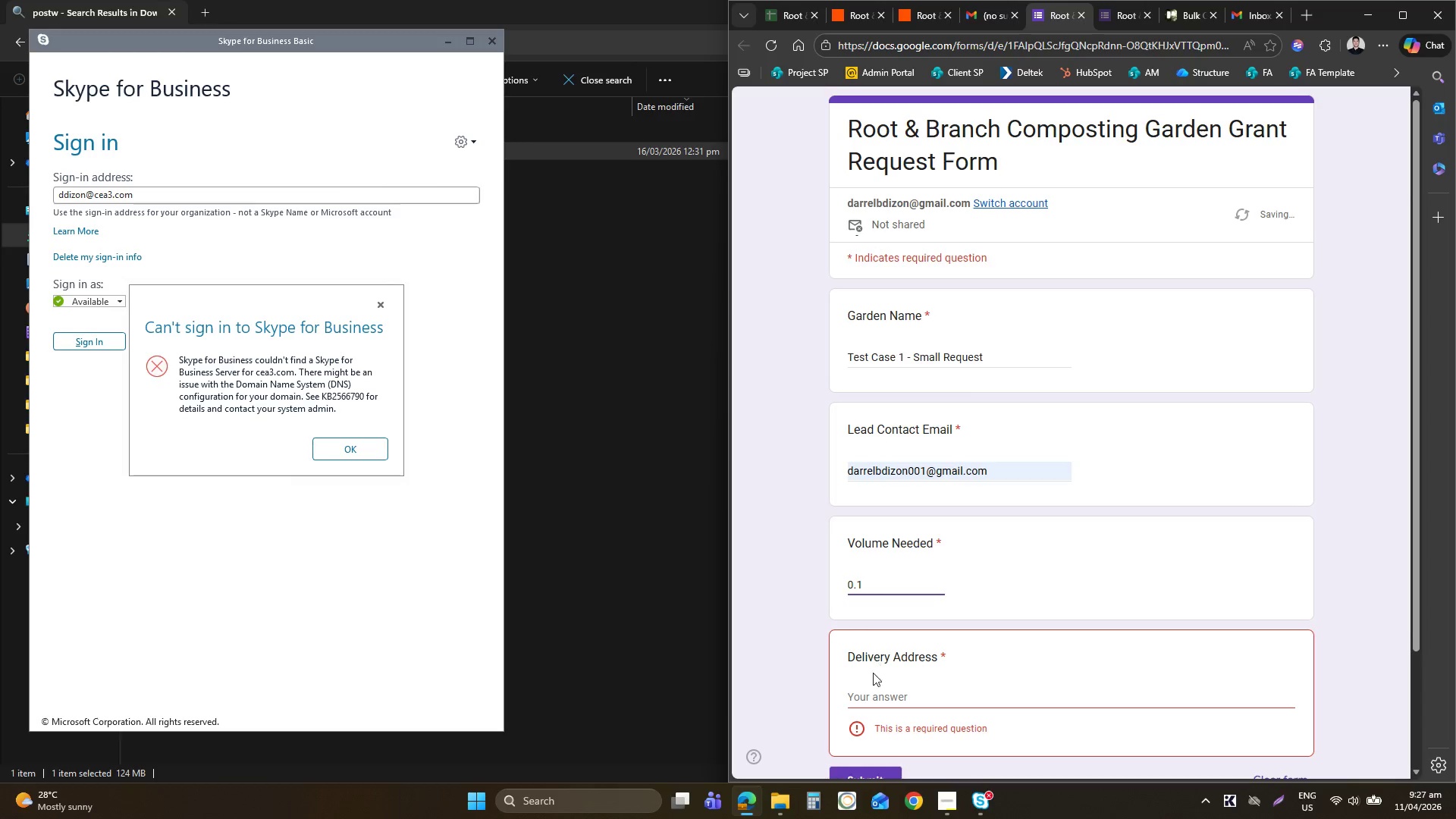 
left_click([868, 692])
 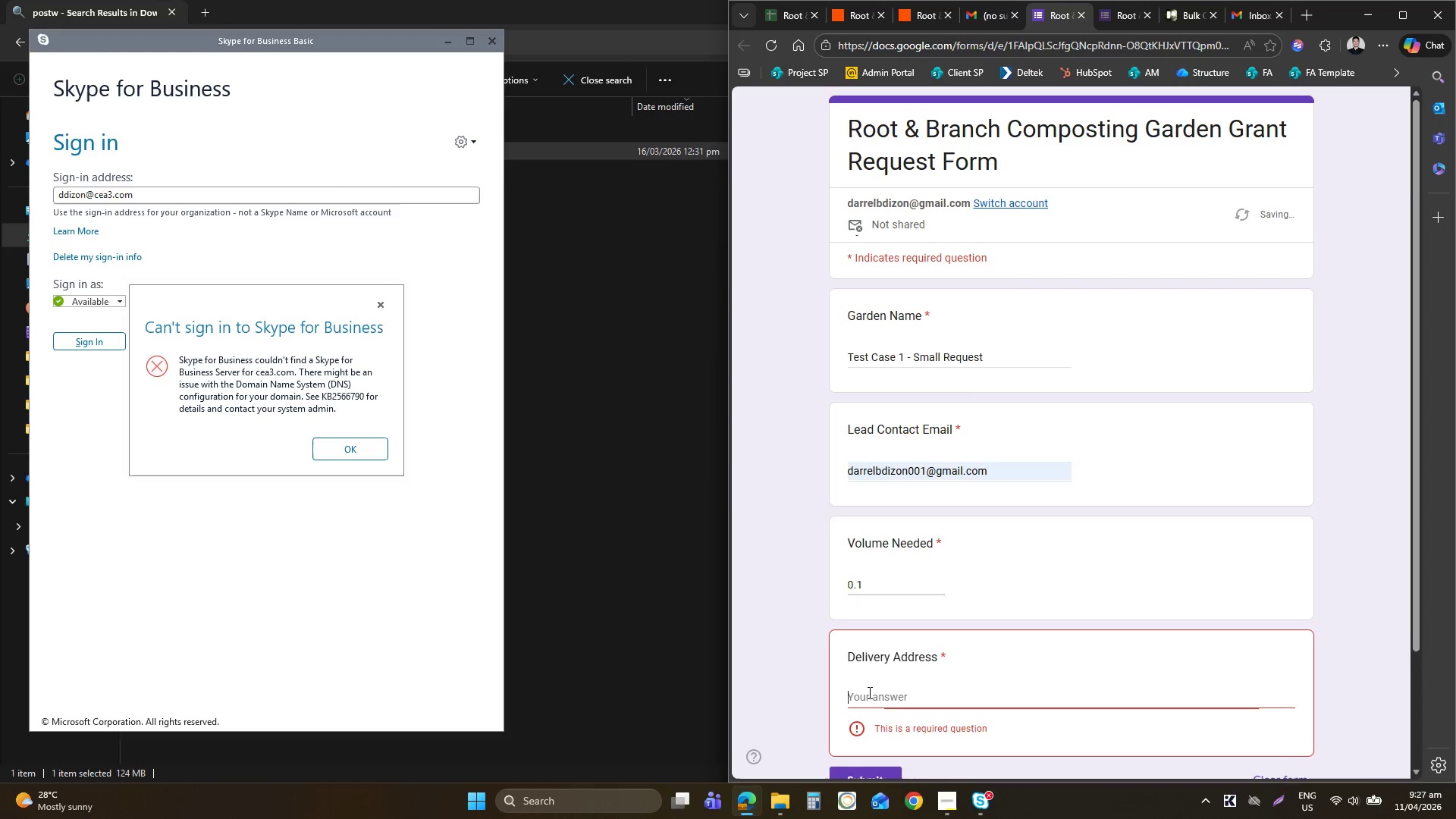 
type(NY, USA)
 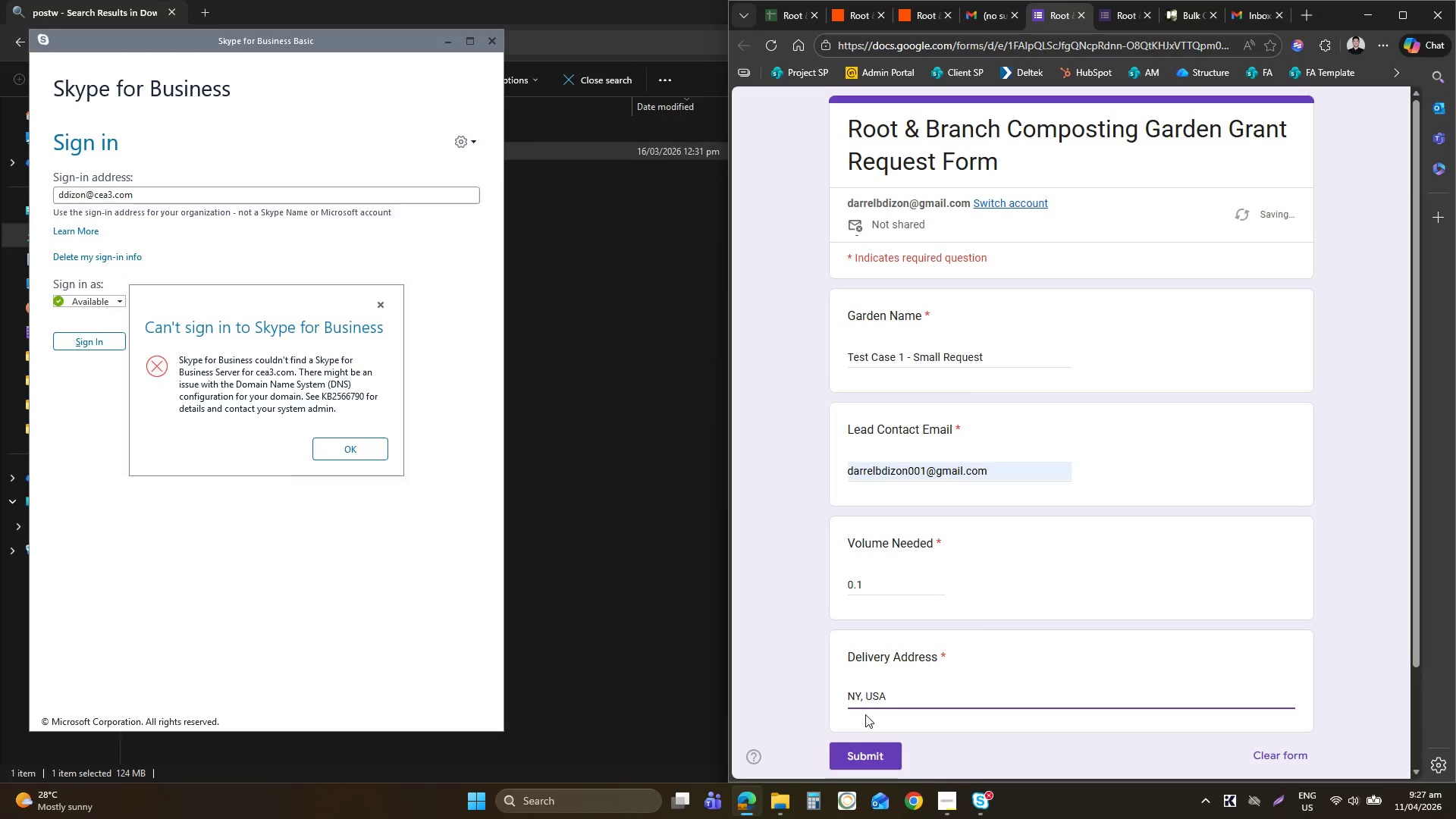 
left_click([868, 748])
 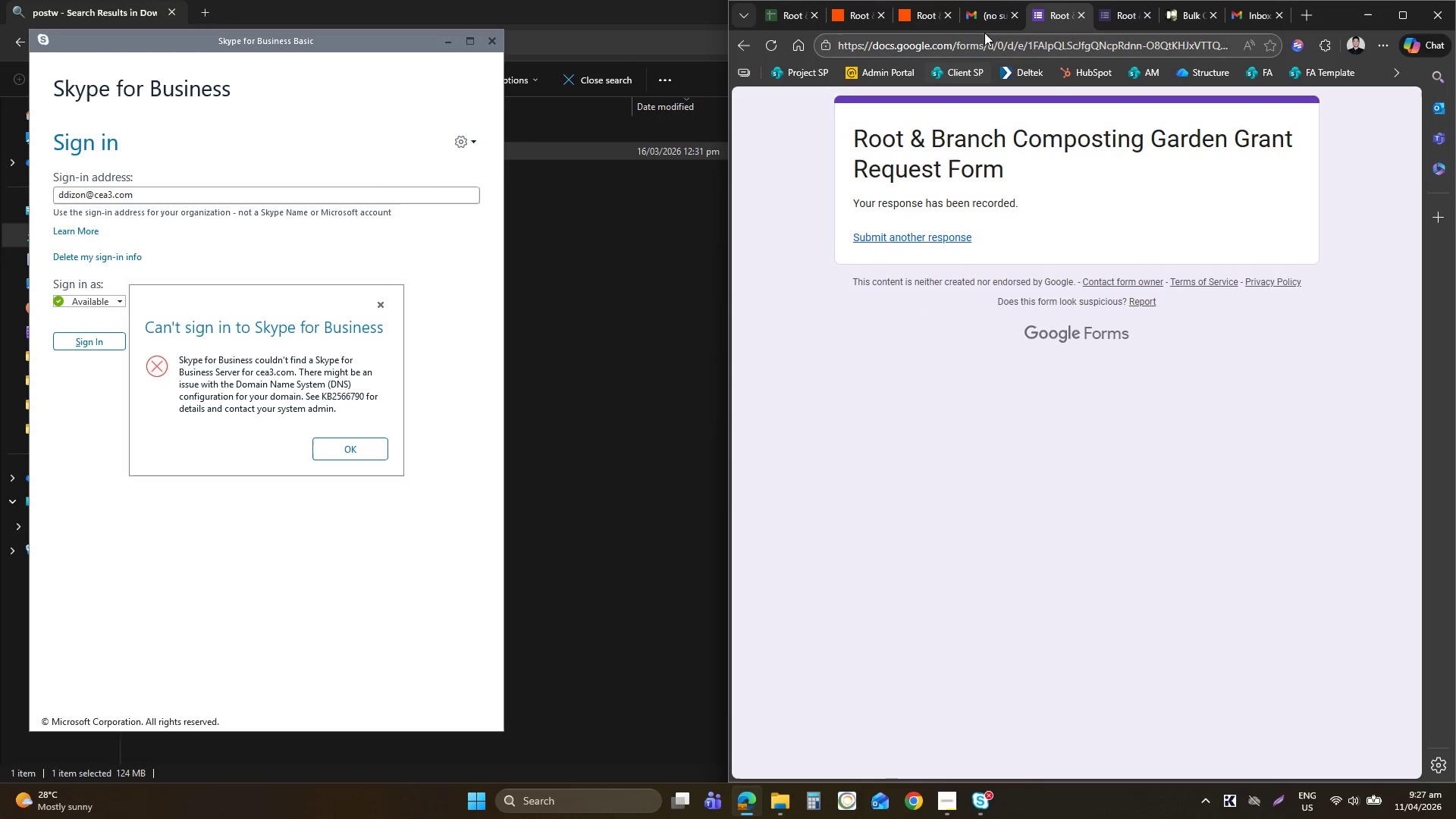 
left_click([987, 20])
 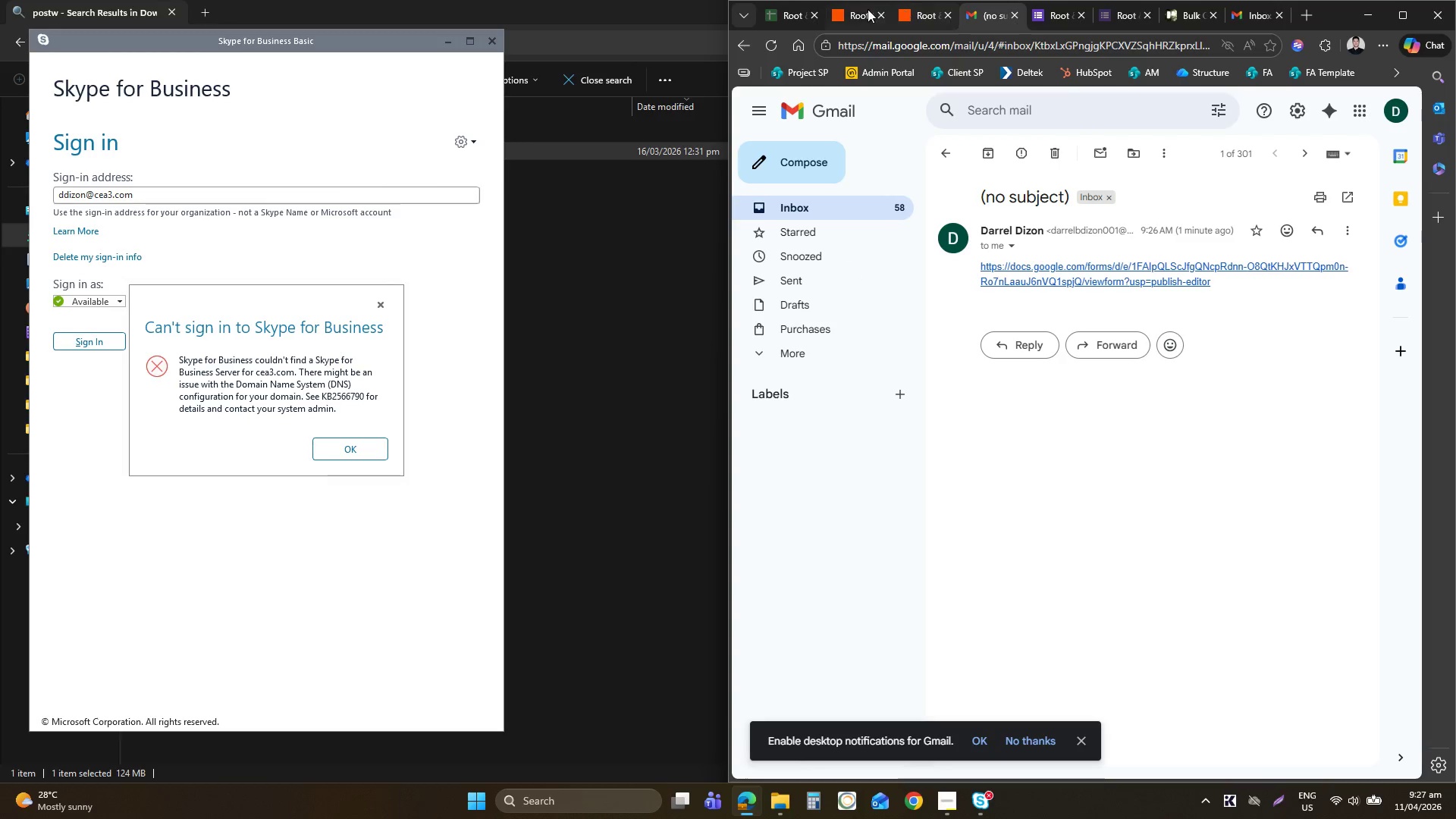 
left_click([865, 9])
 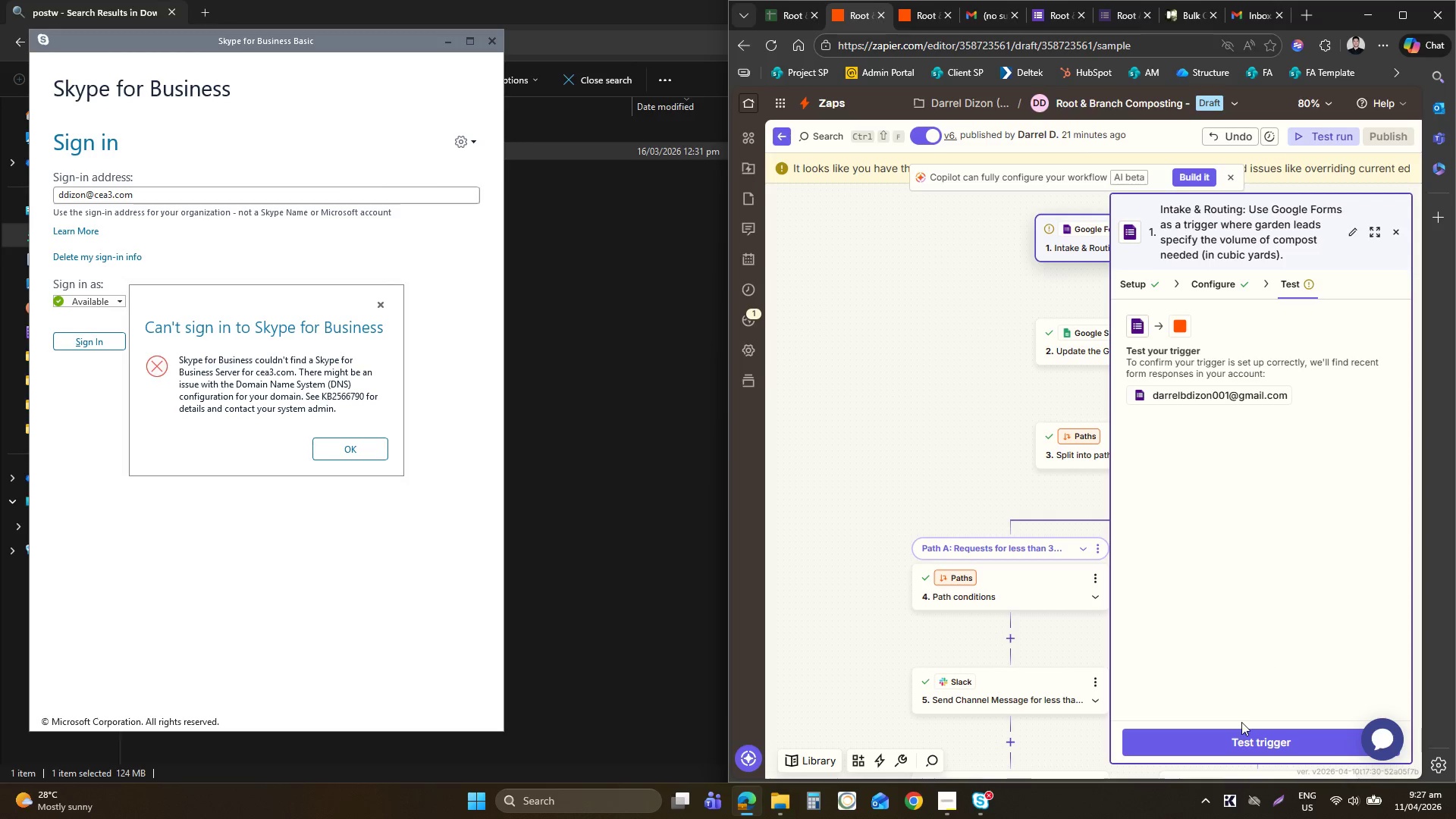 
left_click([1236, 741])
 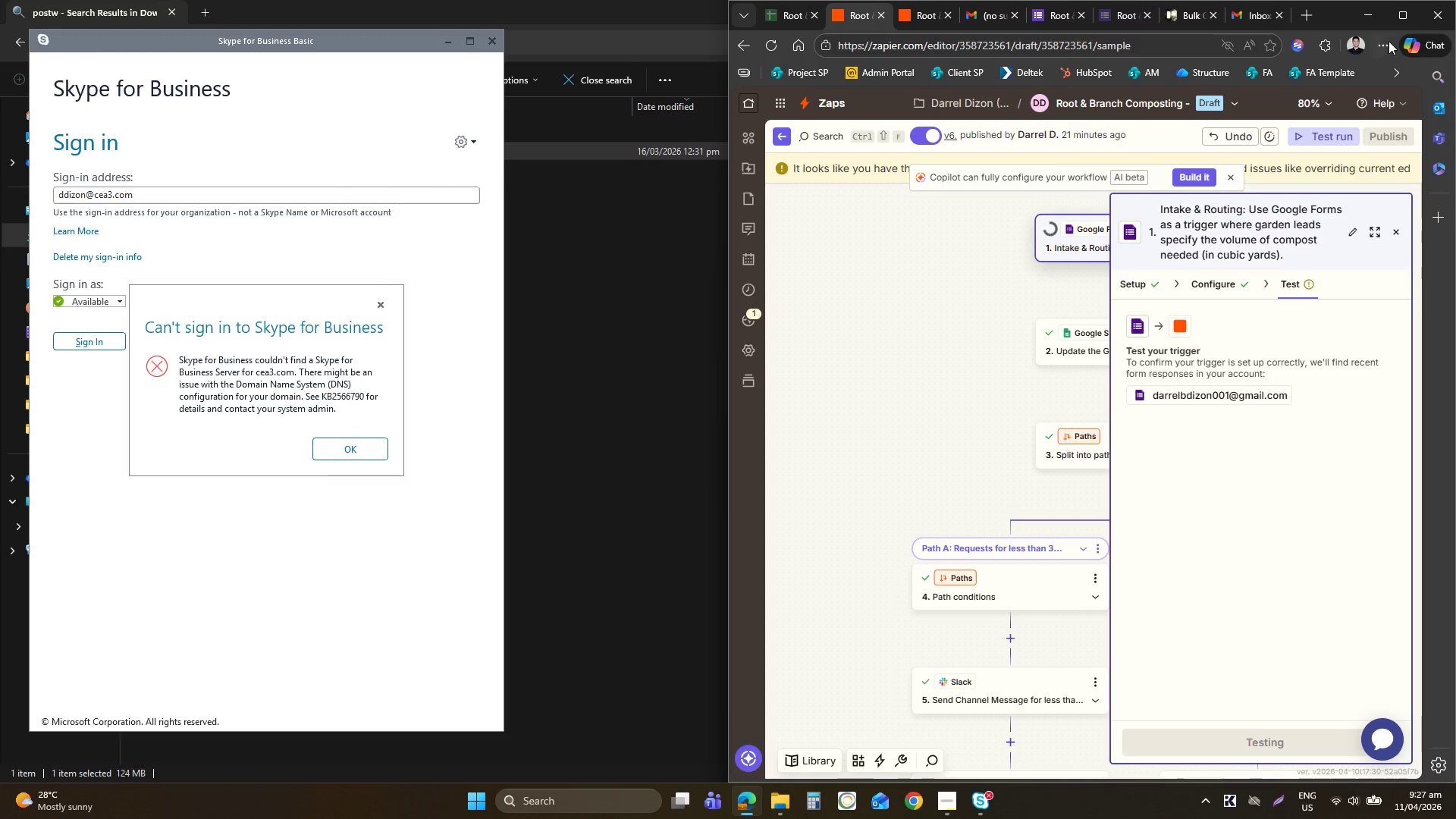 
left_click([1397, 10])
 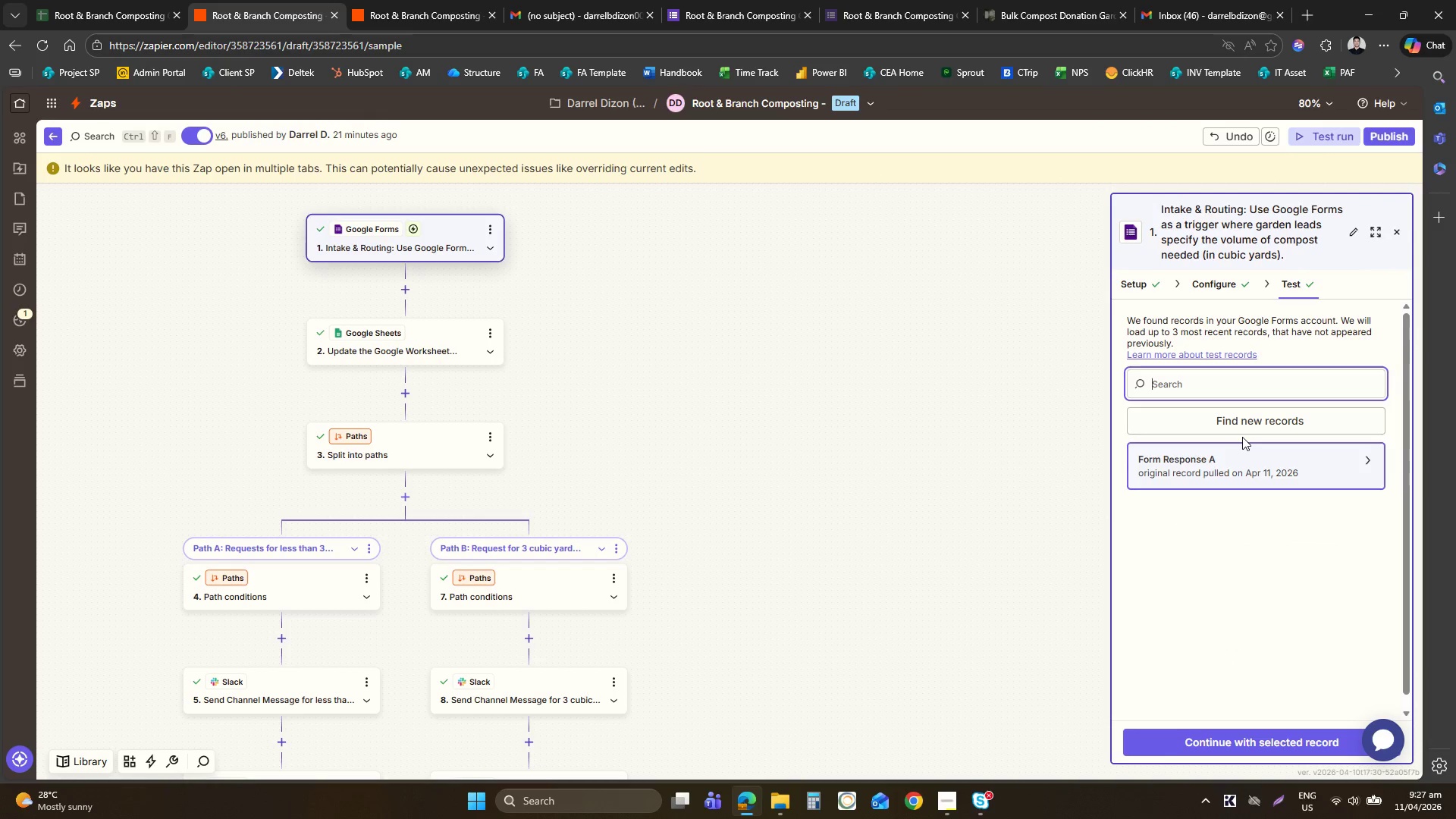 
left_click([1242, 428])
 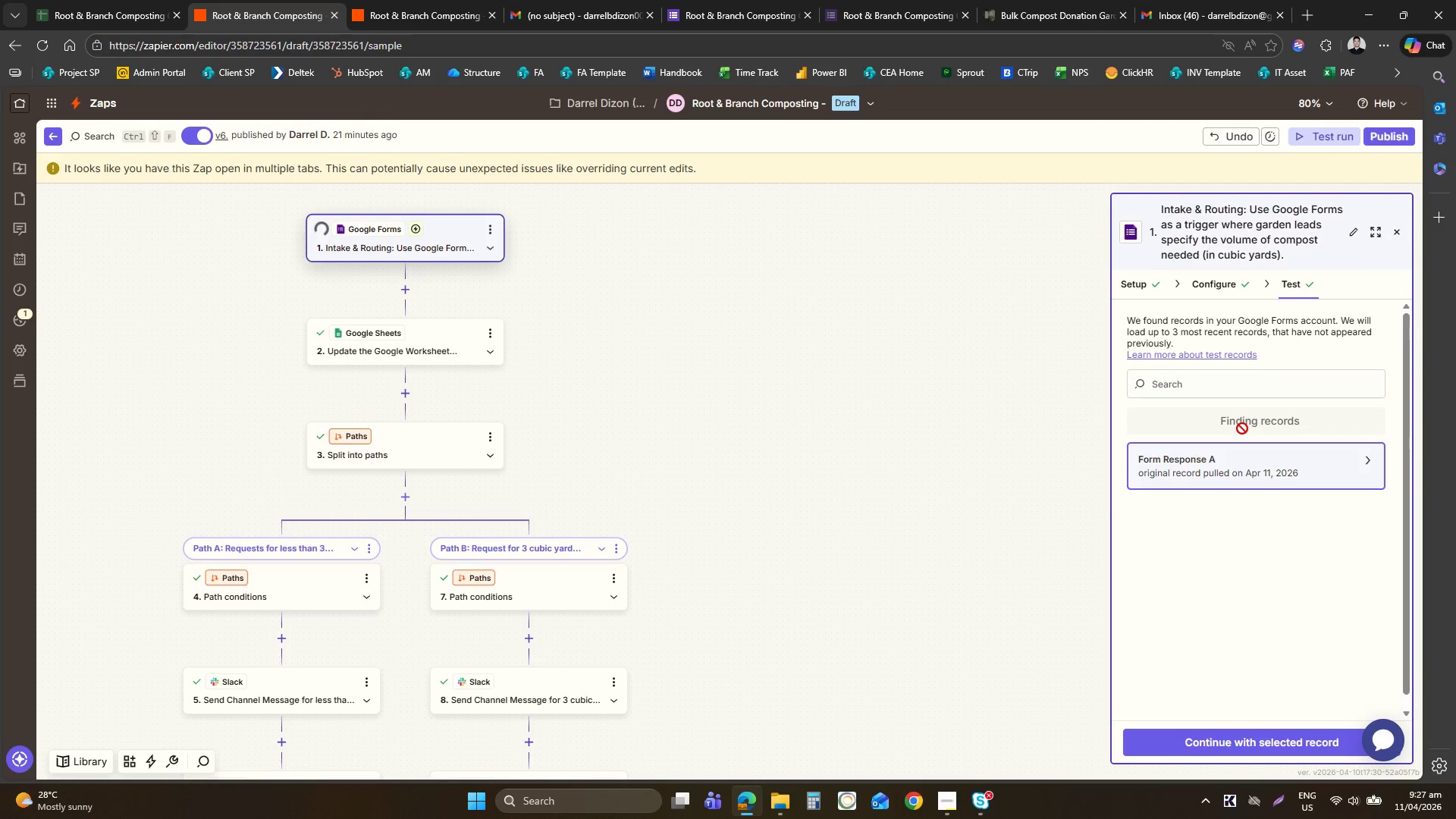 
wait(5.55)
 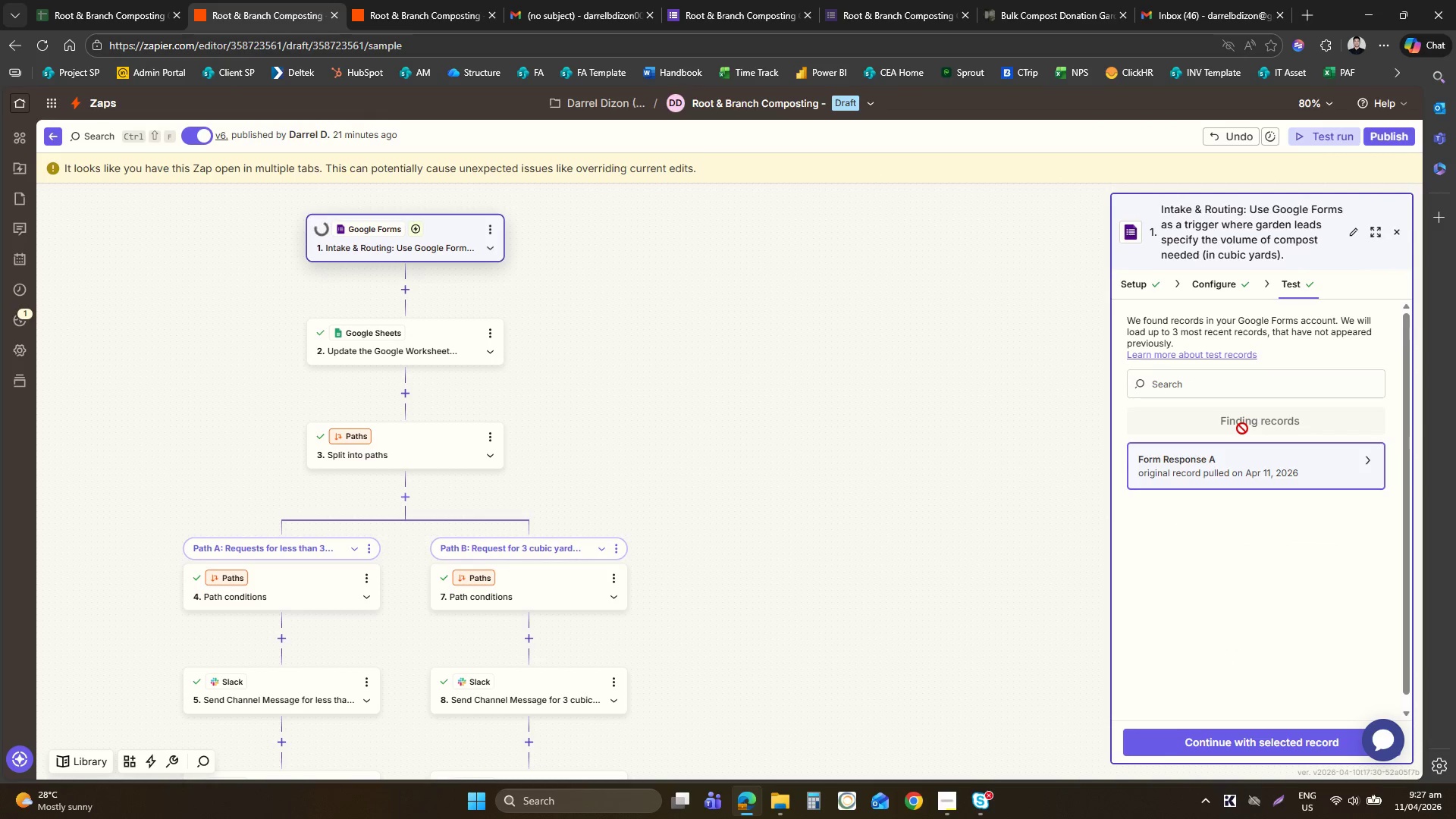 
left_click([438, 0])
 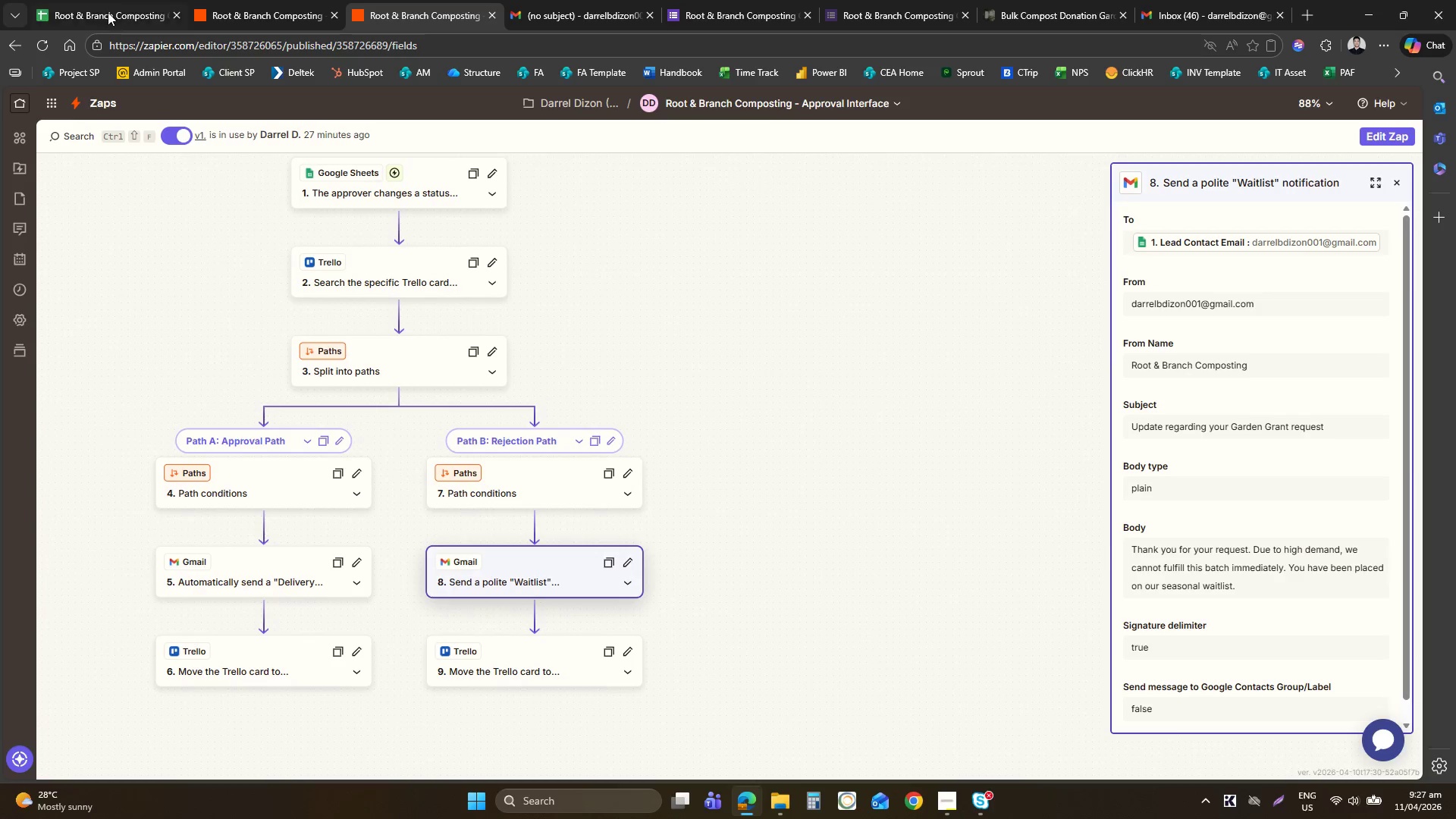 
left_click([50, 42])
 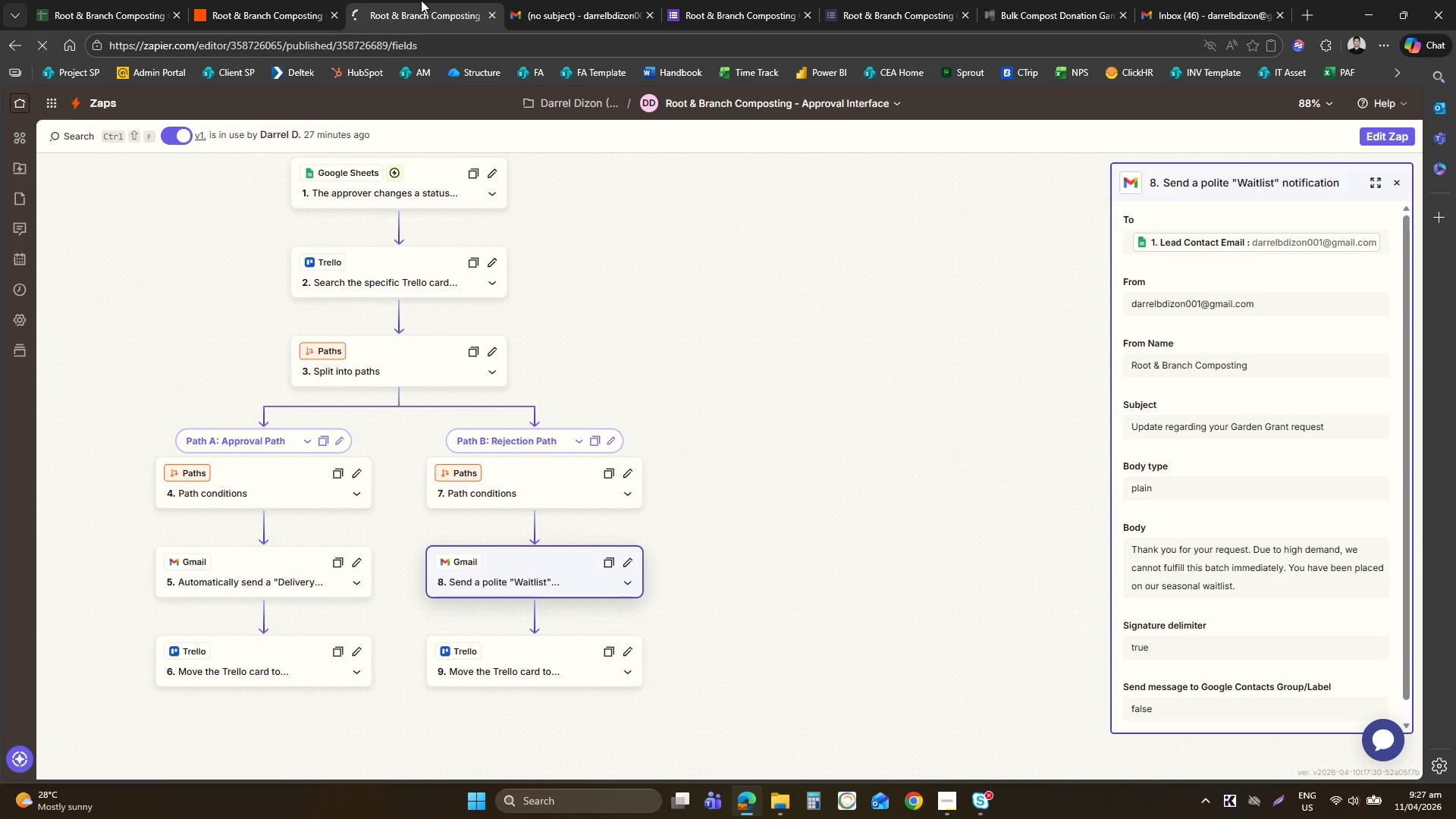 
mouse_move([301, 18])
 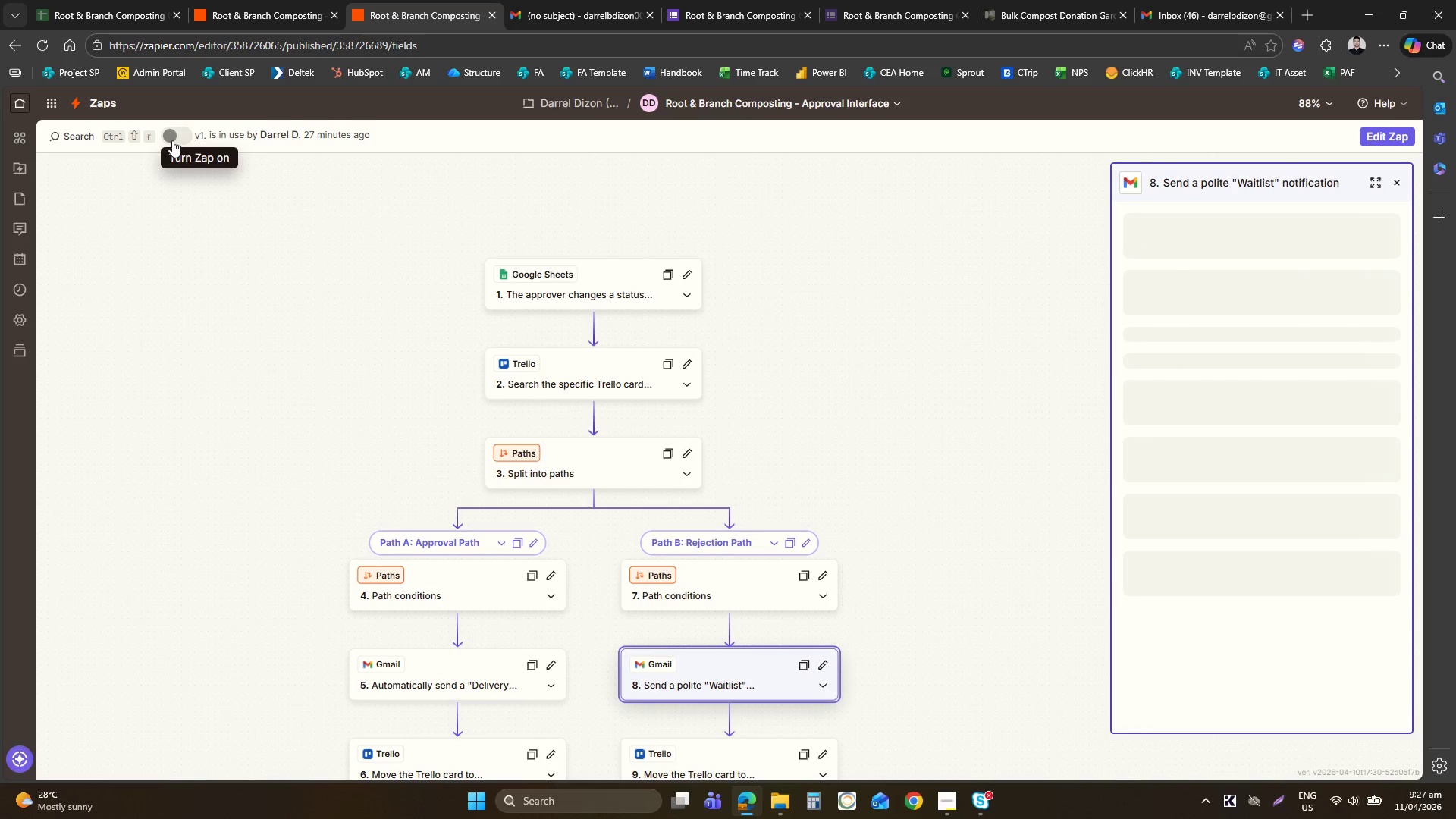 
left_click([544, 278])
 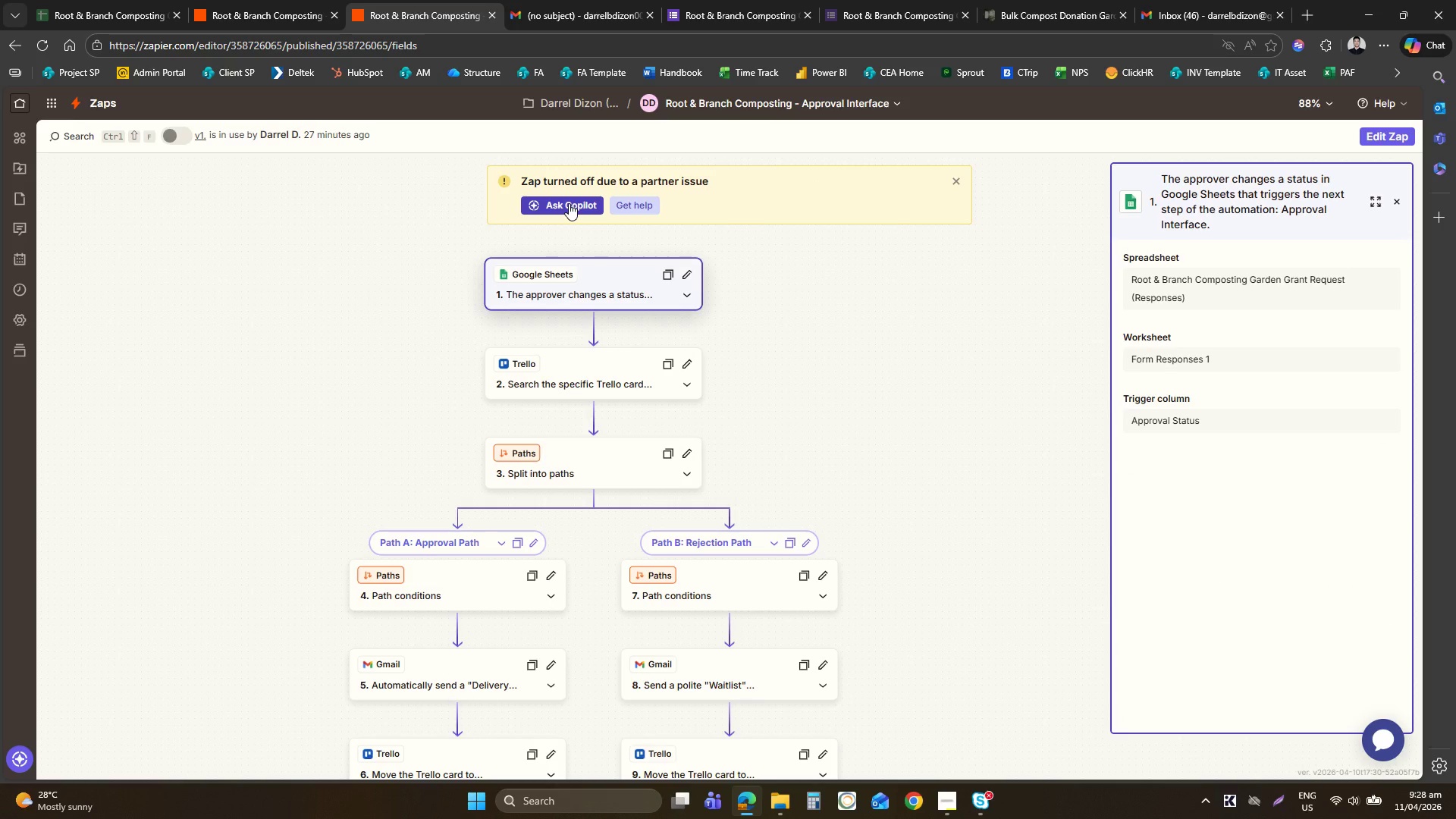 
left_click([573, 200])
 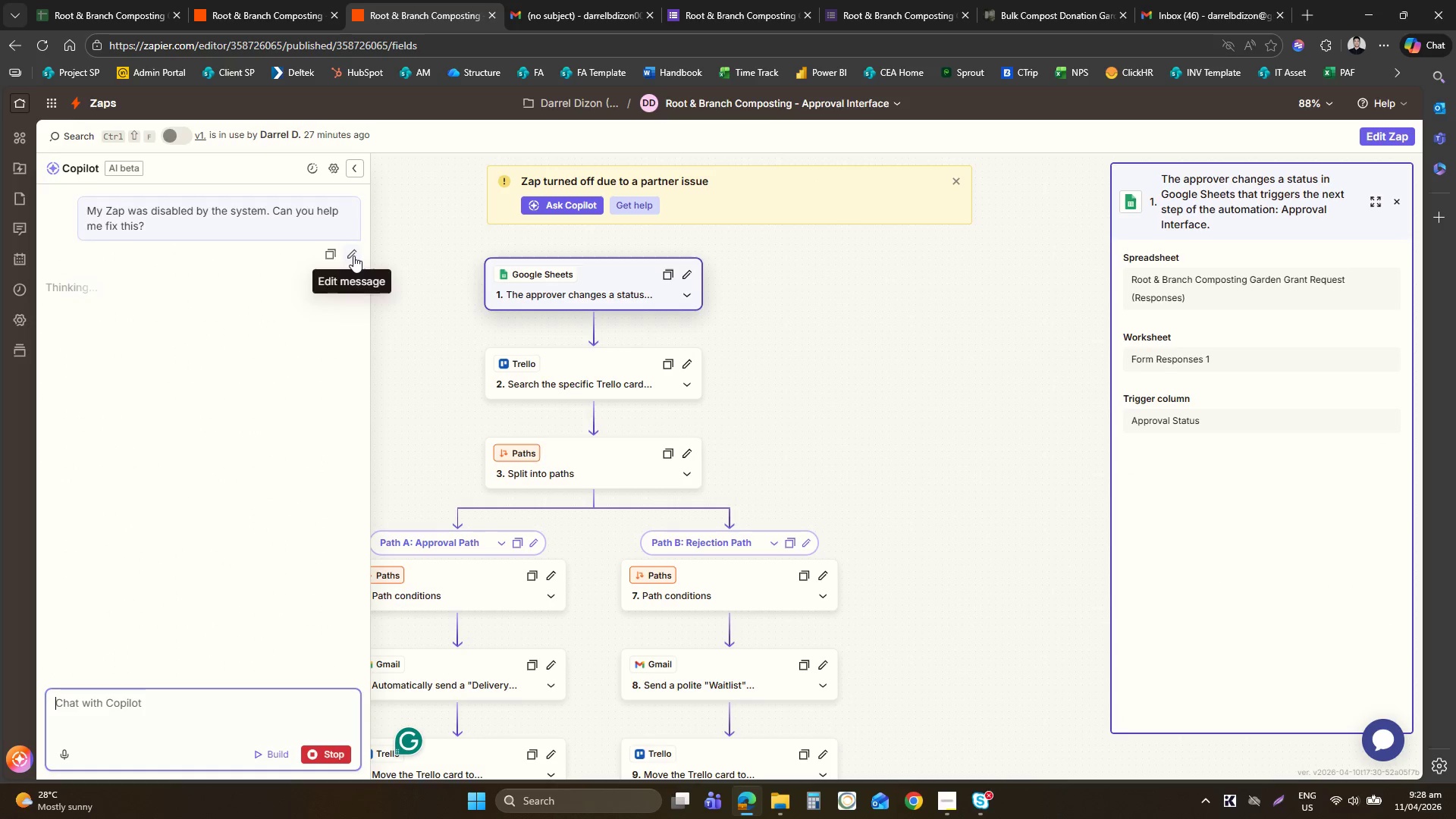 
left_click([331, 0])
 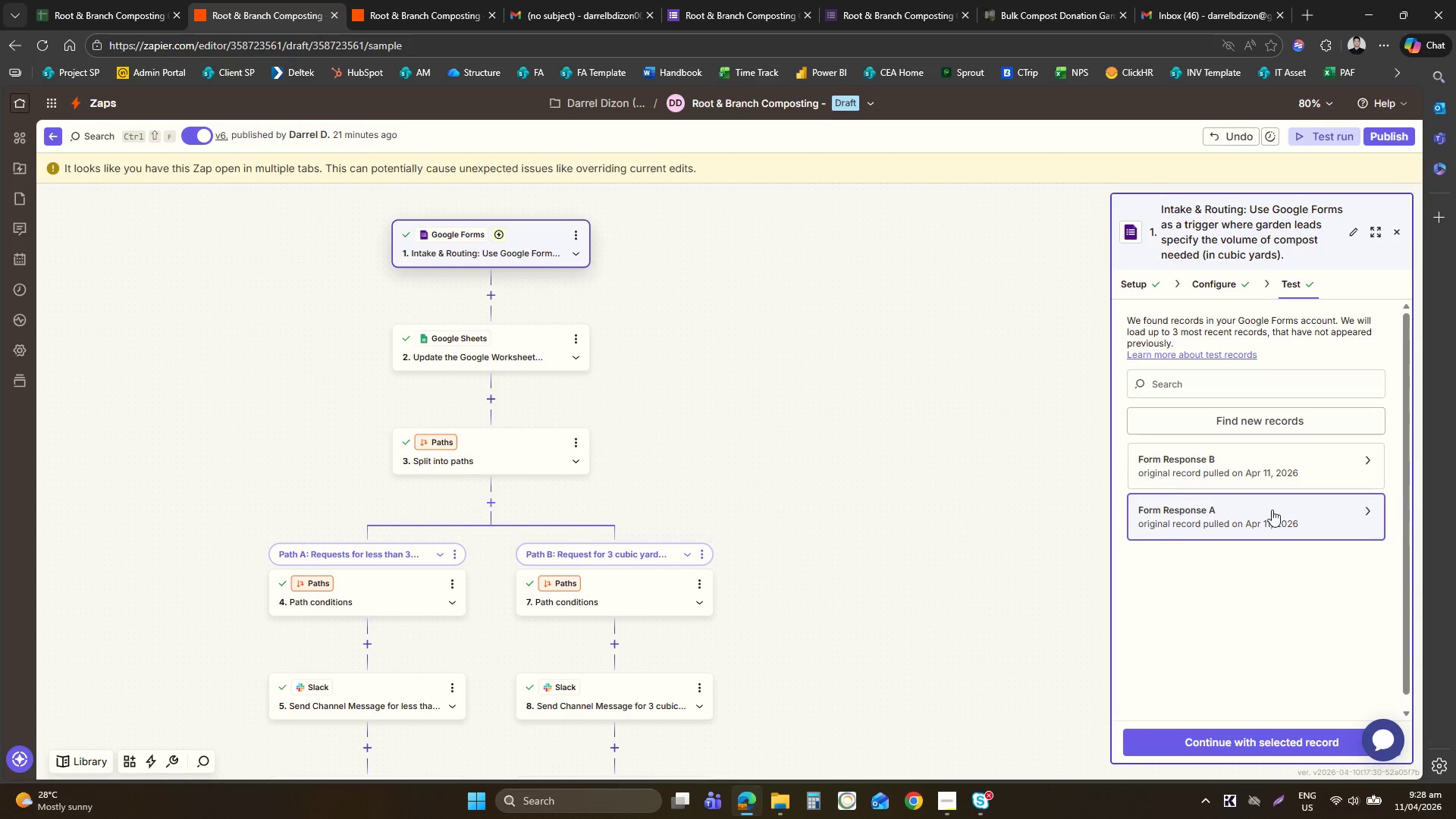 
left_click([1306, 472])
 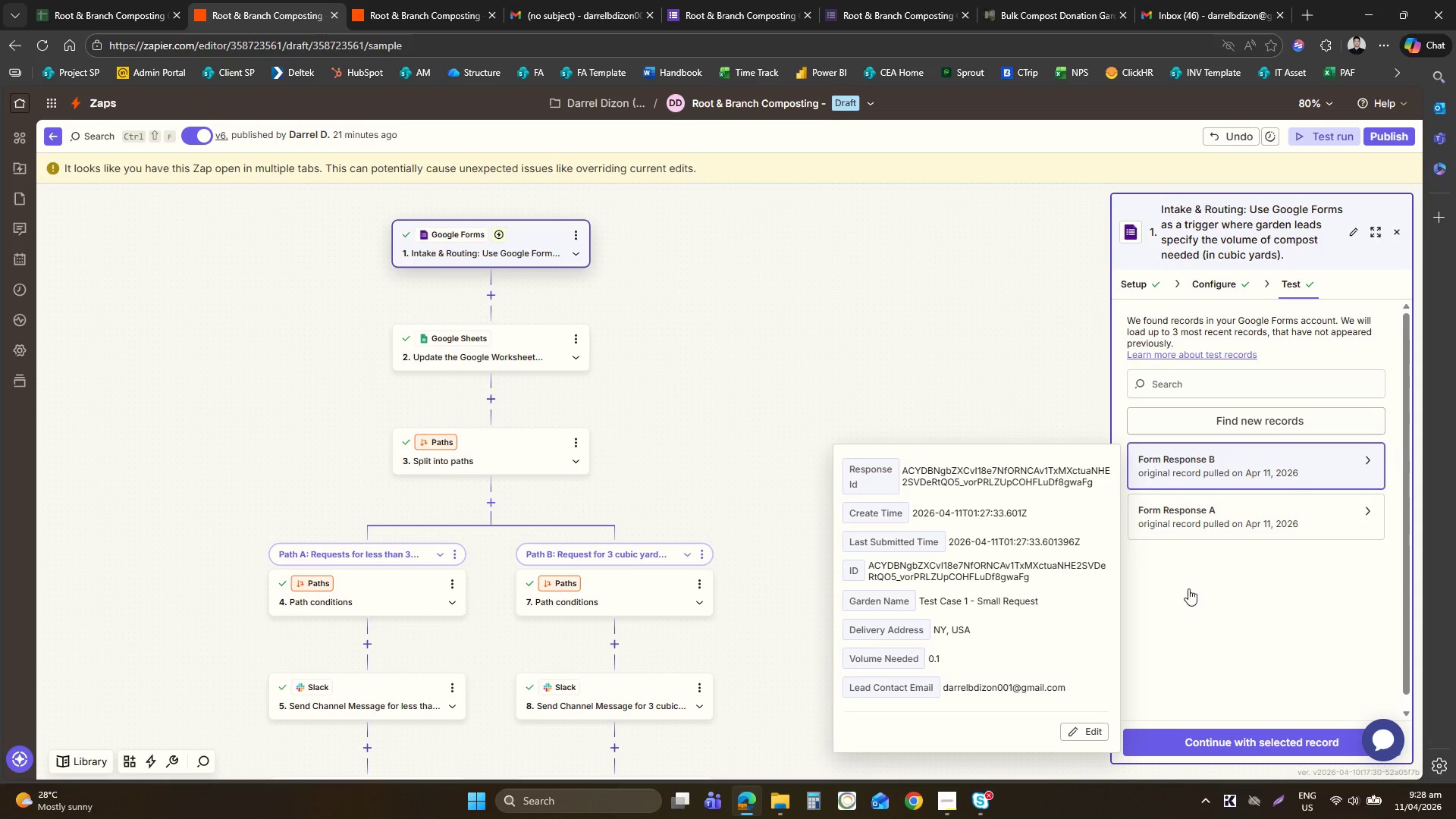 
left_click([1211, 734])
 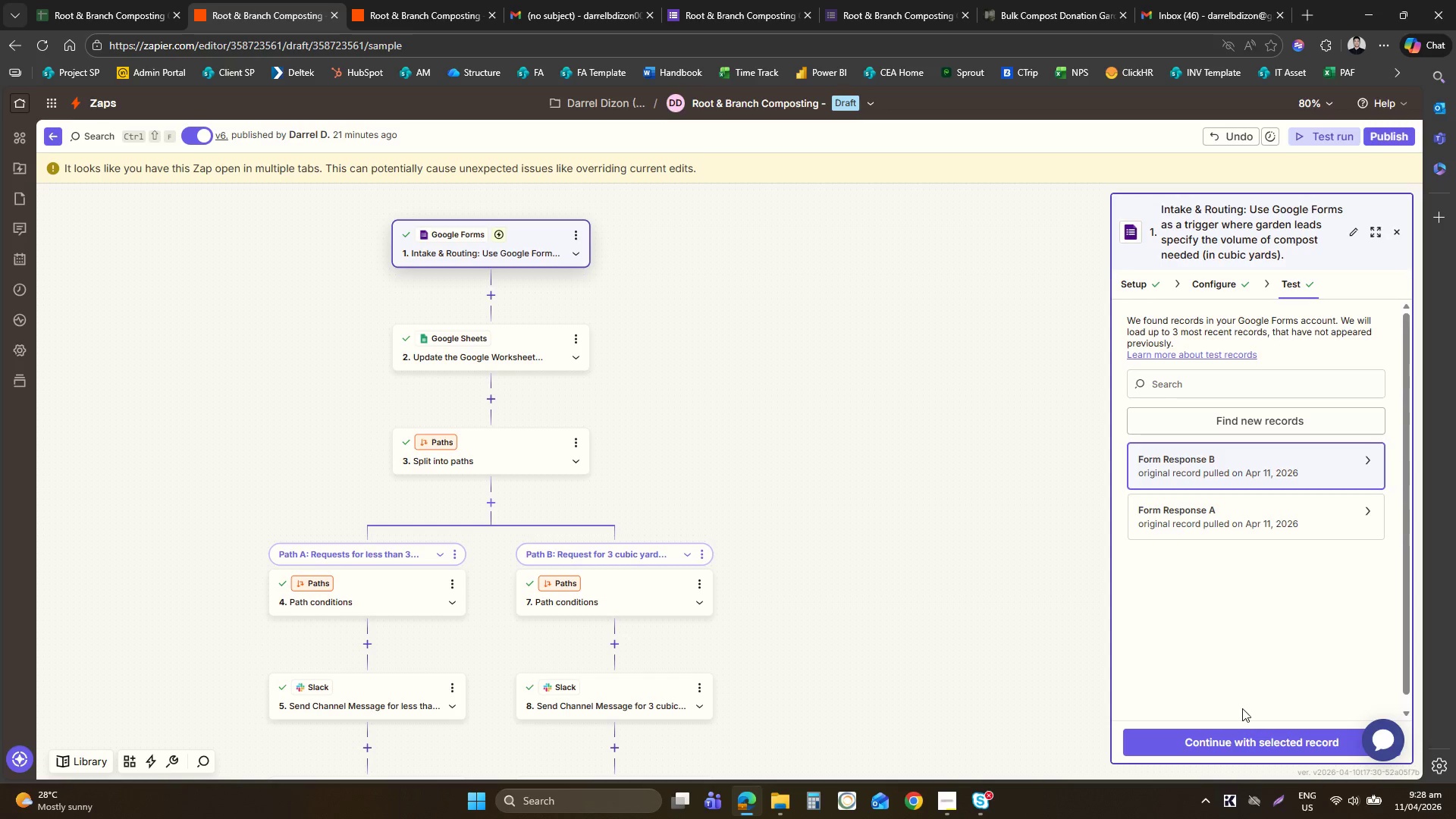 
left_click([1222, 738])
 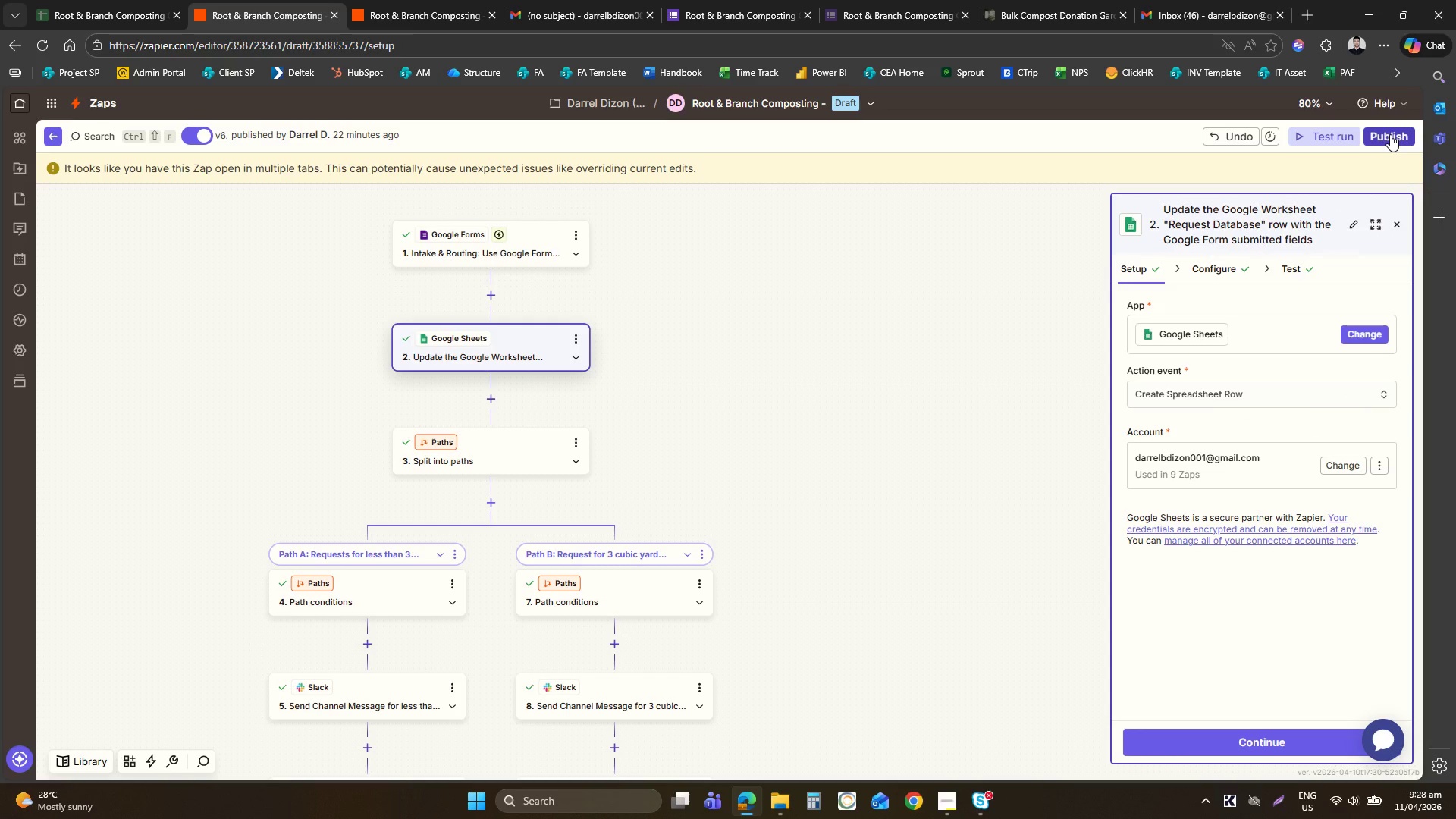 
wait(6.25)
 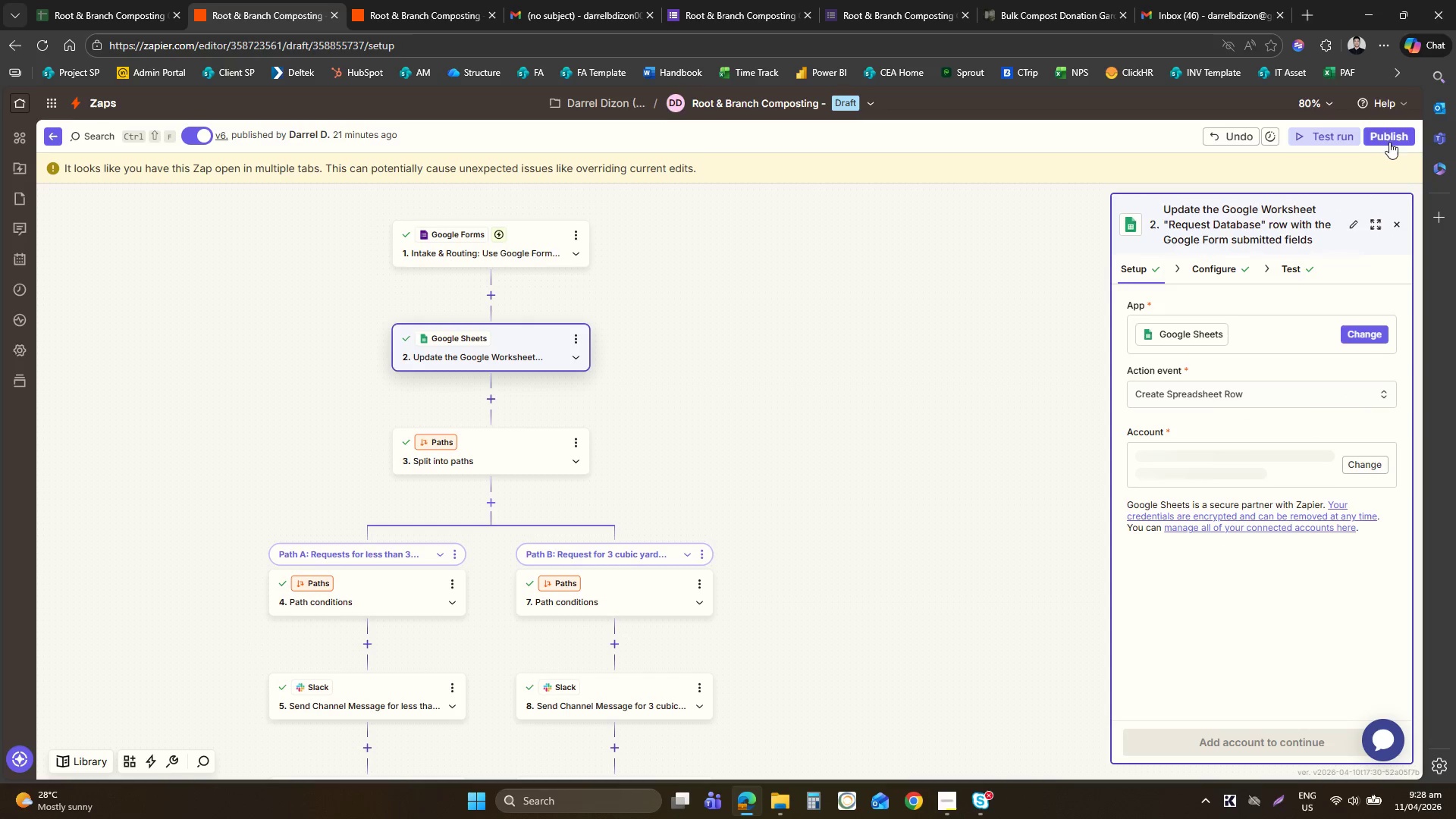 
left_click([1205, 260])
 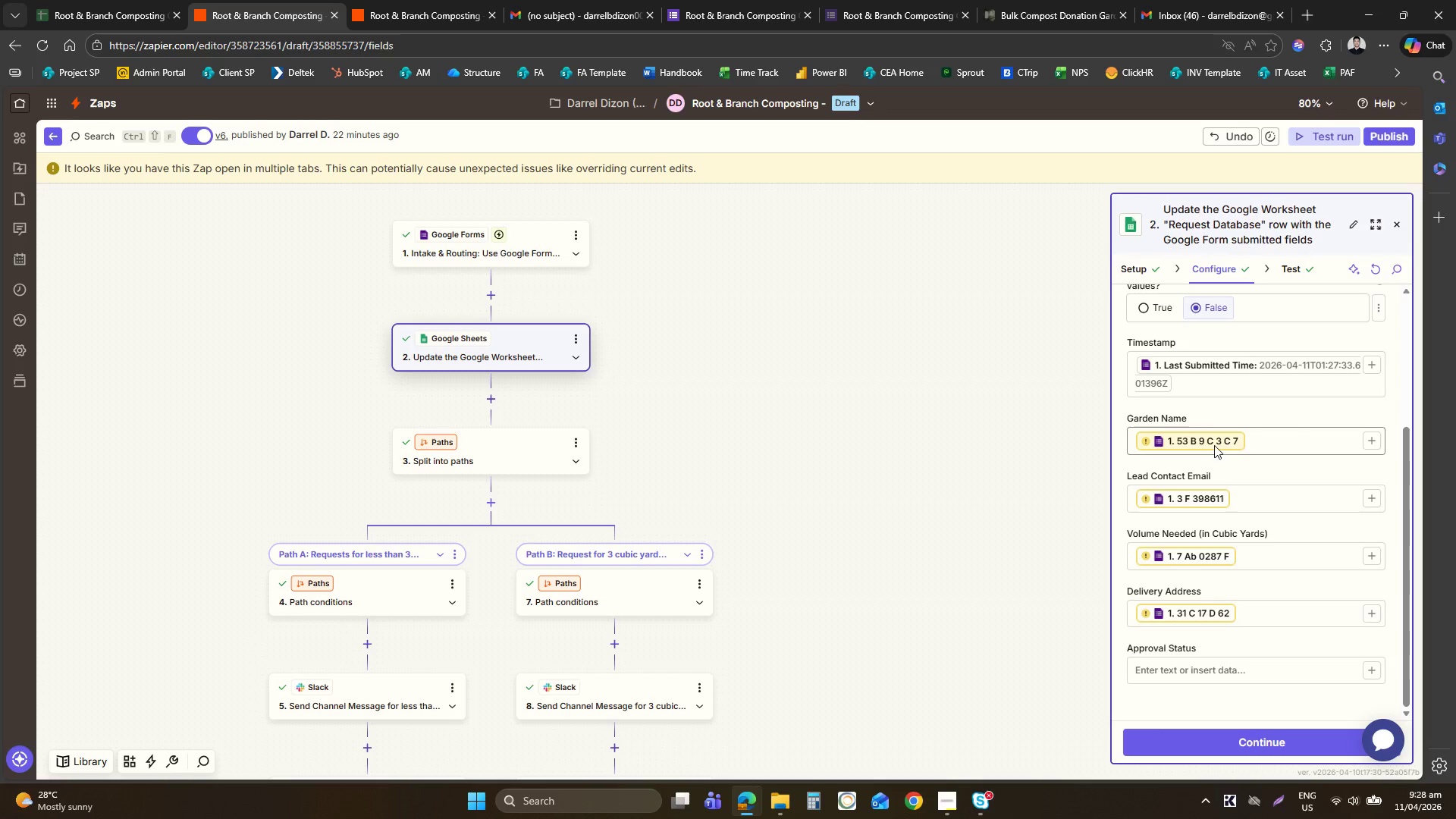 
left_click([1209, 441])
 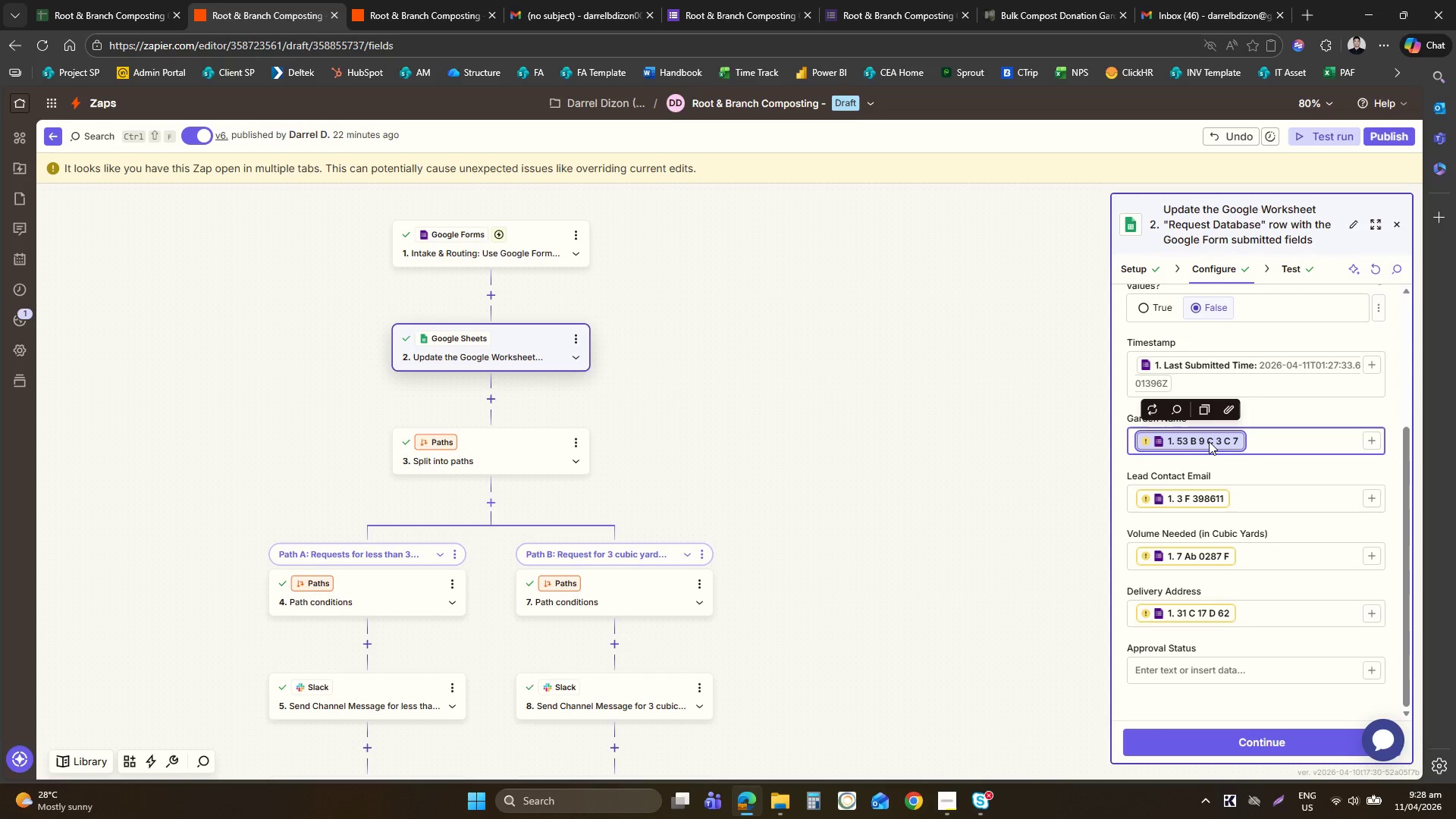 
key(Backspace)
 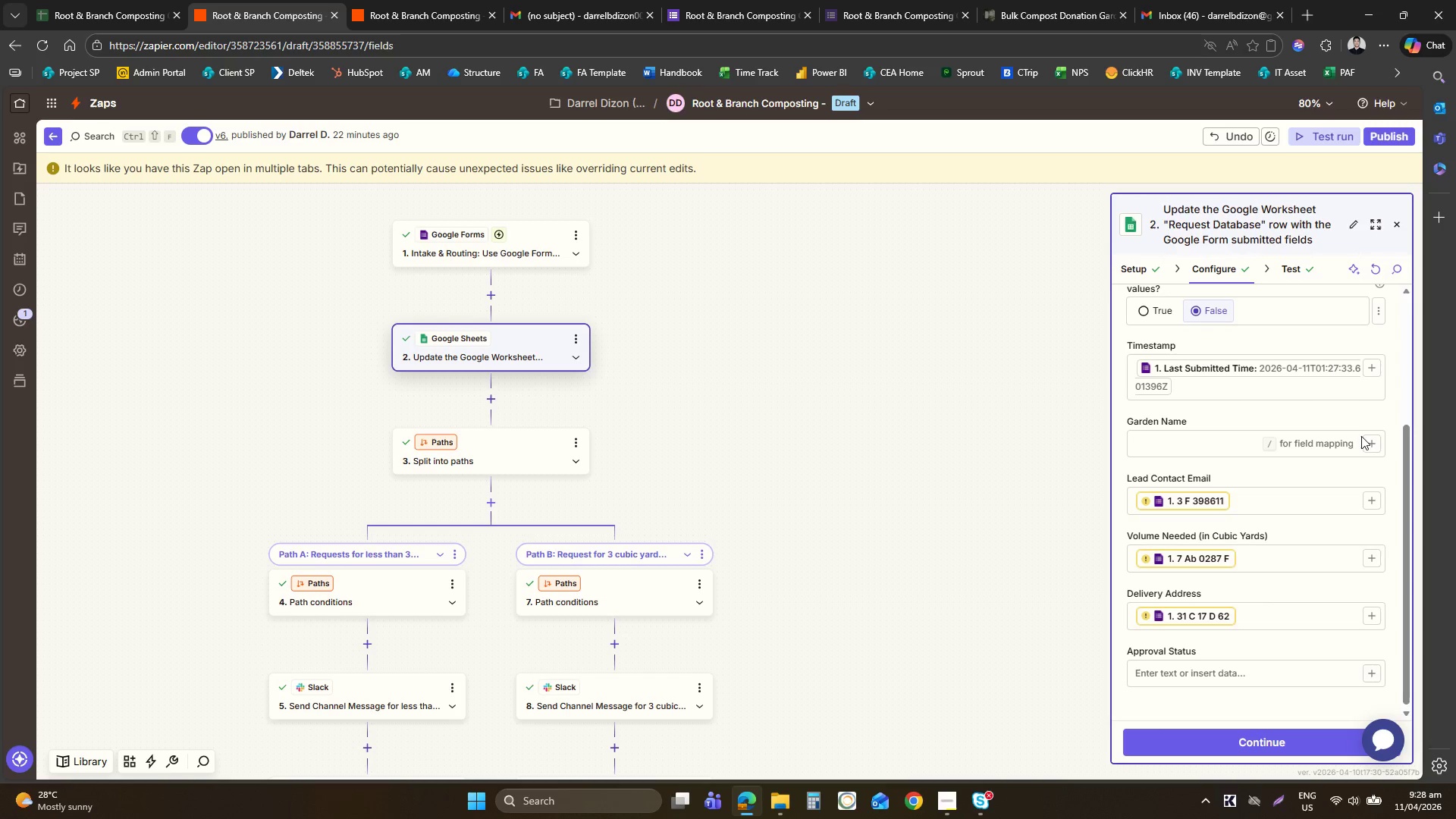 
double_click([1370, 441])
 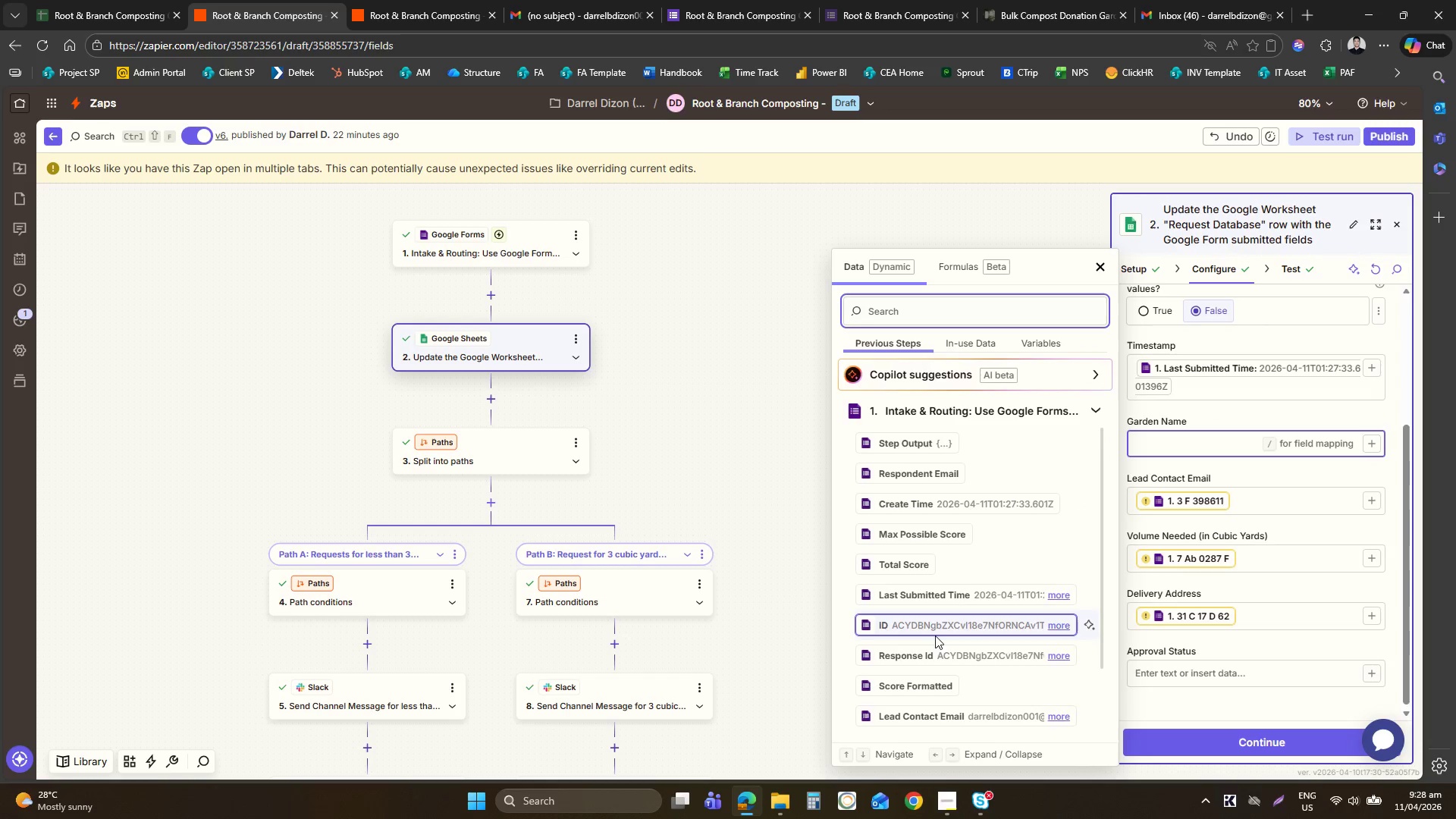 
wait(5.03)
 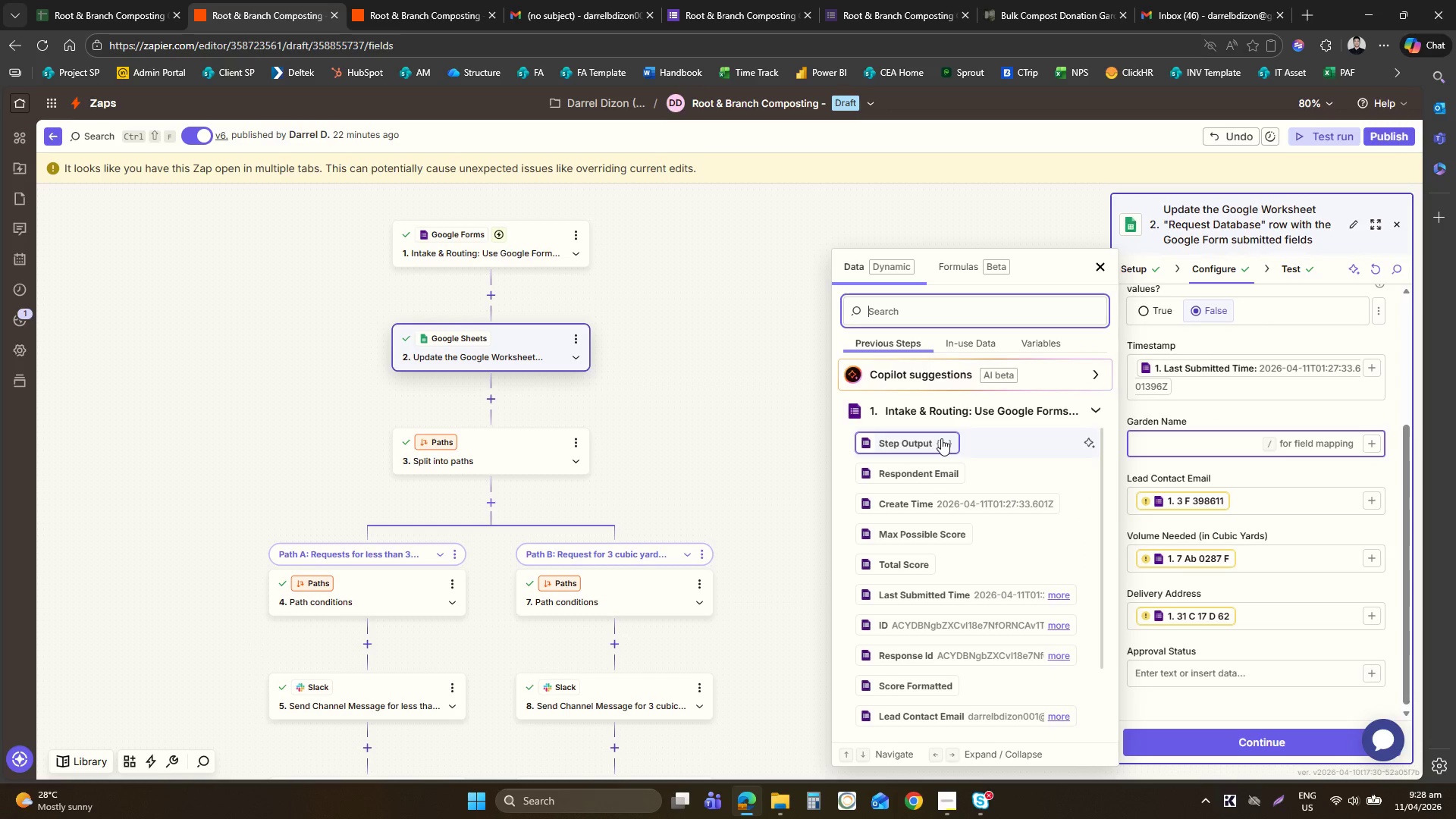 
type(gard)
 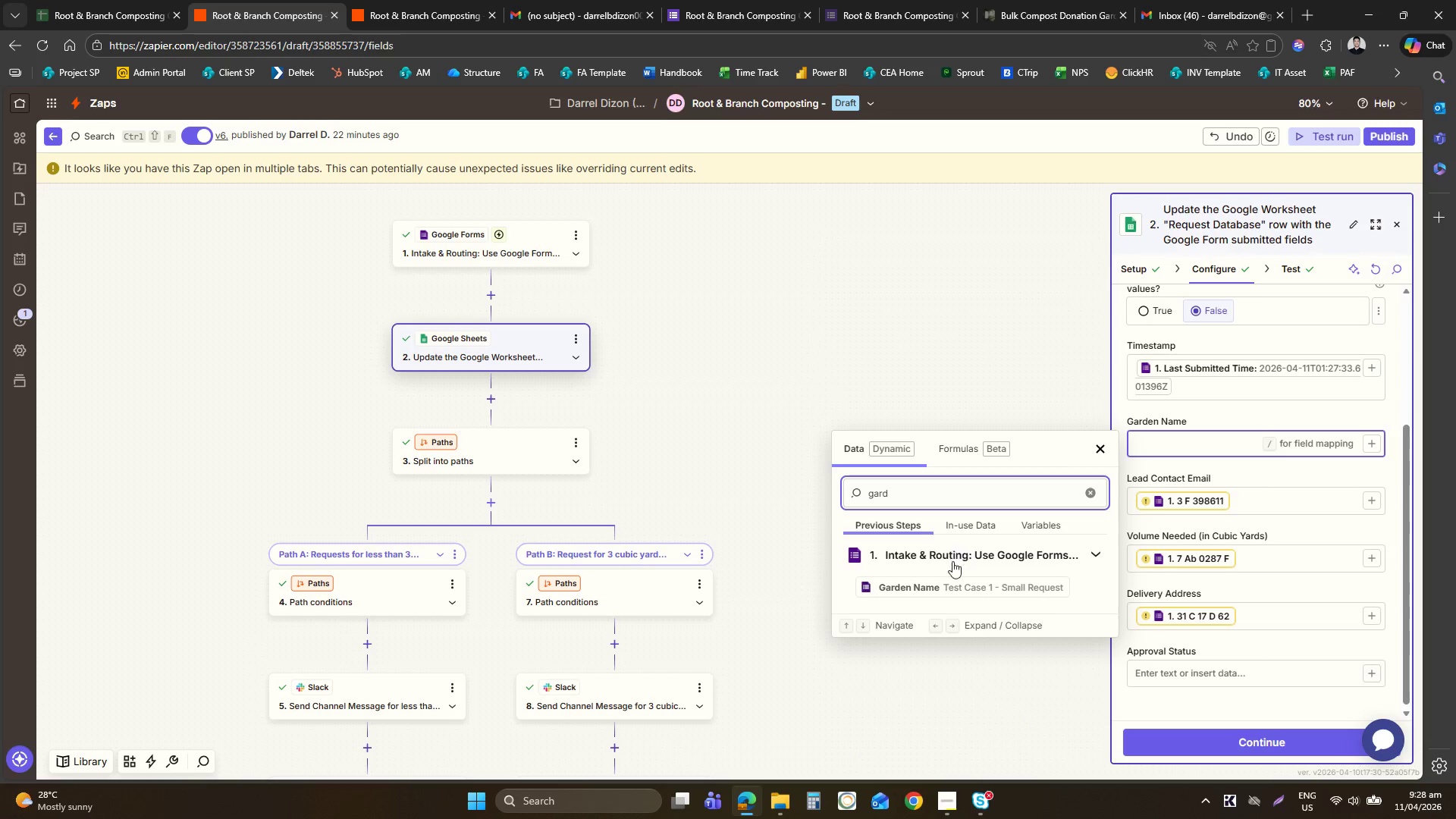 
left_click([951, 586])
 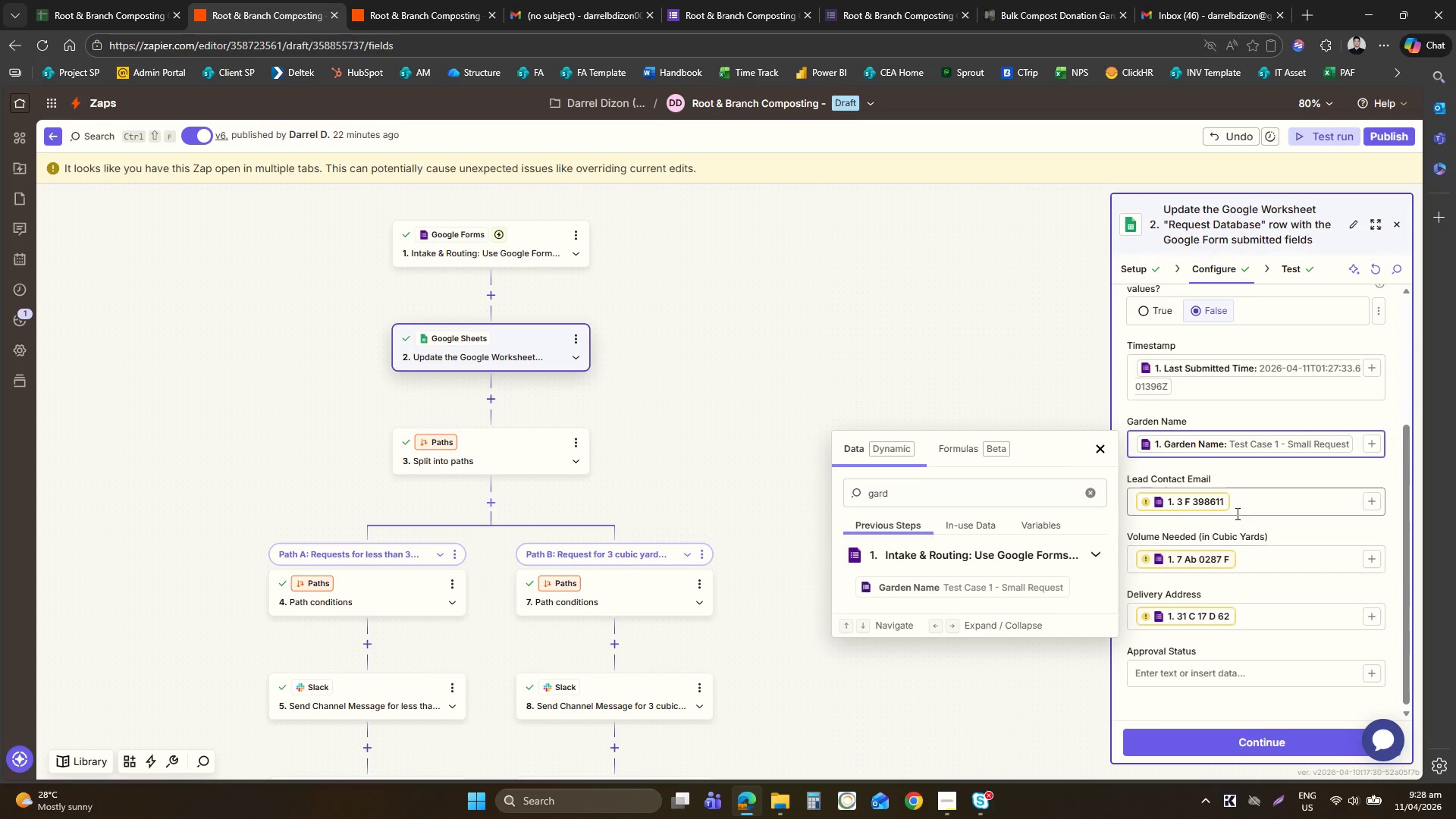 
left_click([1241, 510])
 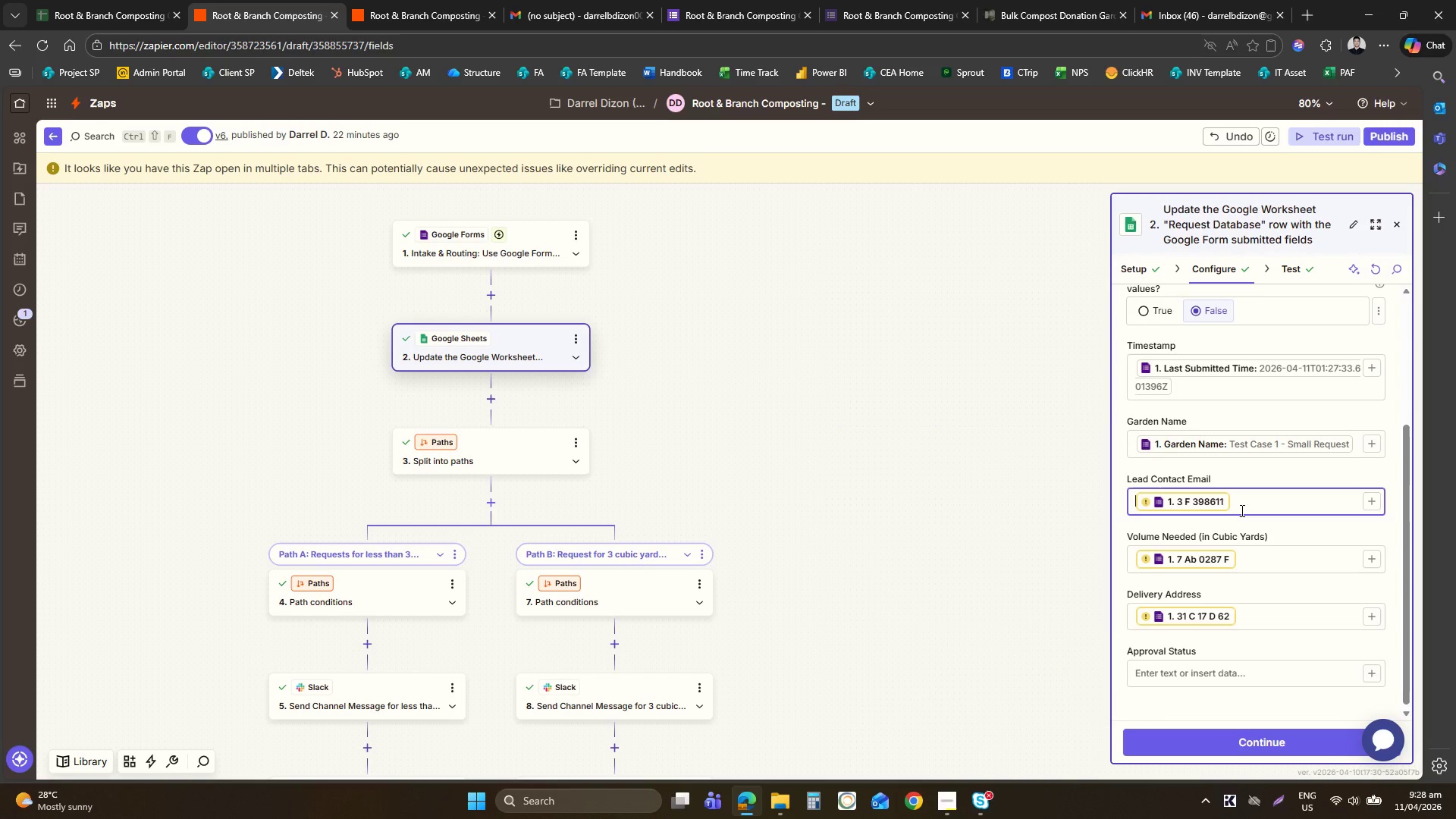 
key(Backspace)
 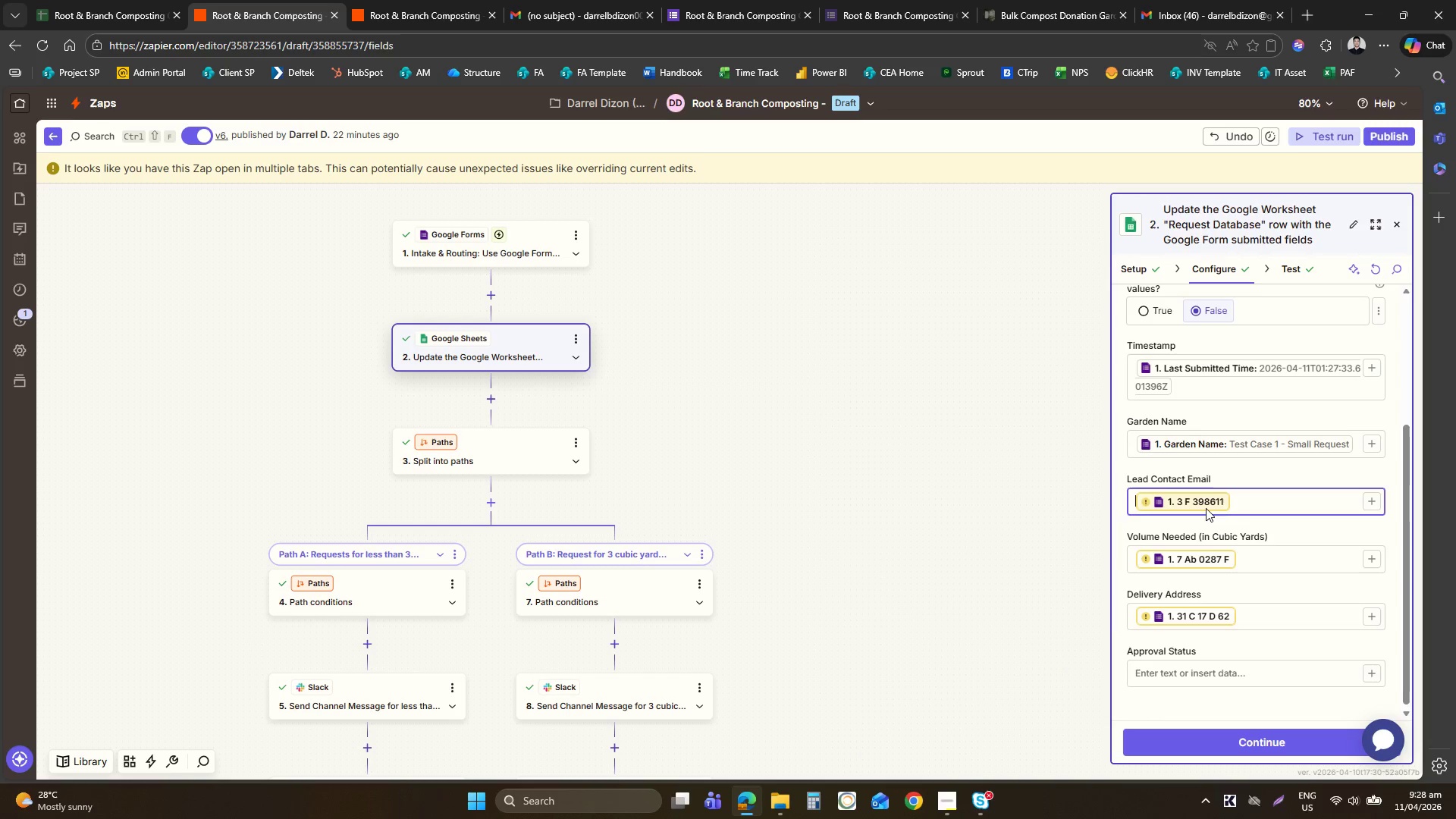 
left_click([1205, 508])
 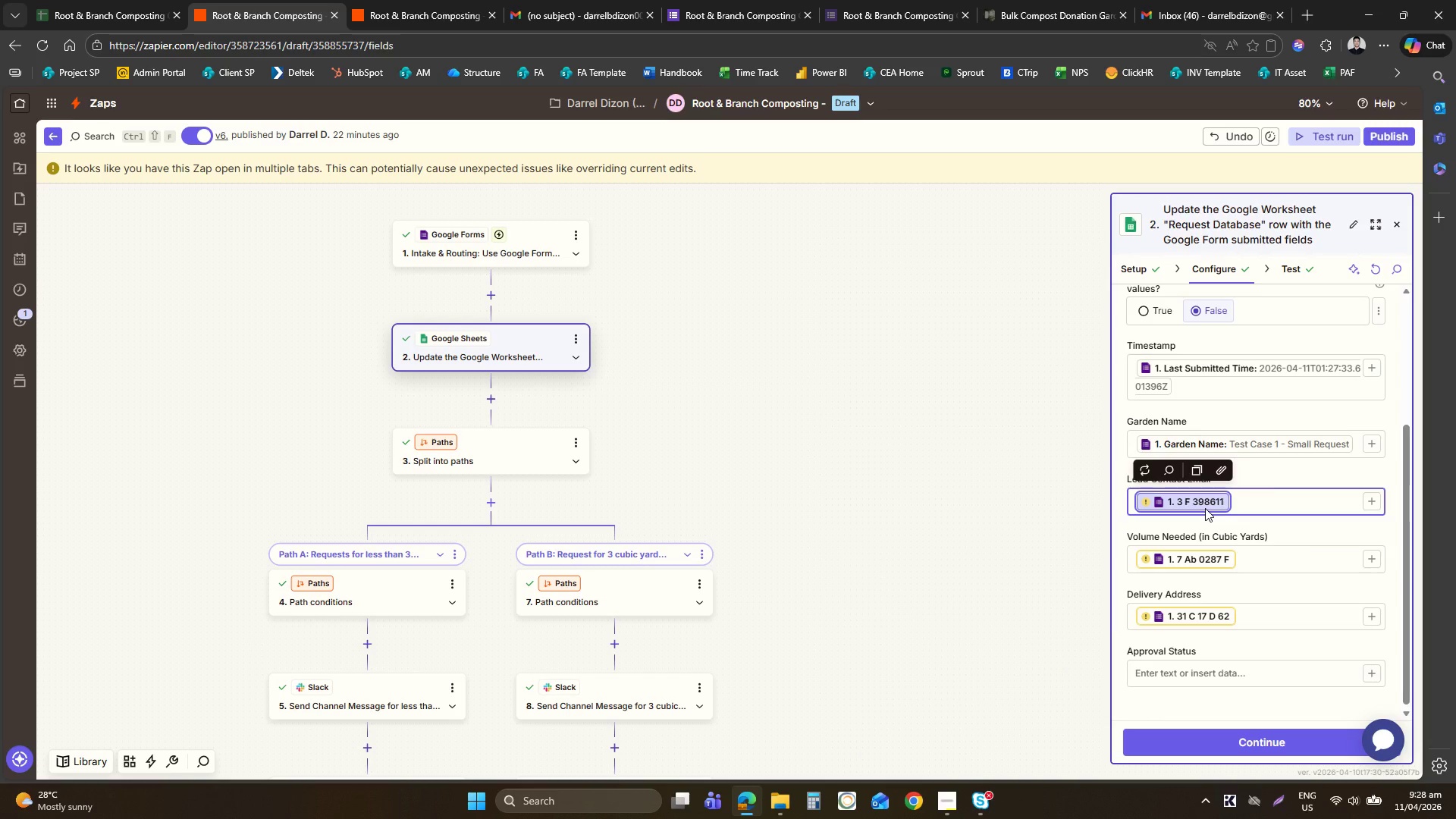 
key(Backspace)
 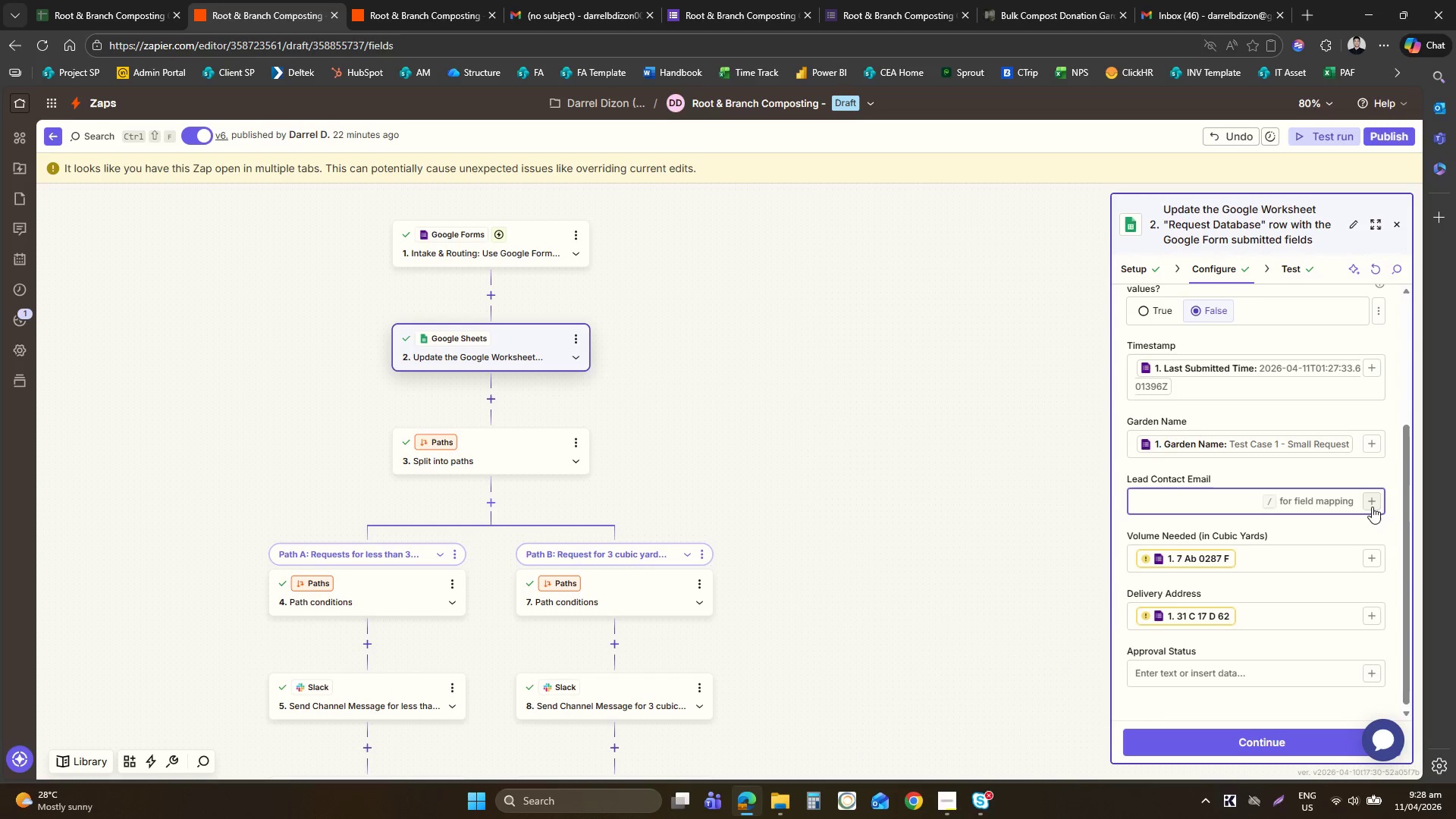 
left_click([1373, 505])
 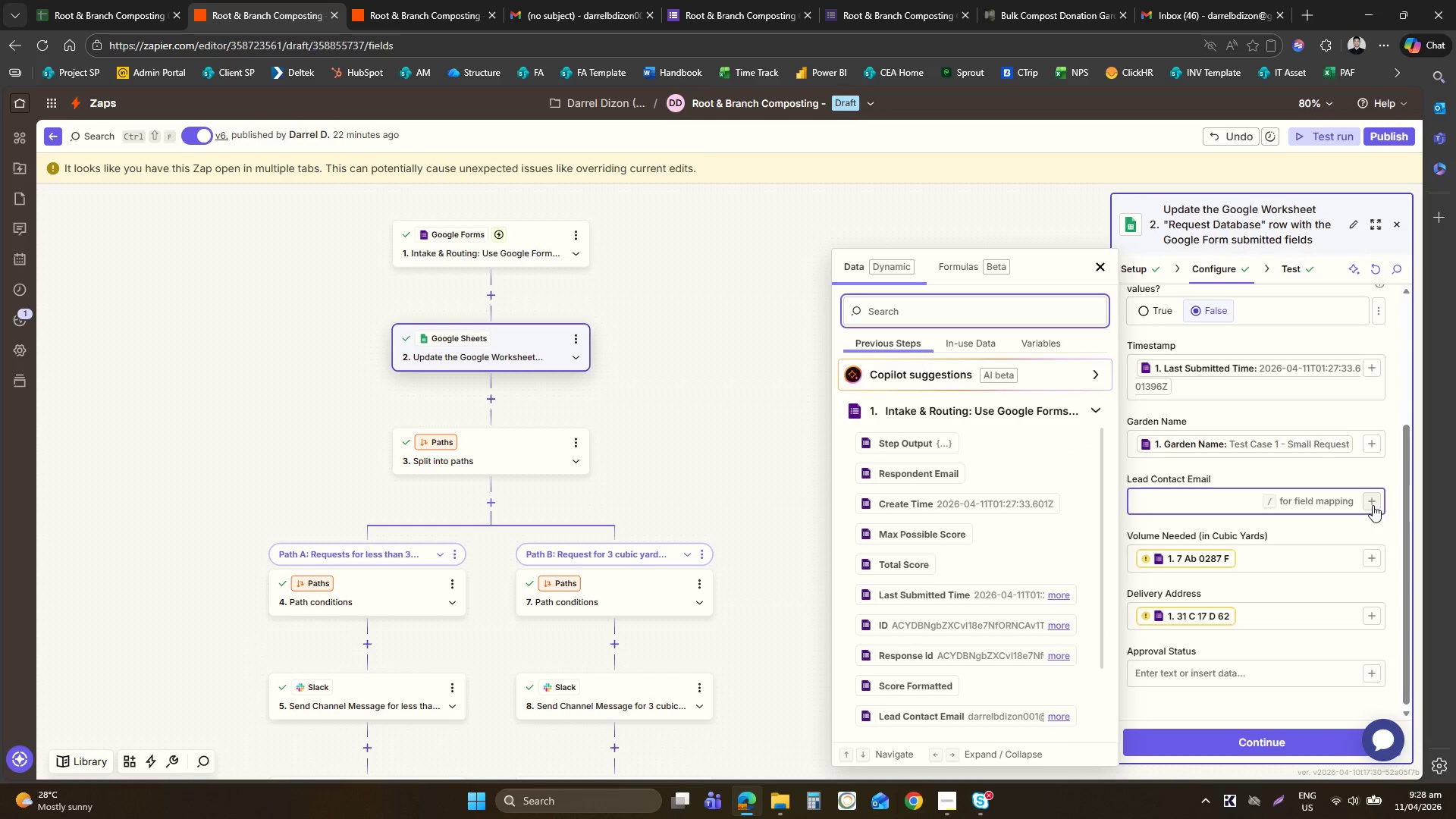 
type(lead)
 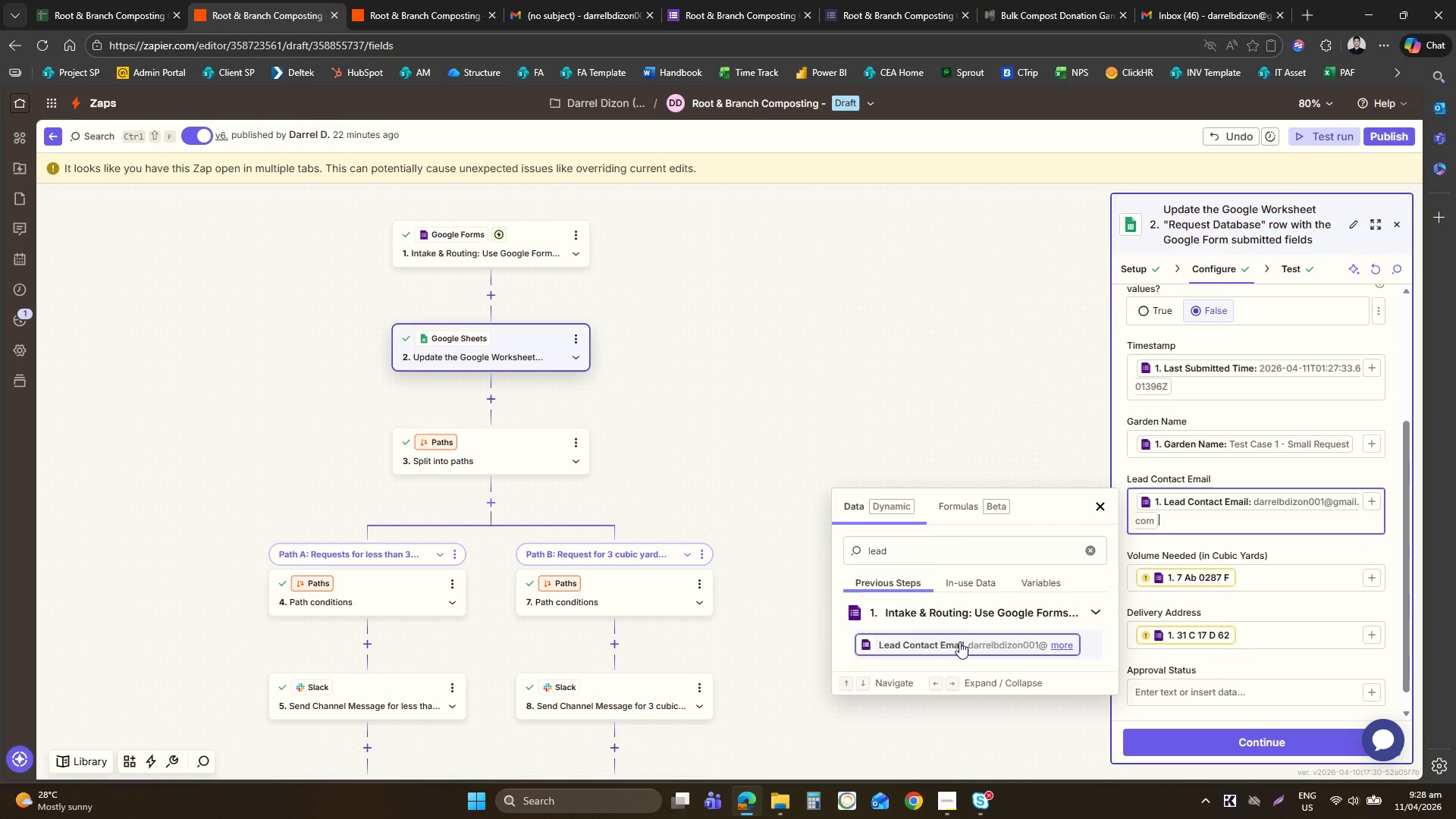 
left_click([1242, 580])
 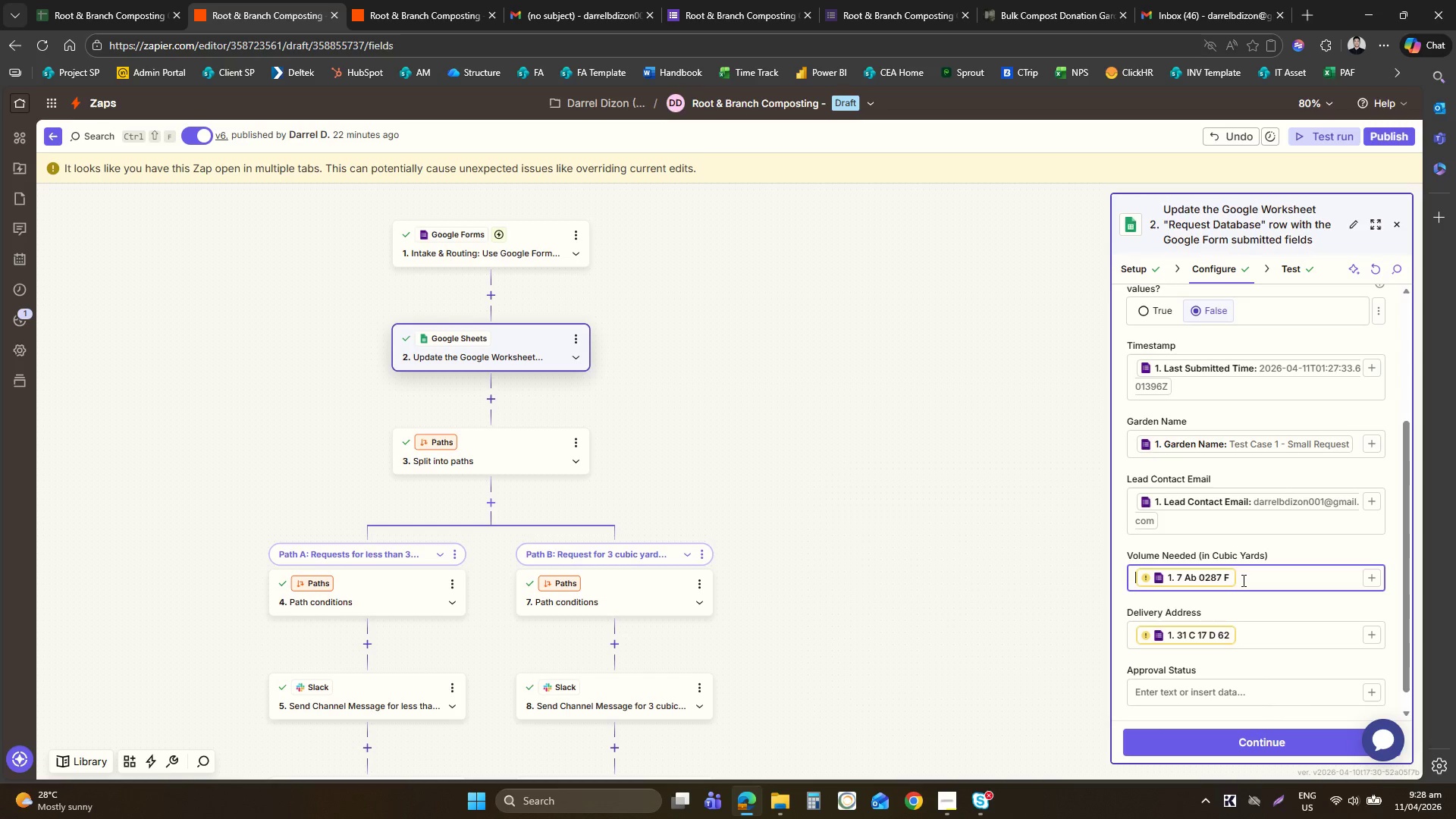 
key(Backspace)
 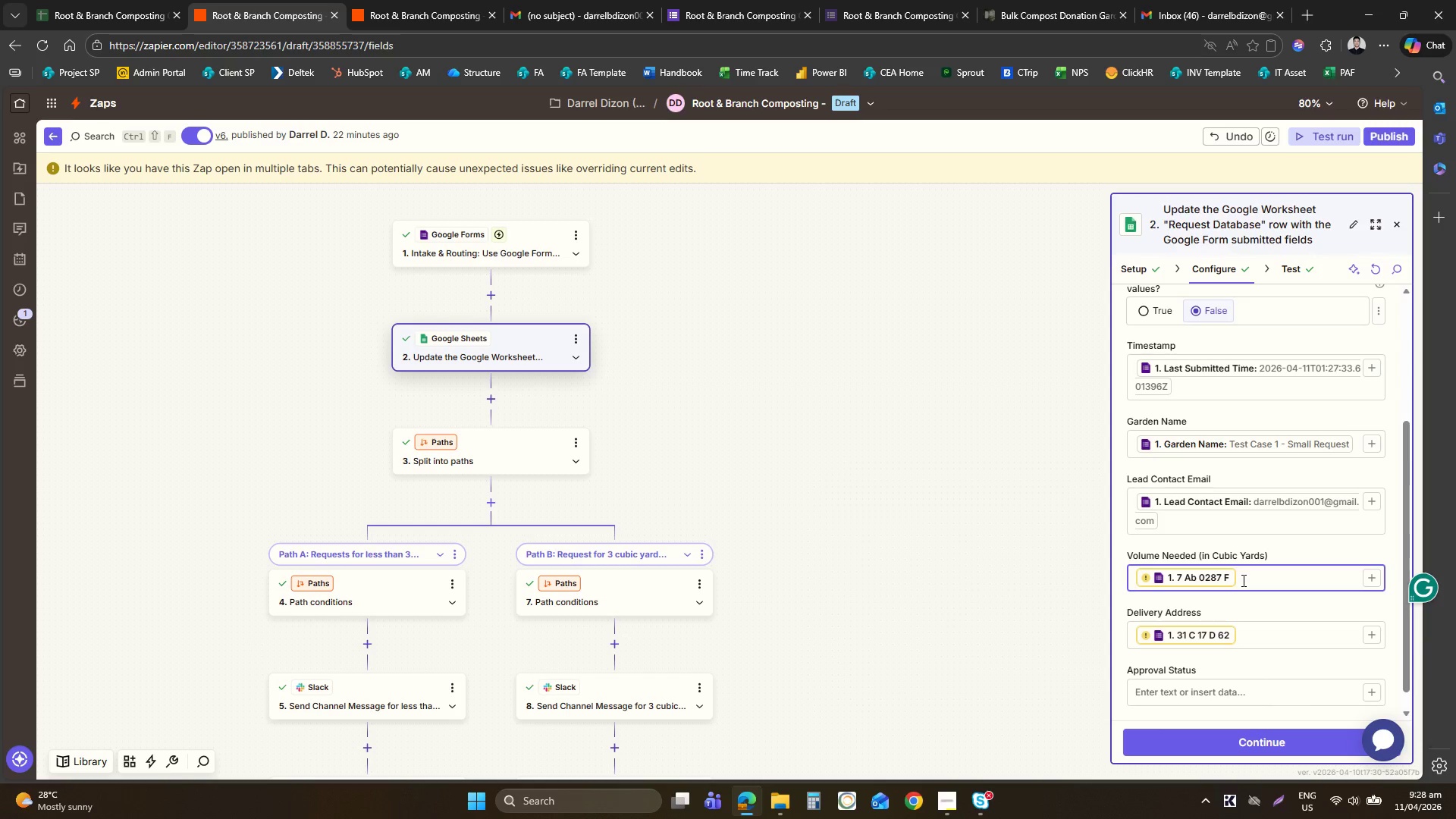 
key(Backspace)
 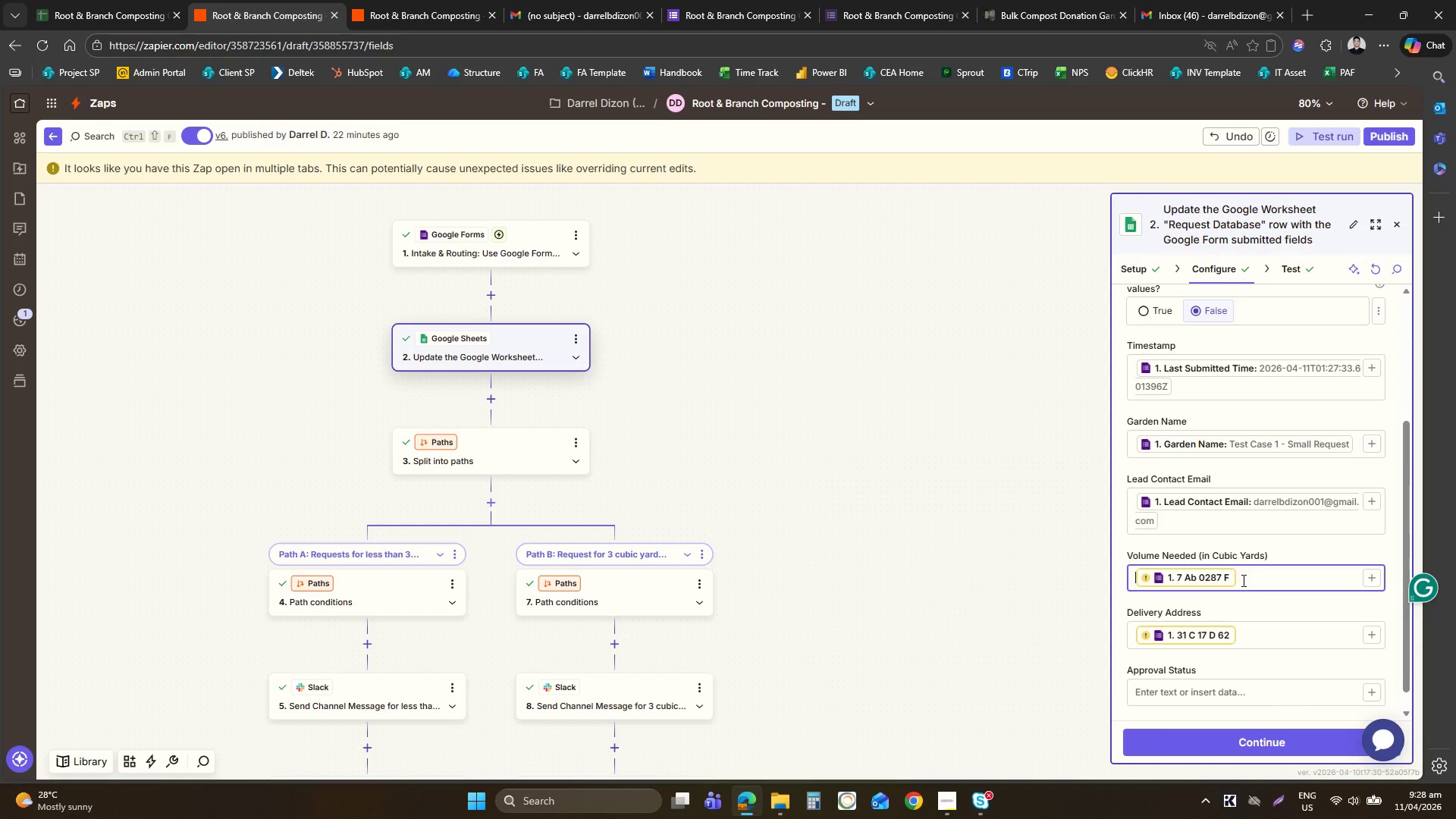 
left_click([1242, 580])
 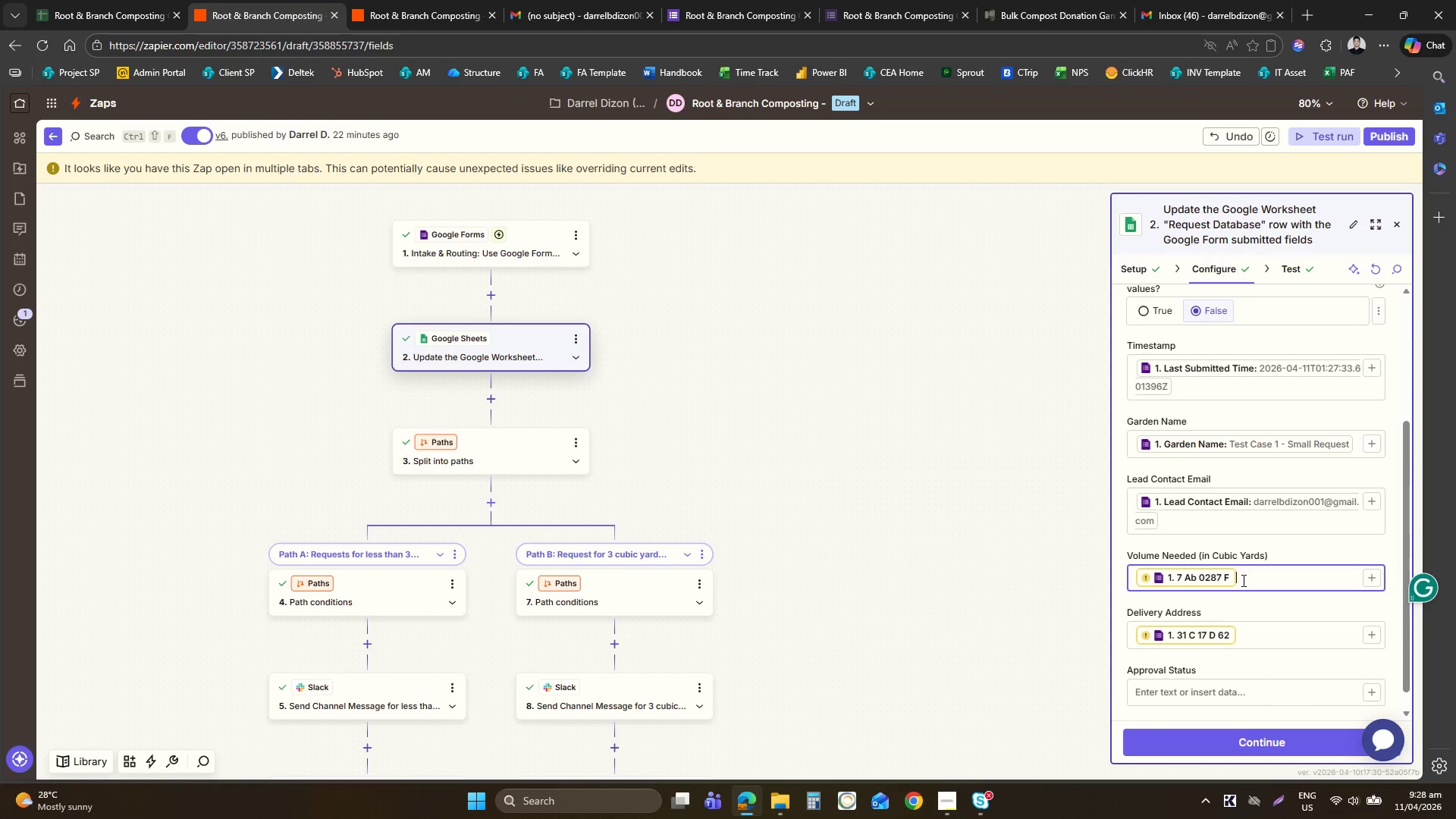 
key(Backspace)
 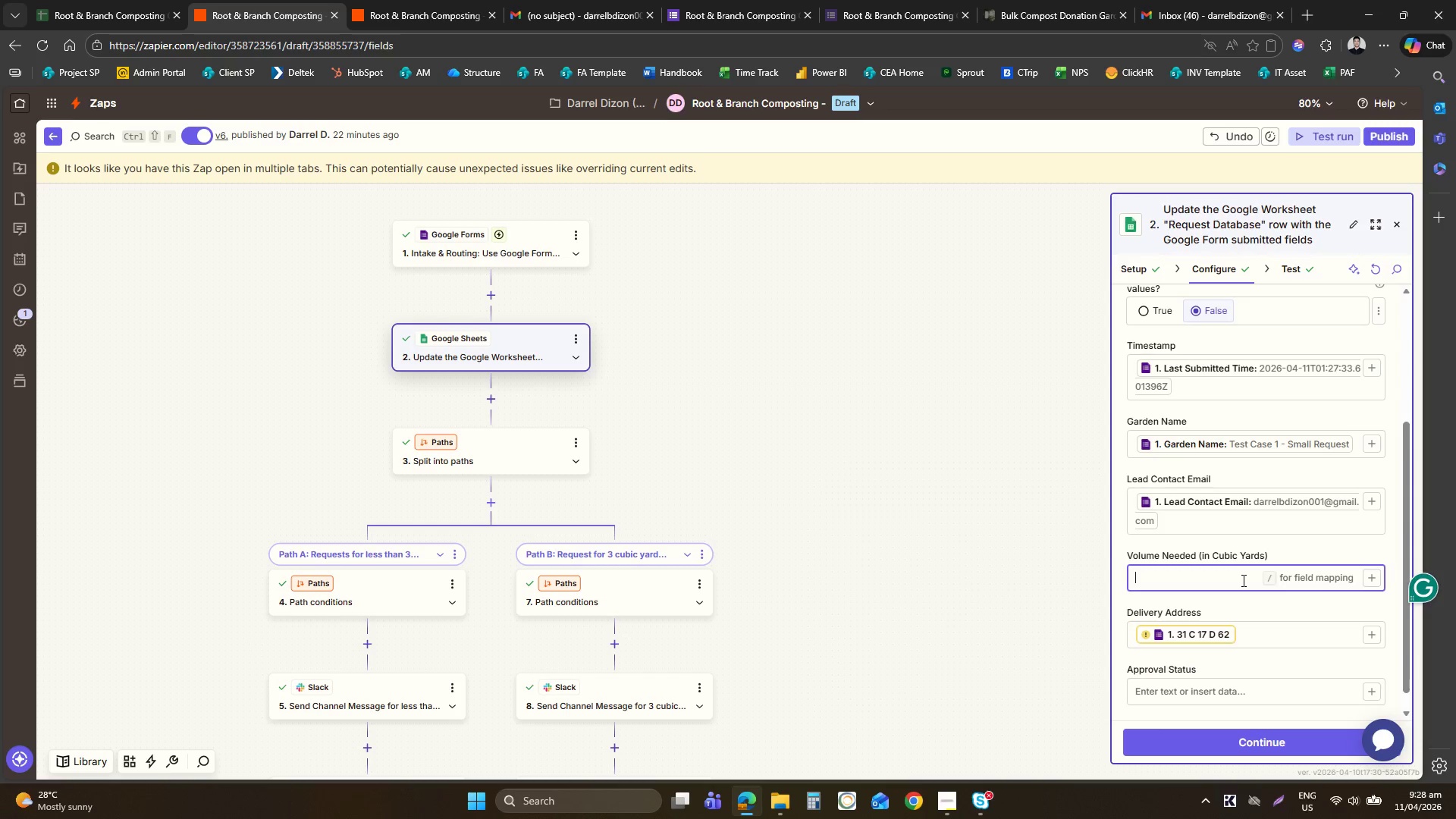 
key(Backspace)
 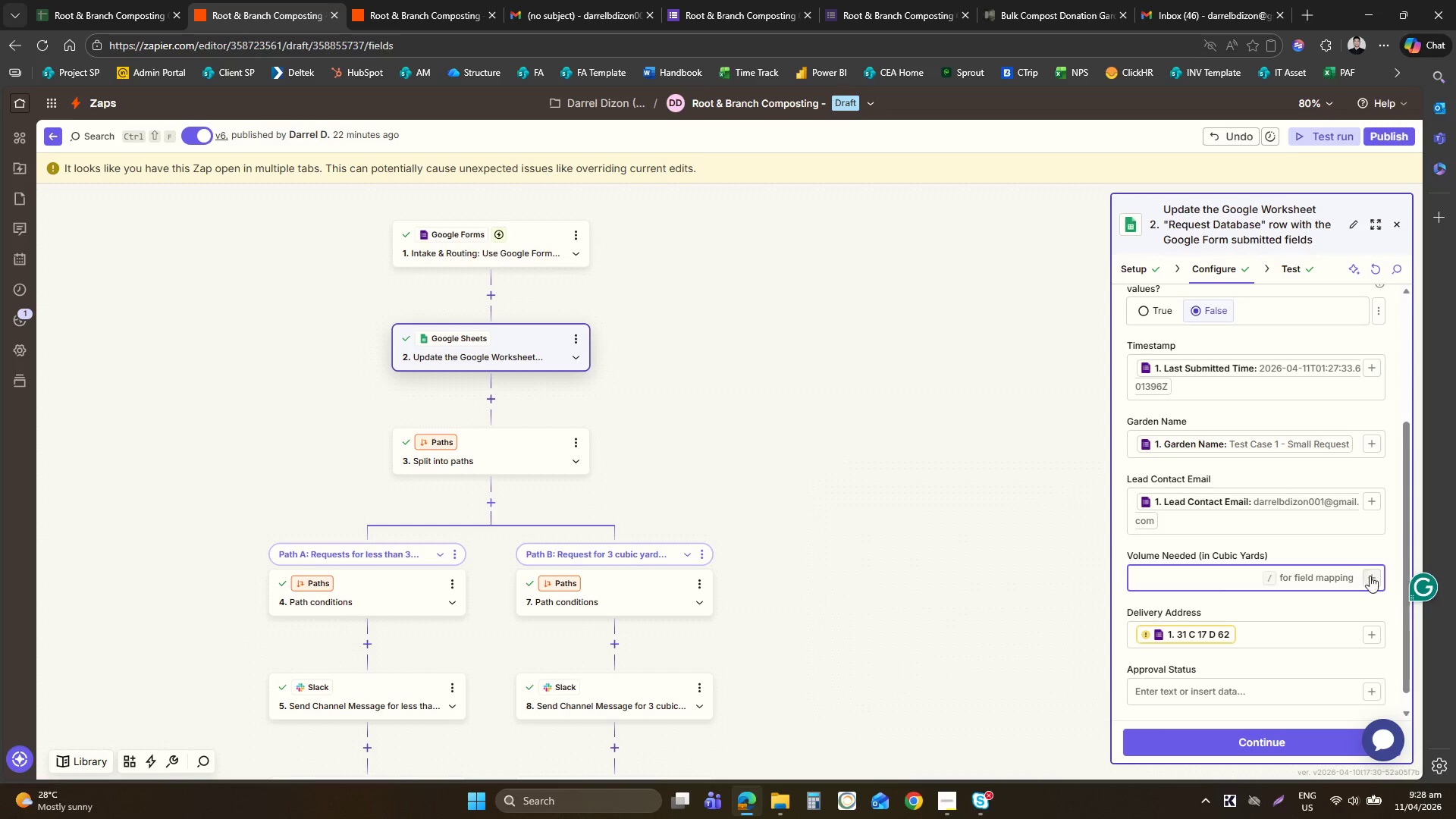 
left_click([1376, 581])
 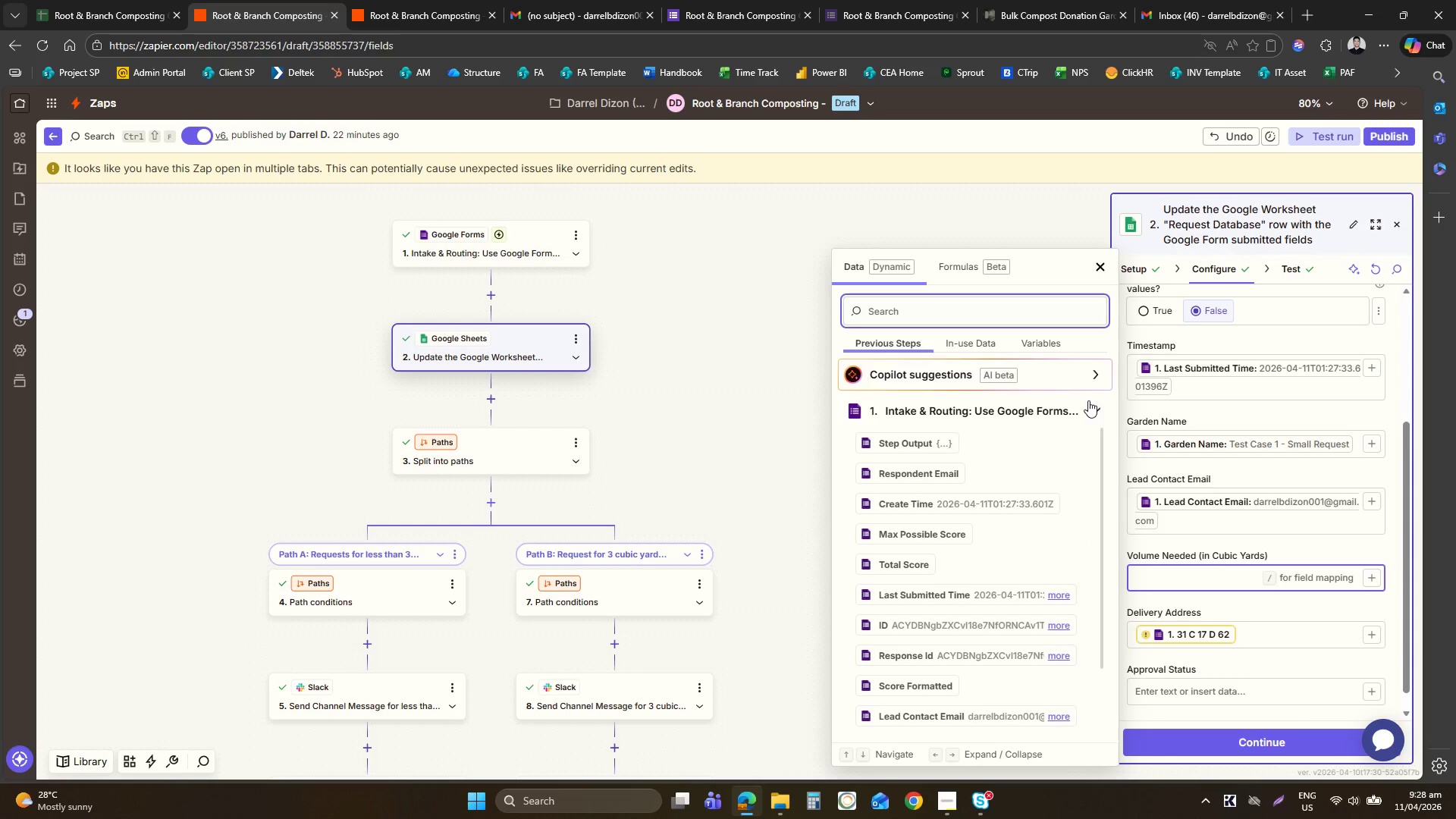 
type(vol)
 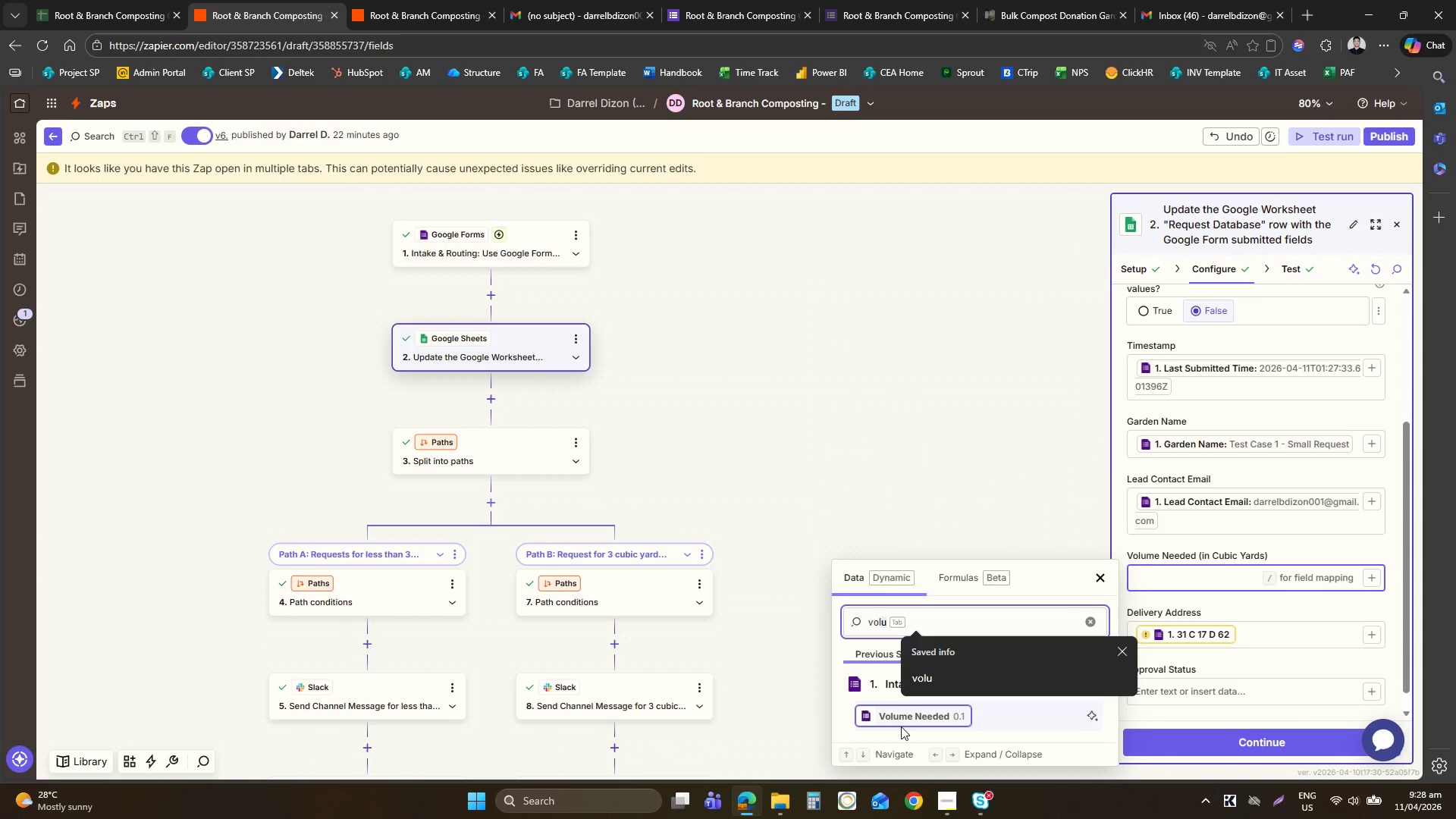 
left_click([903, 725])
 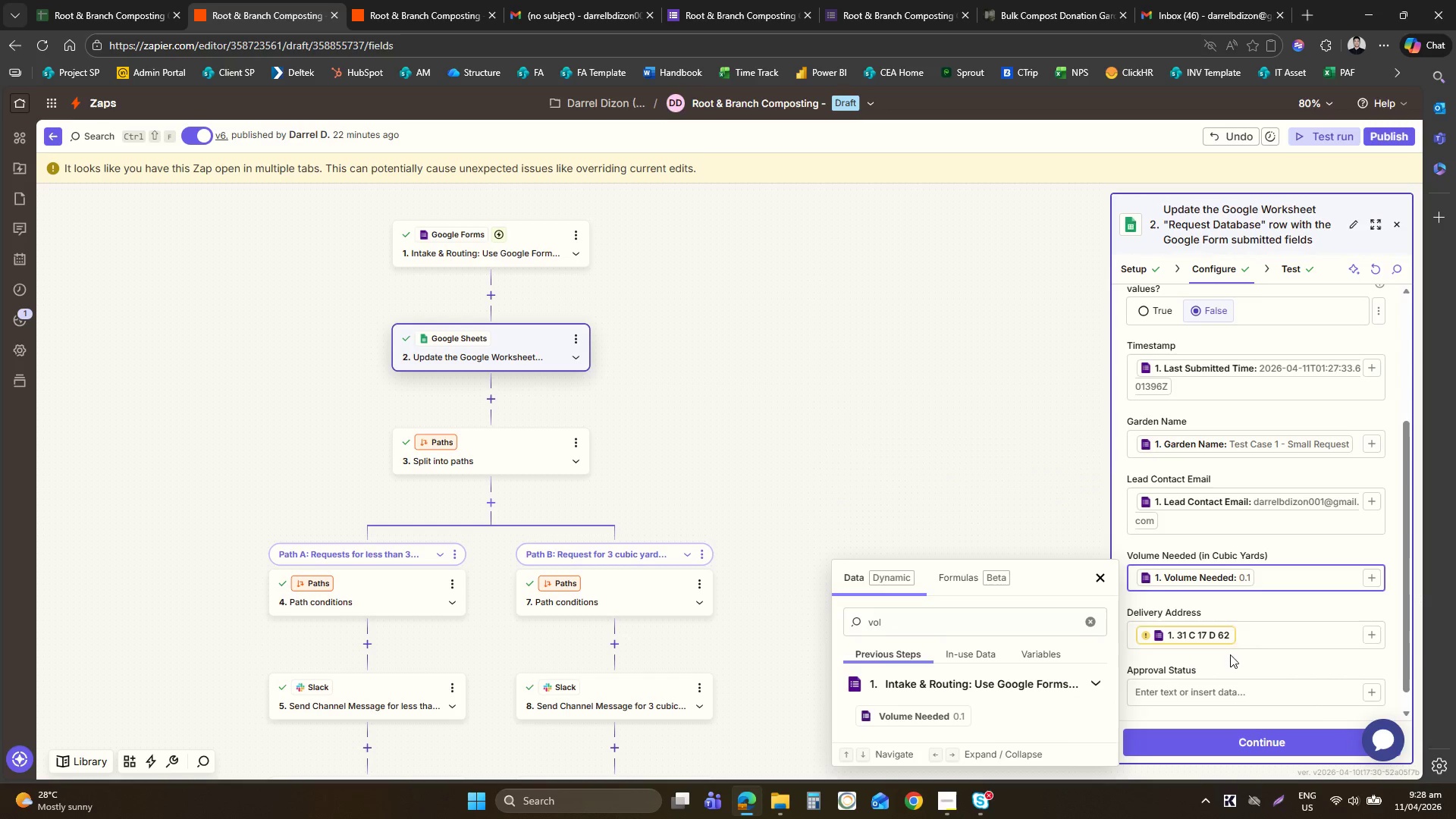 
left_click([1252, 635])
 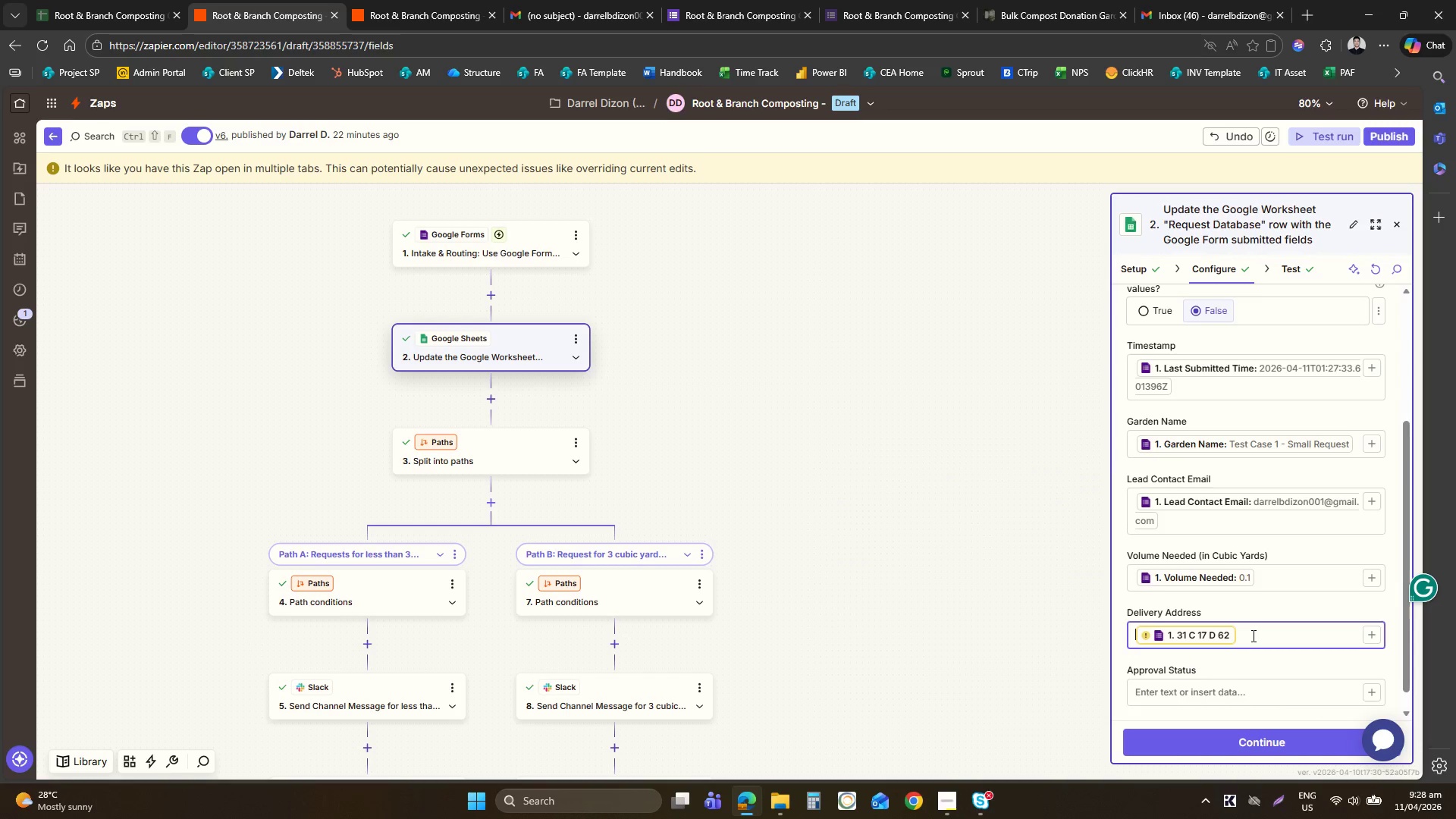 
key(Backspace)
 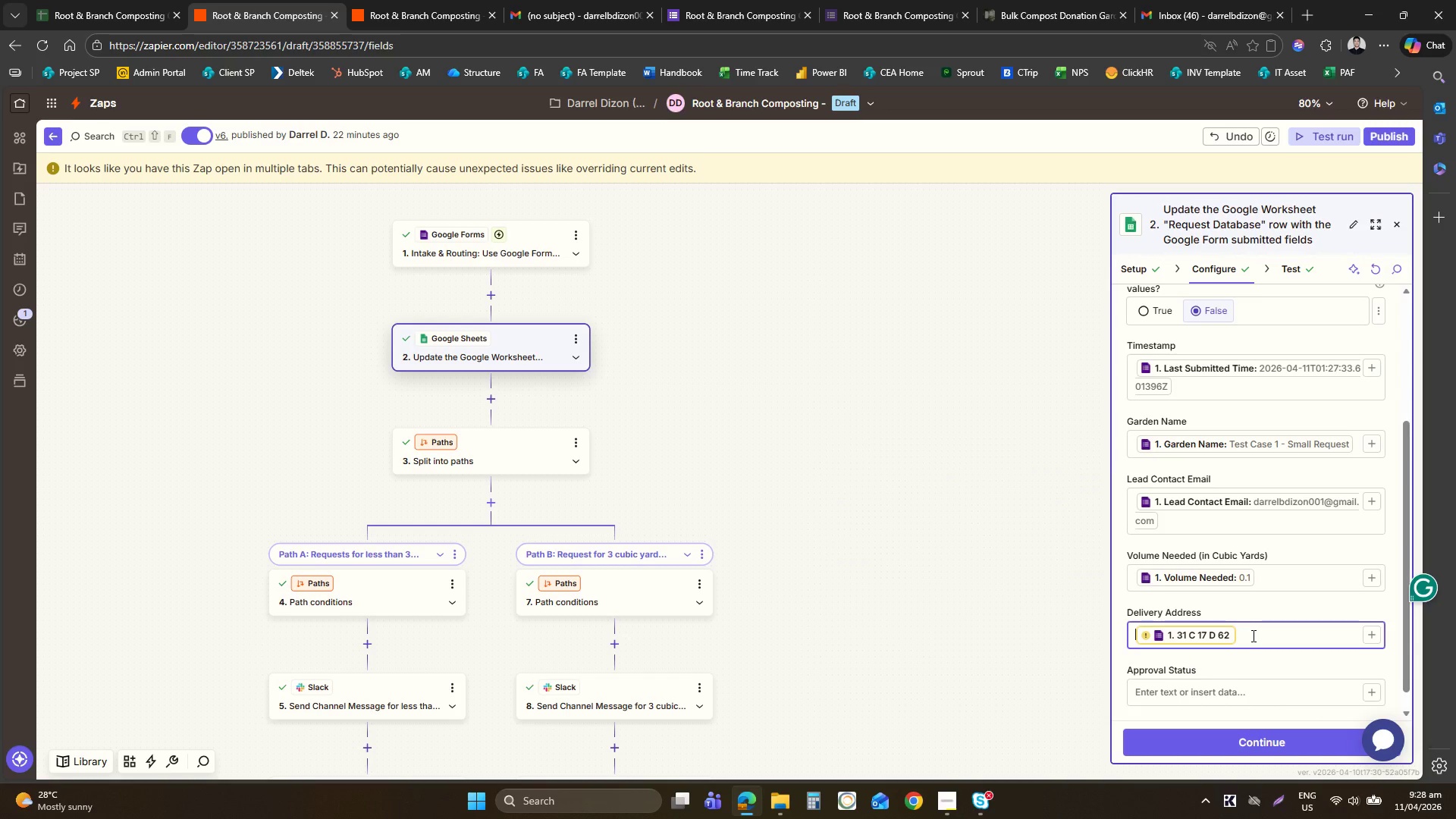 
key(Backspace)
 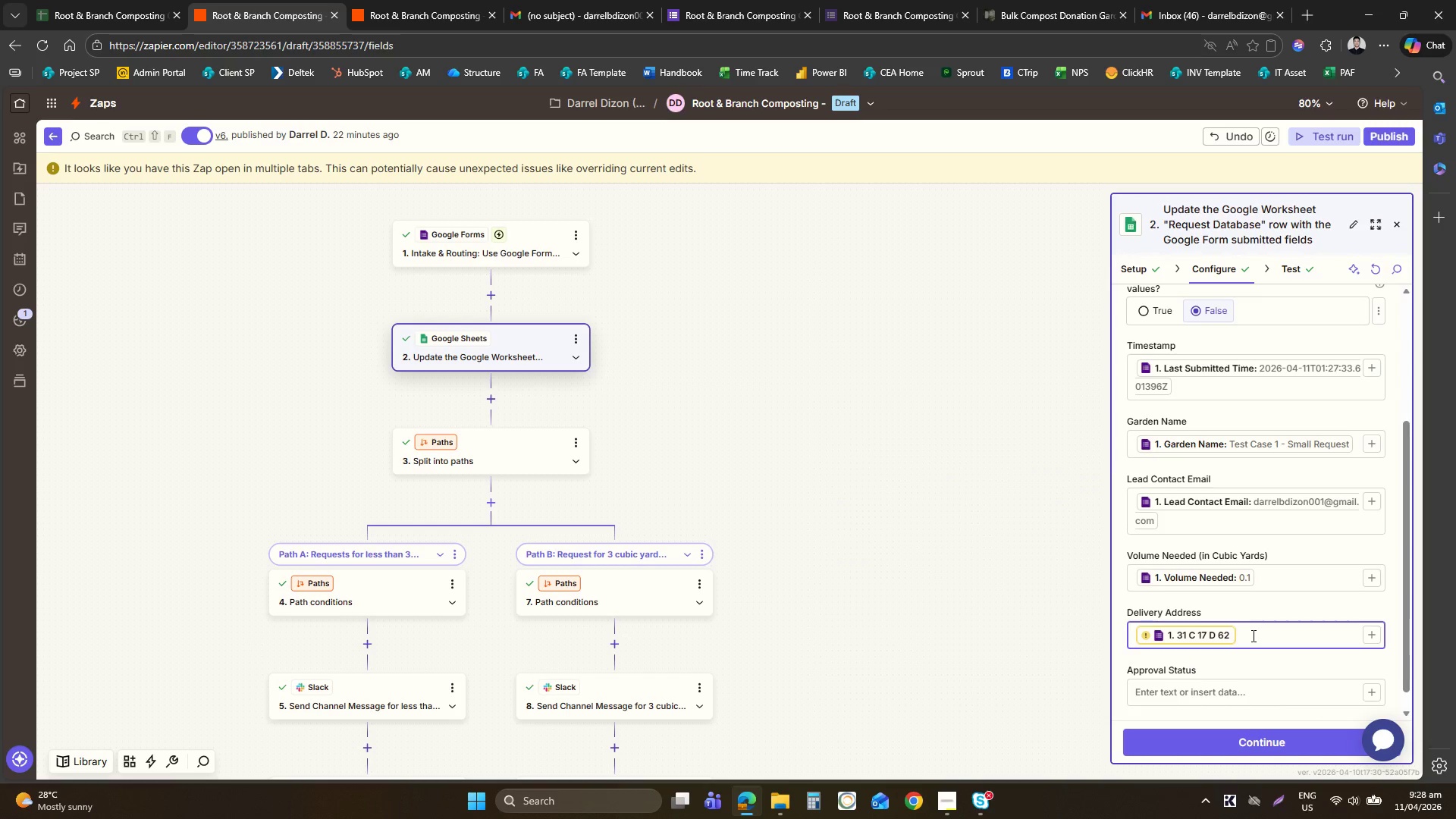 
left_click([1252, 635])
 